 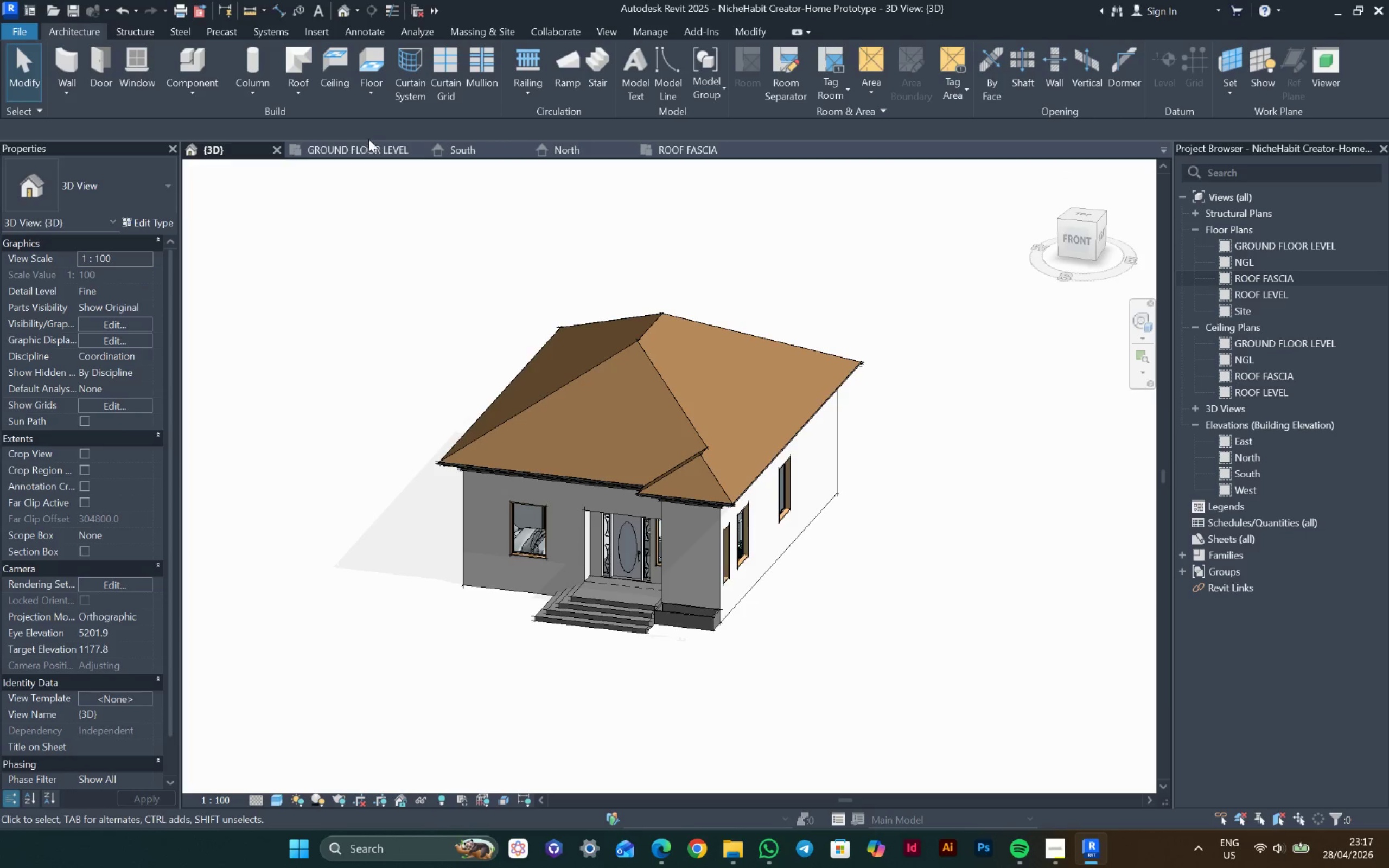 
left_click([371, 145])
 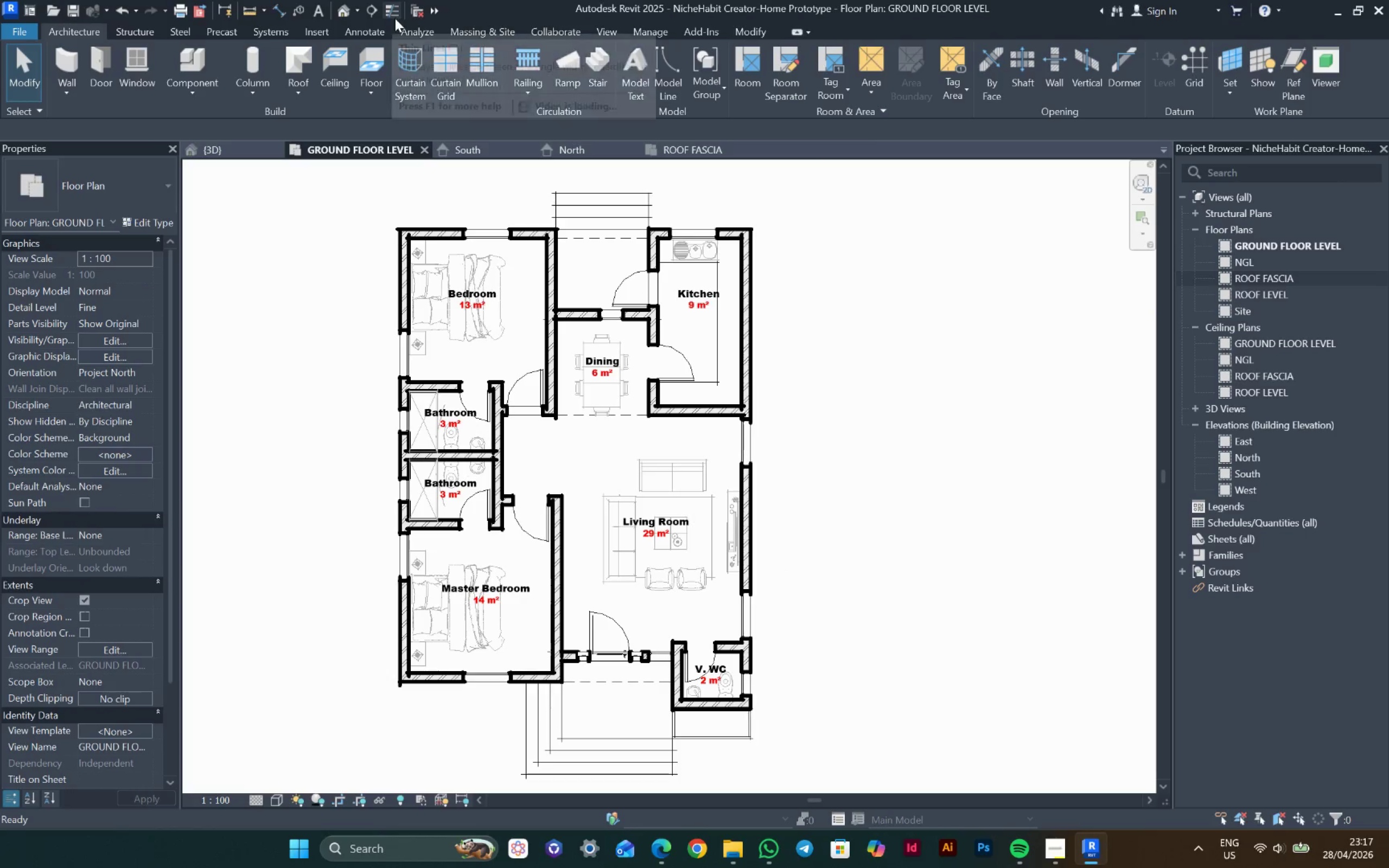 
left_click([374, 8])
 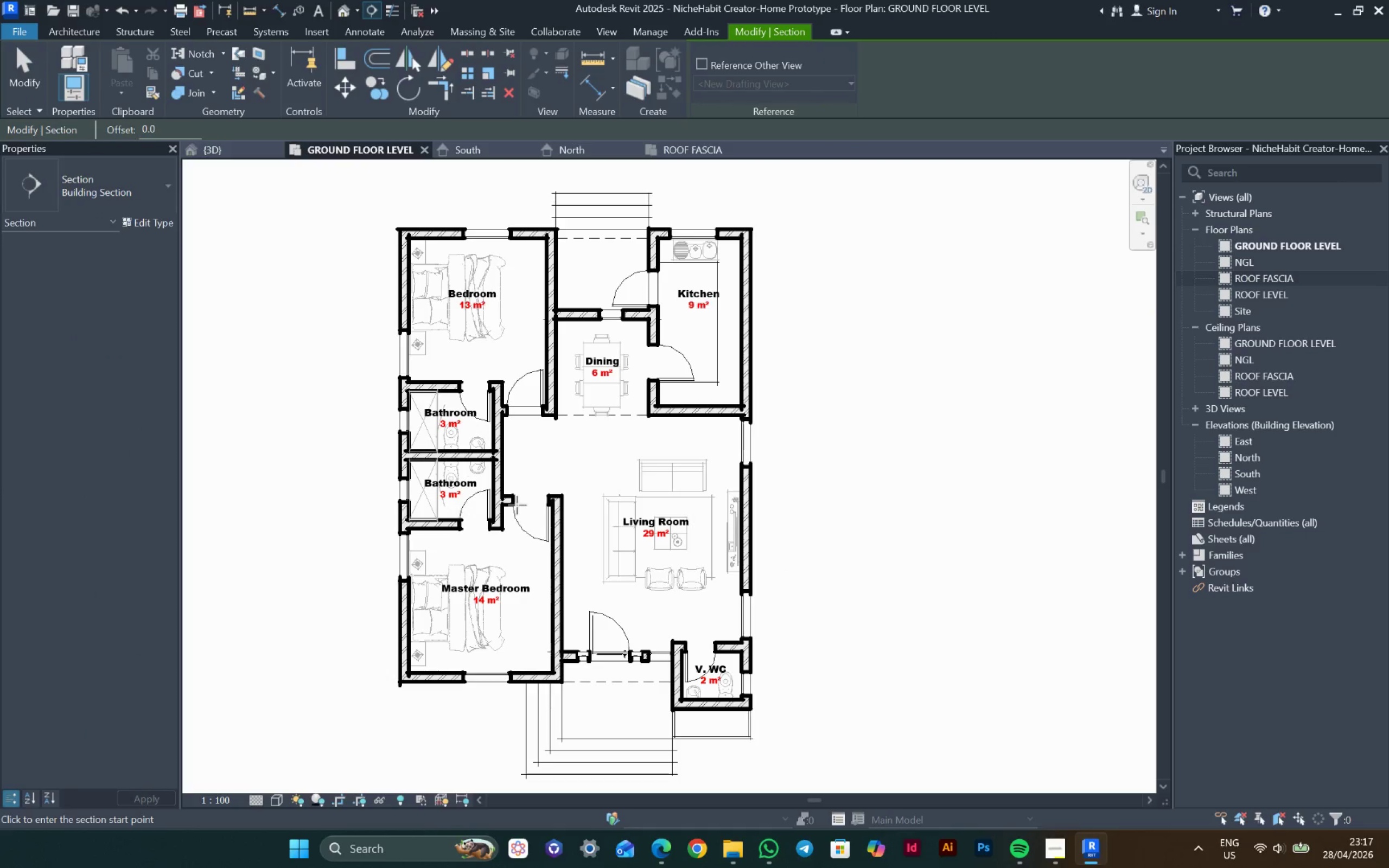 
scroll: coordinate [579, 442], scroll_direction: down, amount: 3.0
 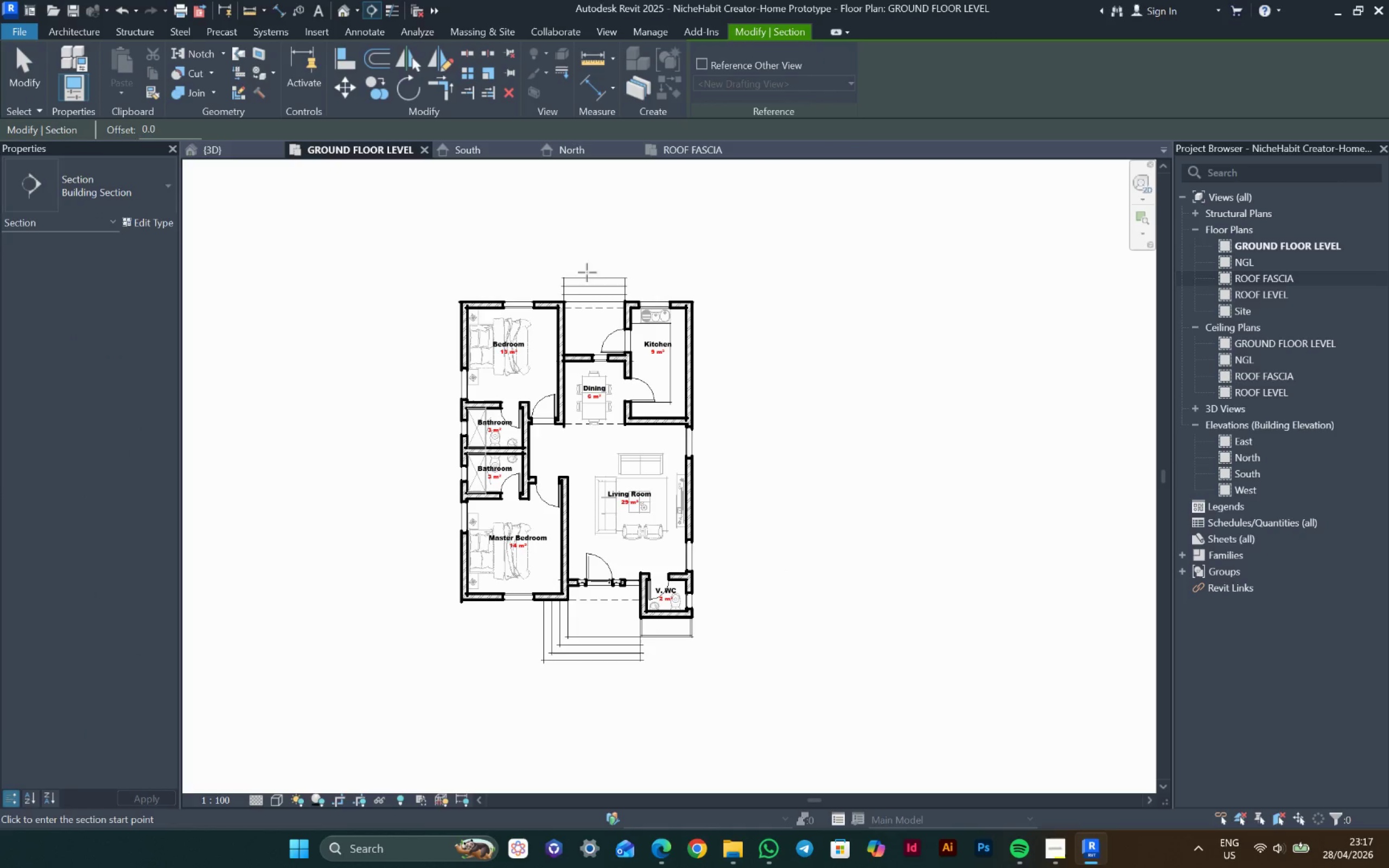 
left_click([587, 257])
 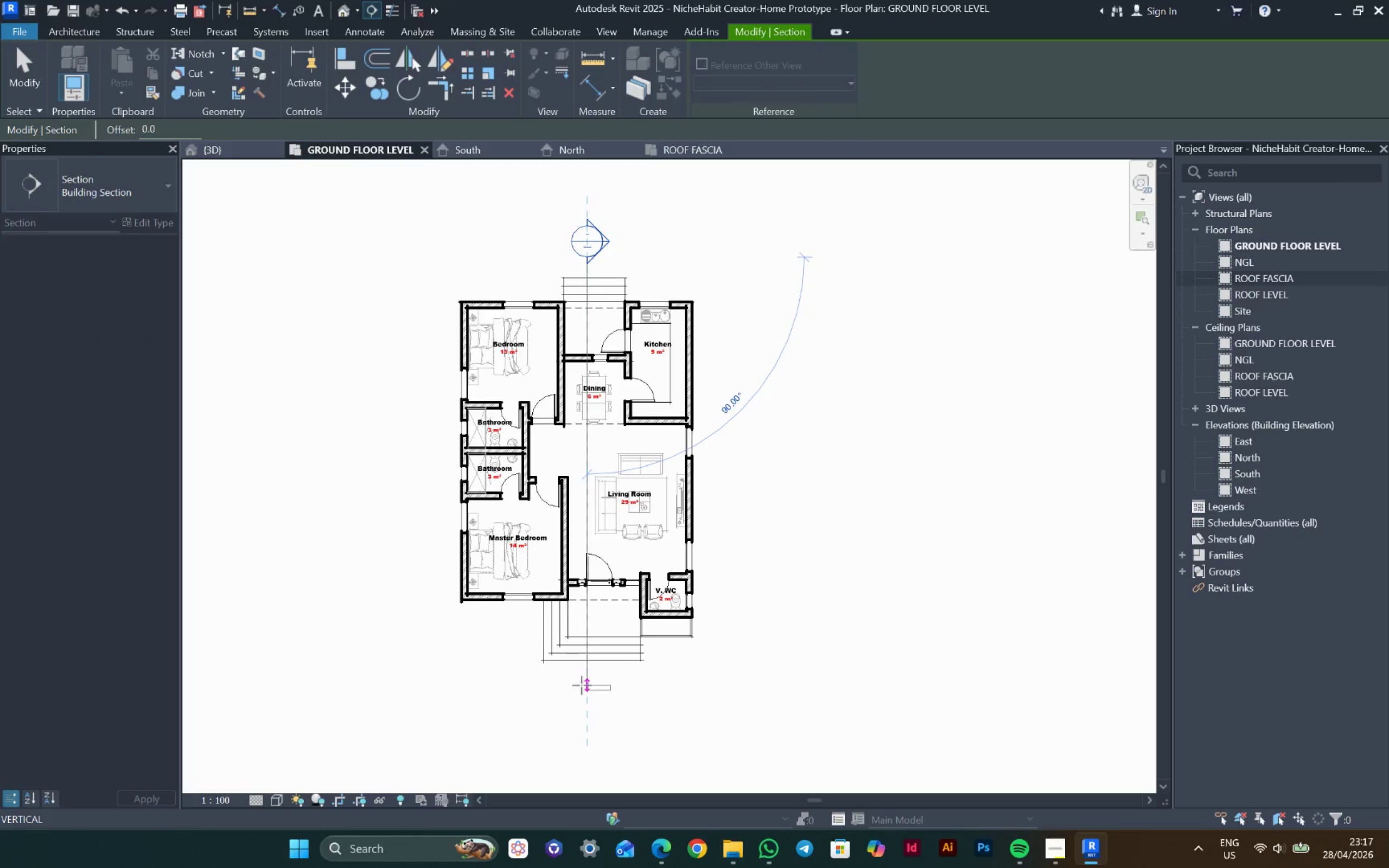 
left_click([585, 685])
 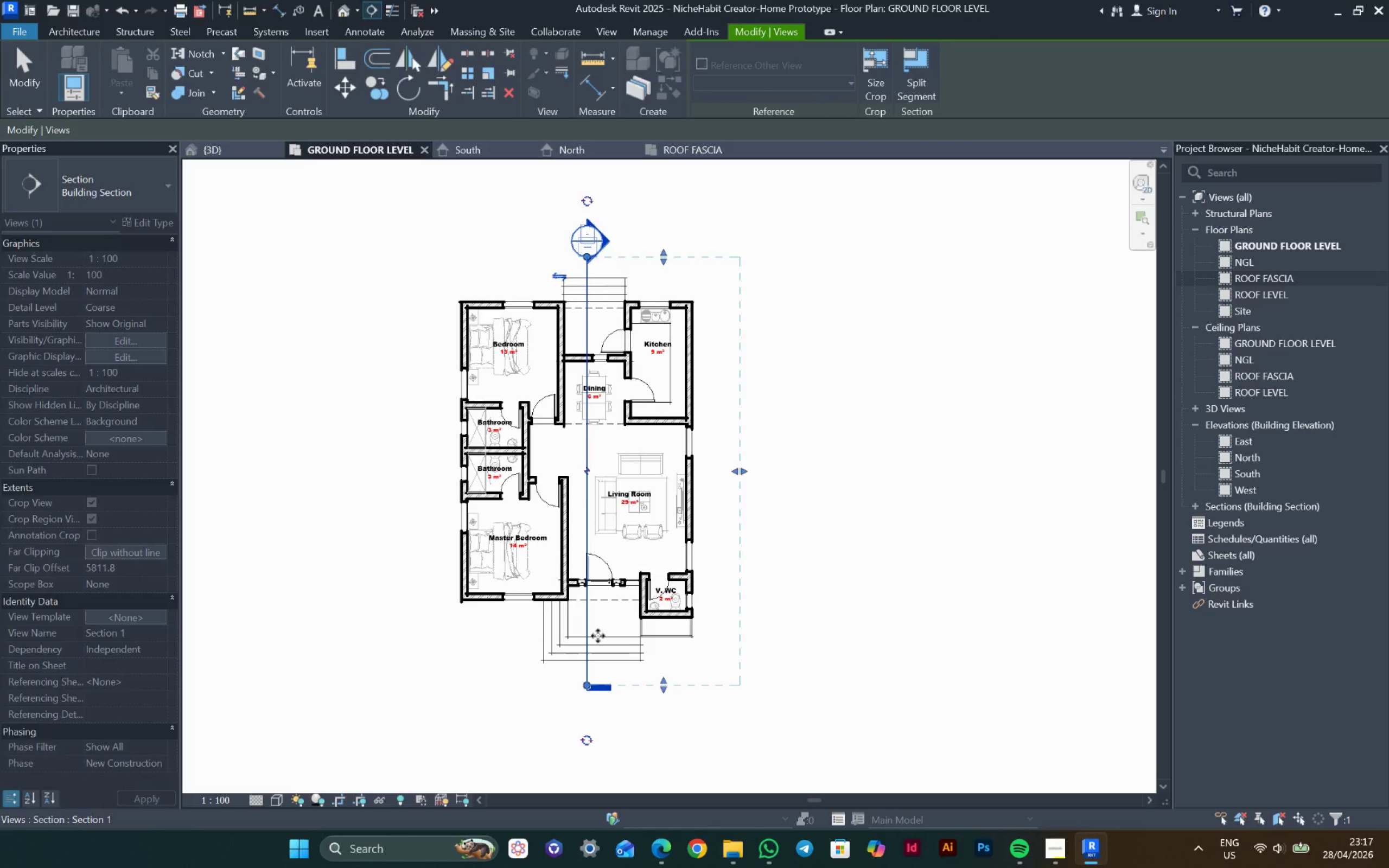 
key(Escape)
 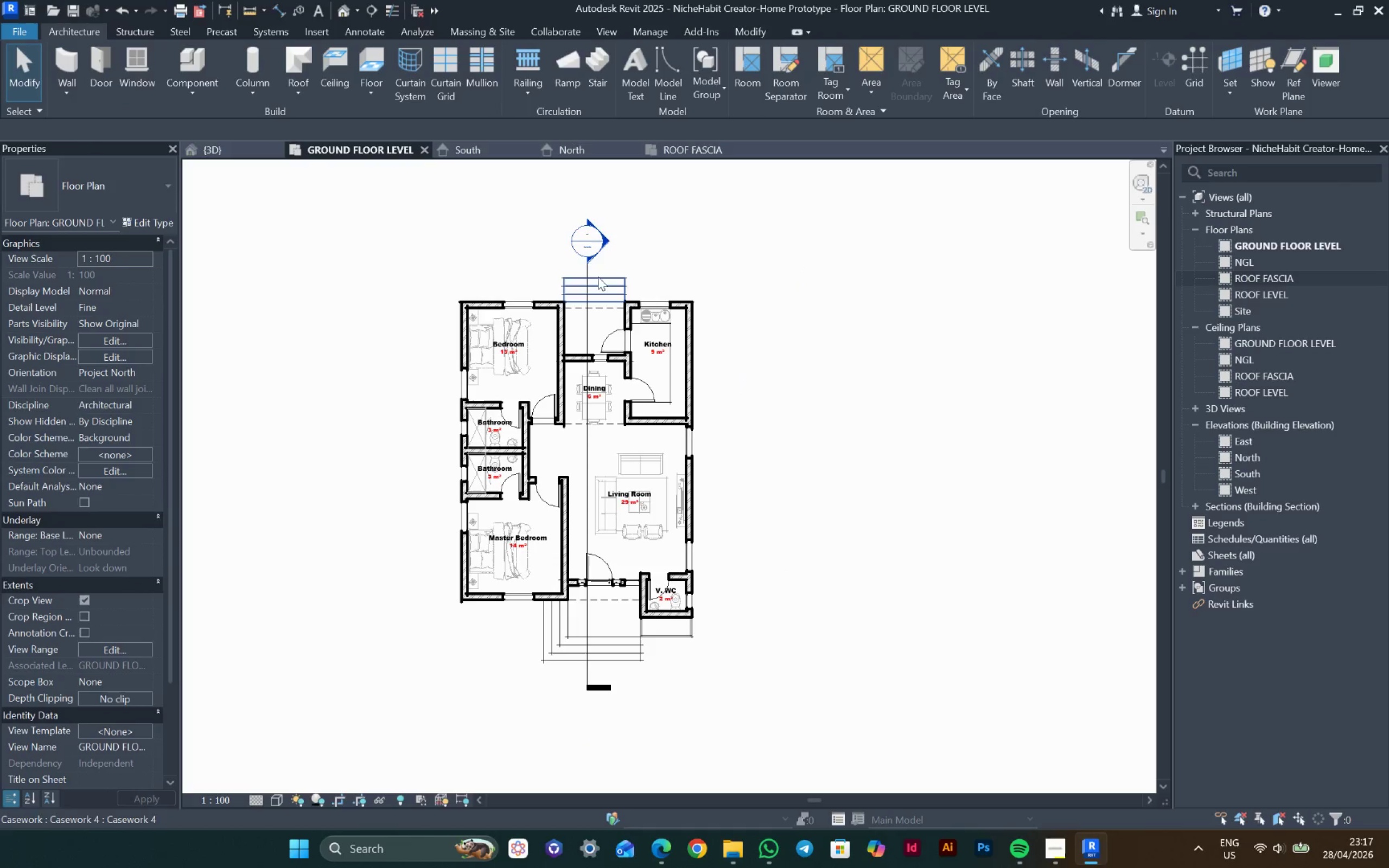 
key(Escape)
 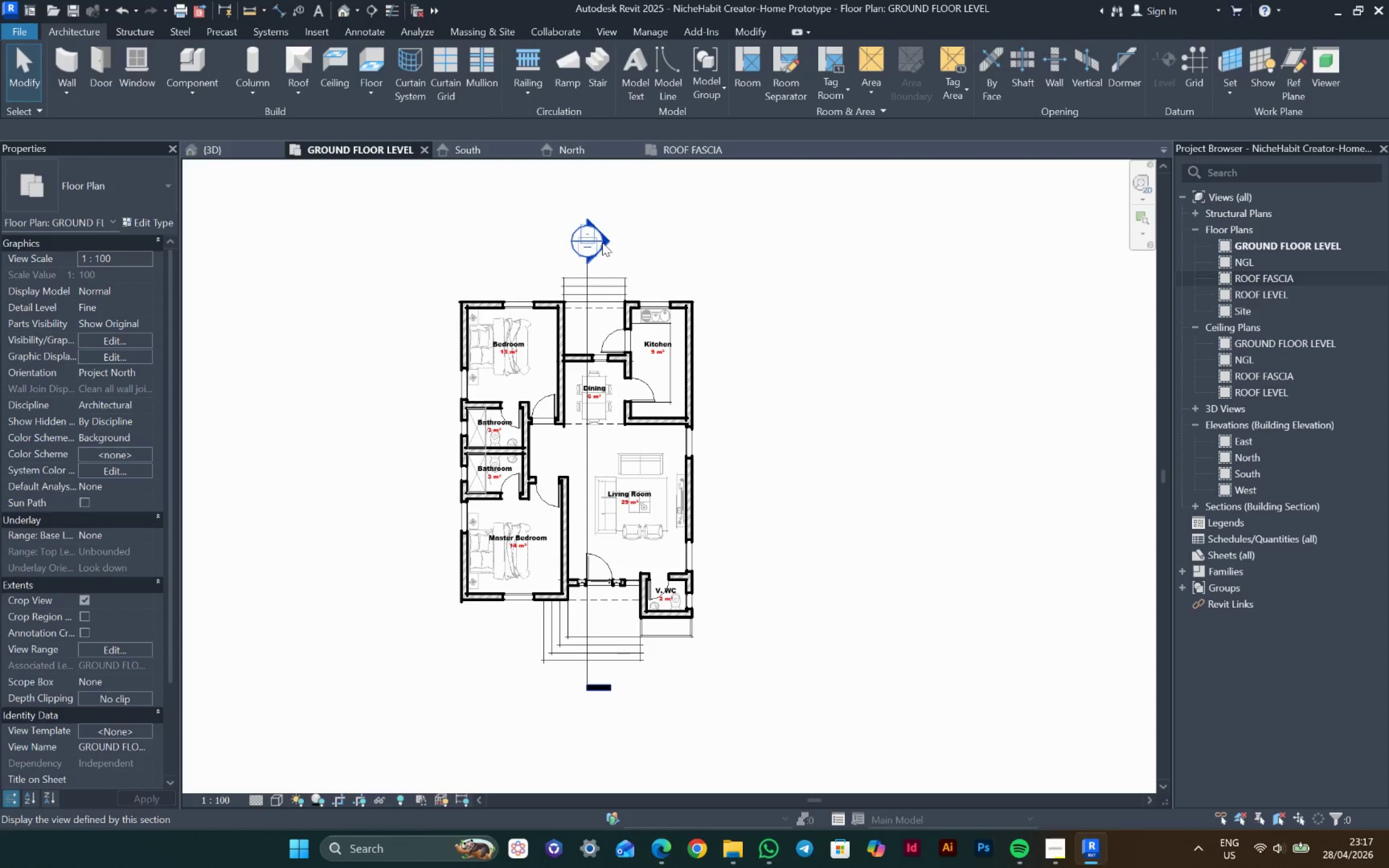 
double_click([602, 242])
 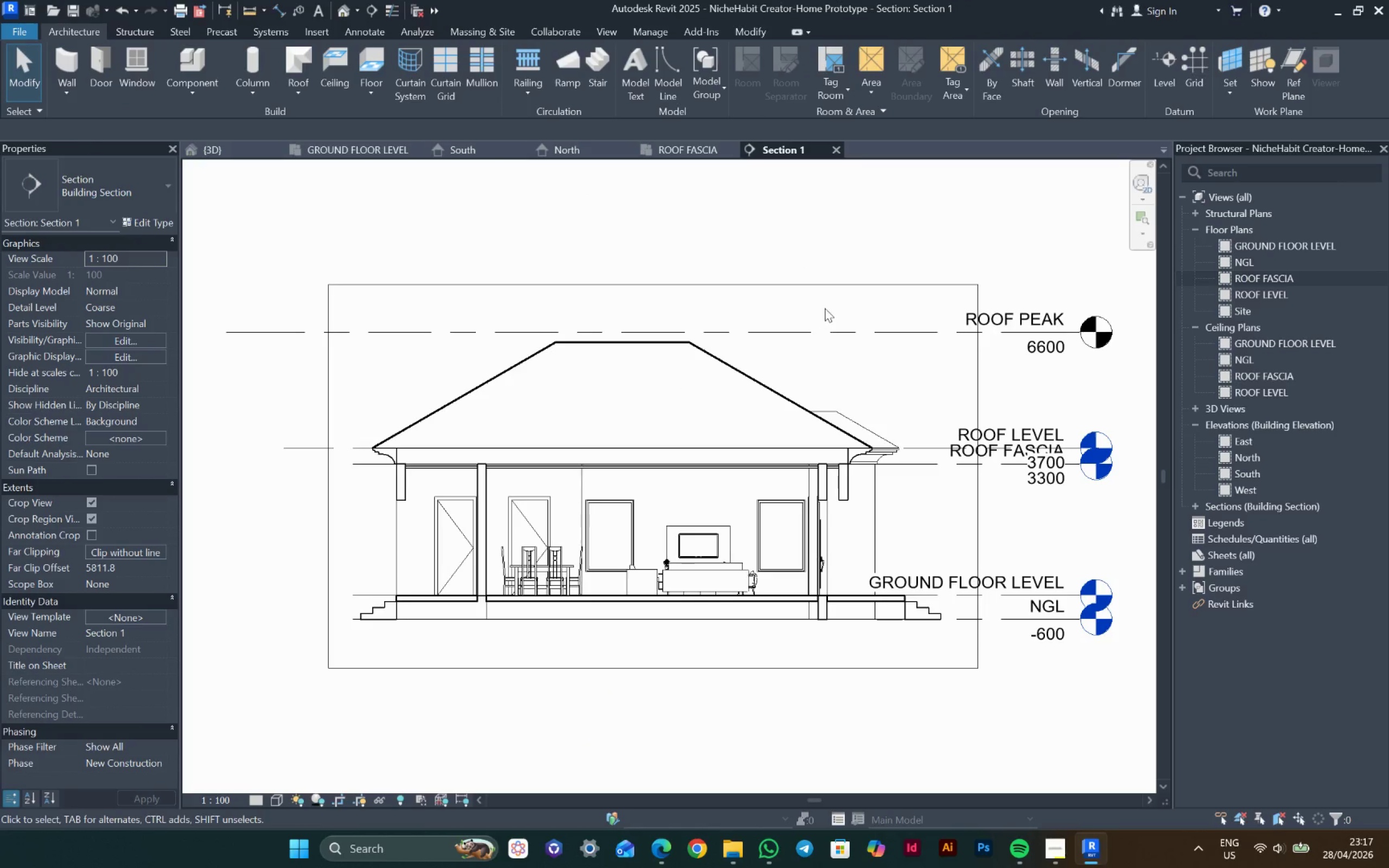 
left_click_drag(start_coordinate=[825, 288], to_coordinate=[655, 256])
 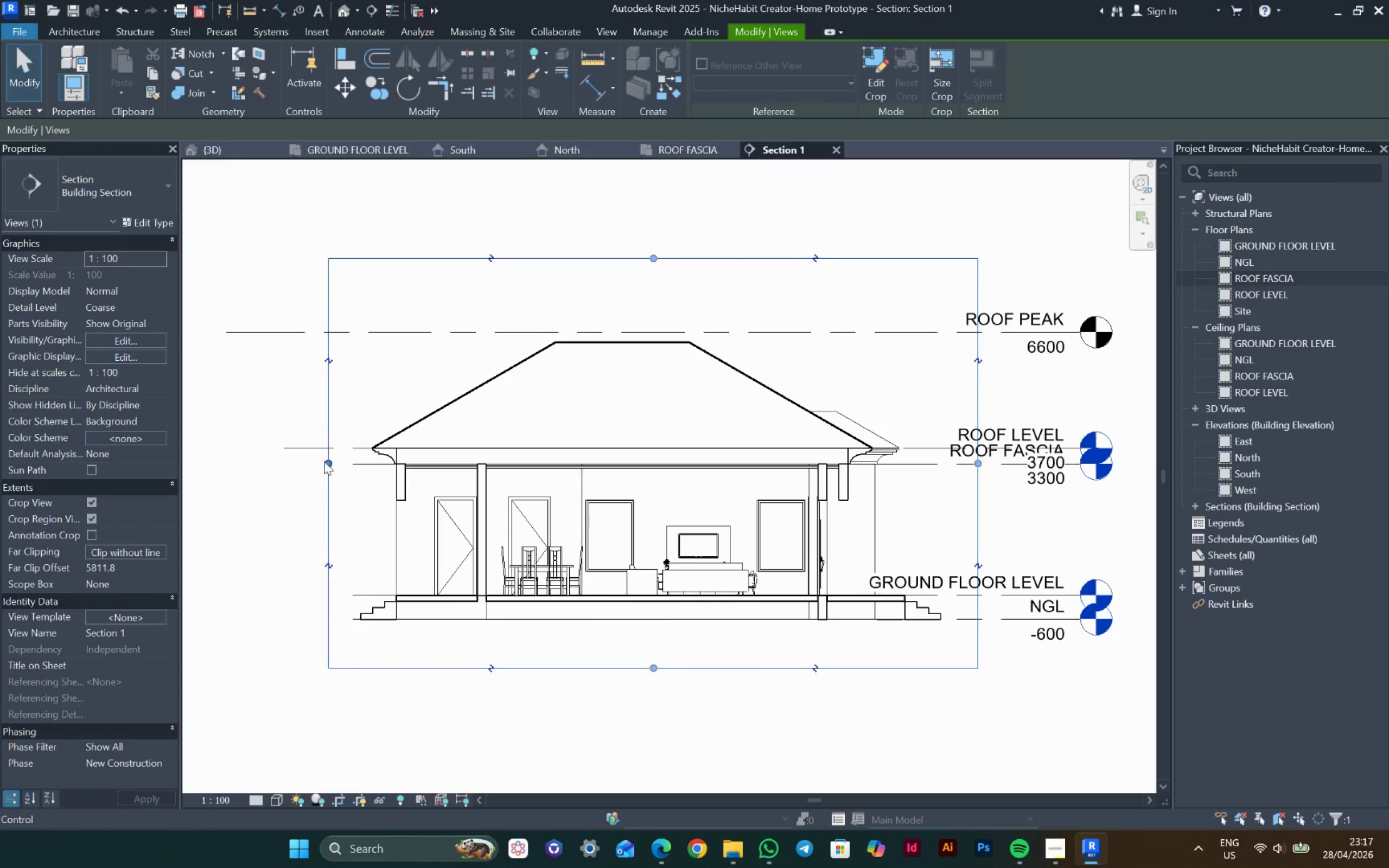 
left_click_drag(start_coordinate=[324, 461], to_coordinate=[274, 459])
 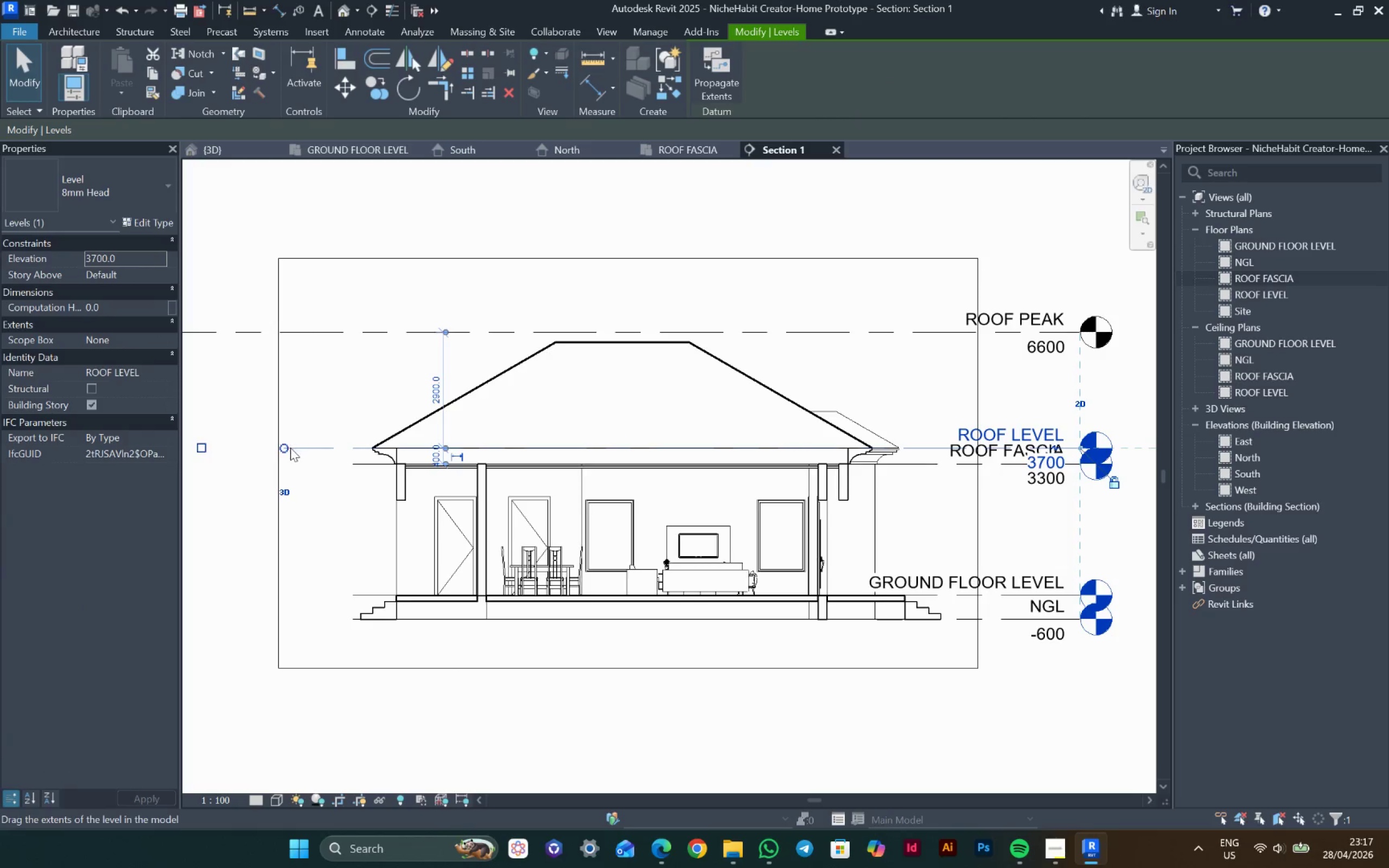 
left_click_drag(start_coordinate=[285, 446], to_coordinate=[321, 449])
 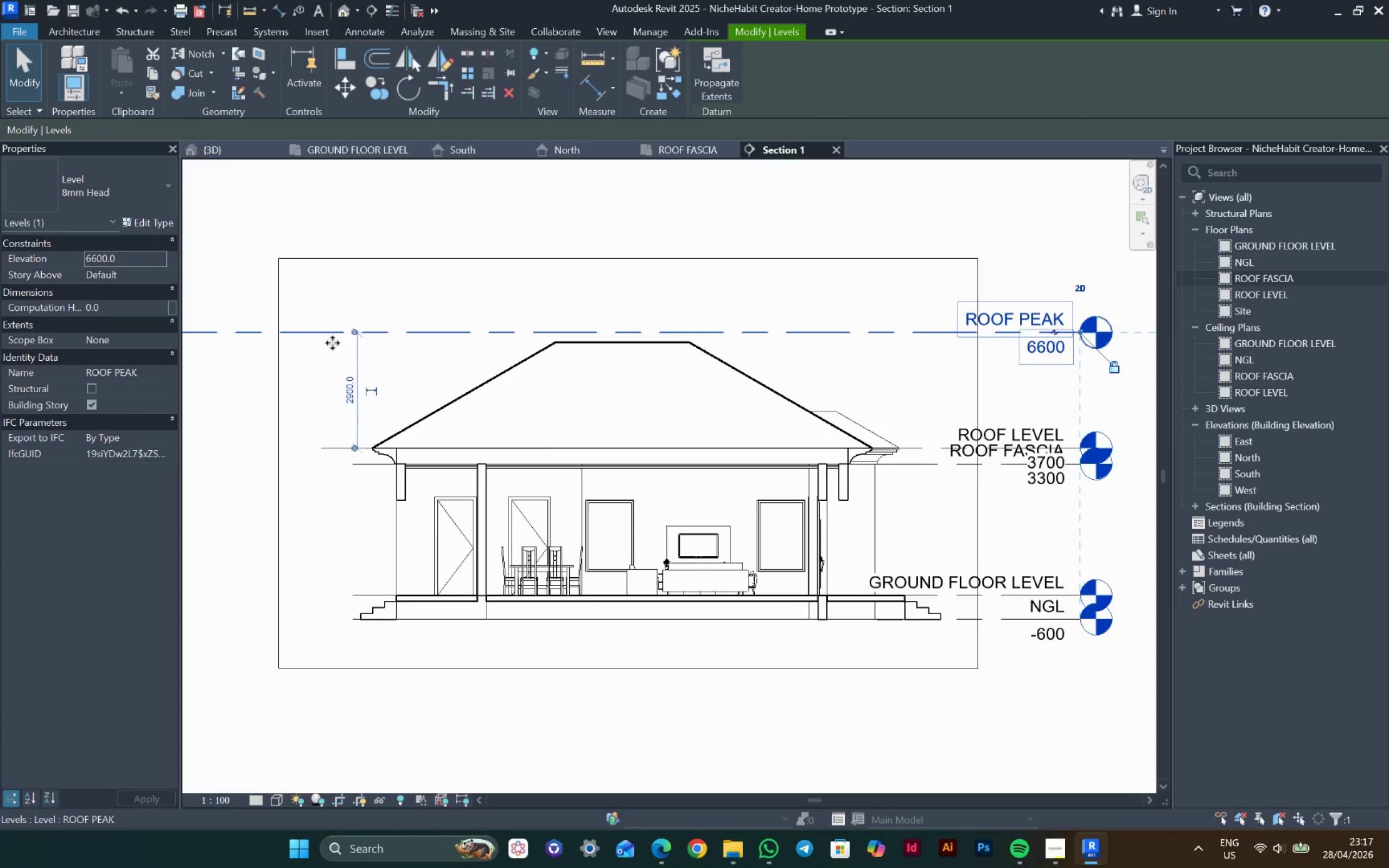 
scroll: coordinate [458, 390], scroll_direction: down, amount: 4.0
 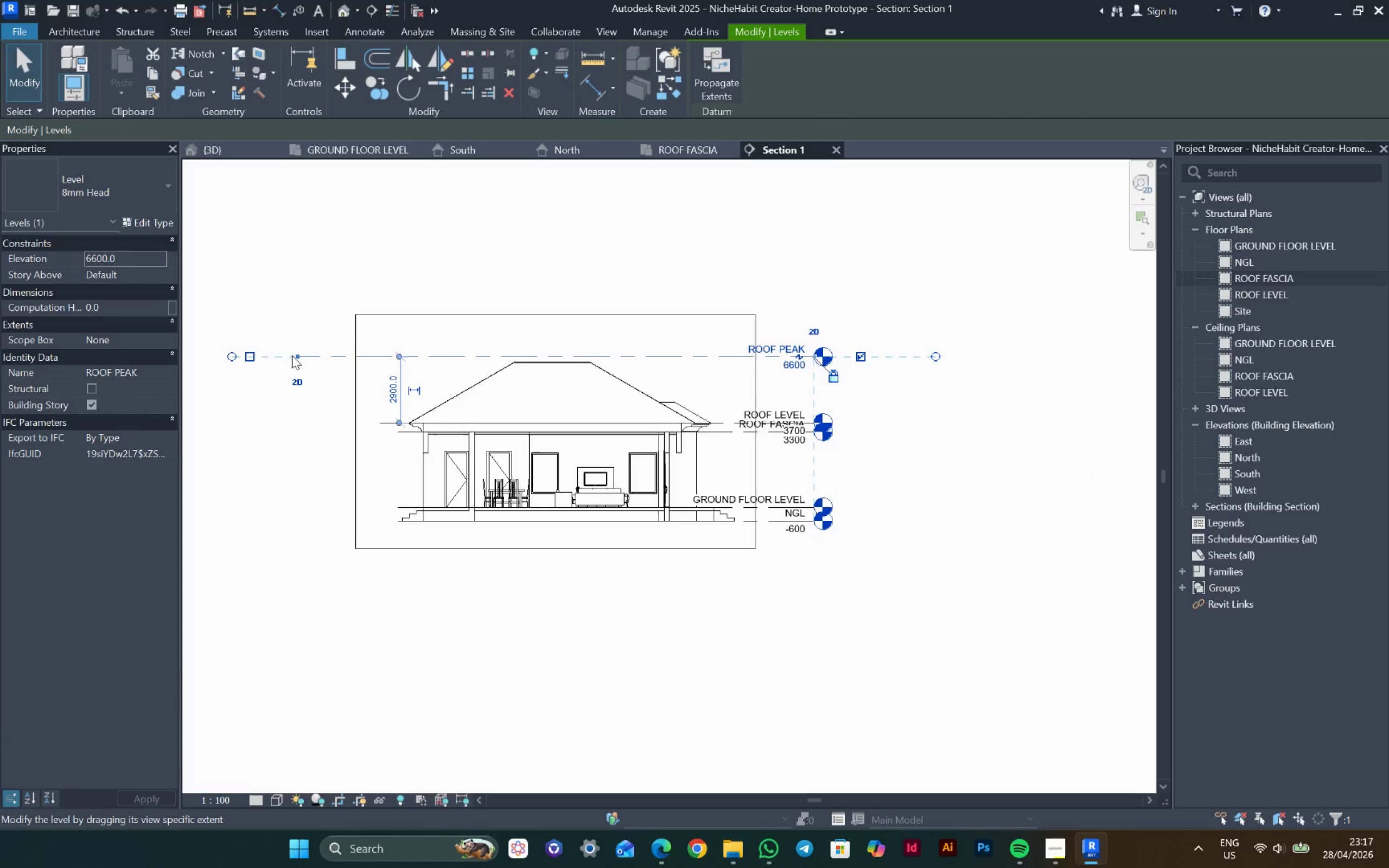 
left_click_drag(start_coordinate=[295, 357], to_coordinate=[375, 367])
 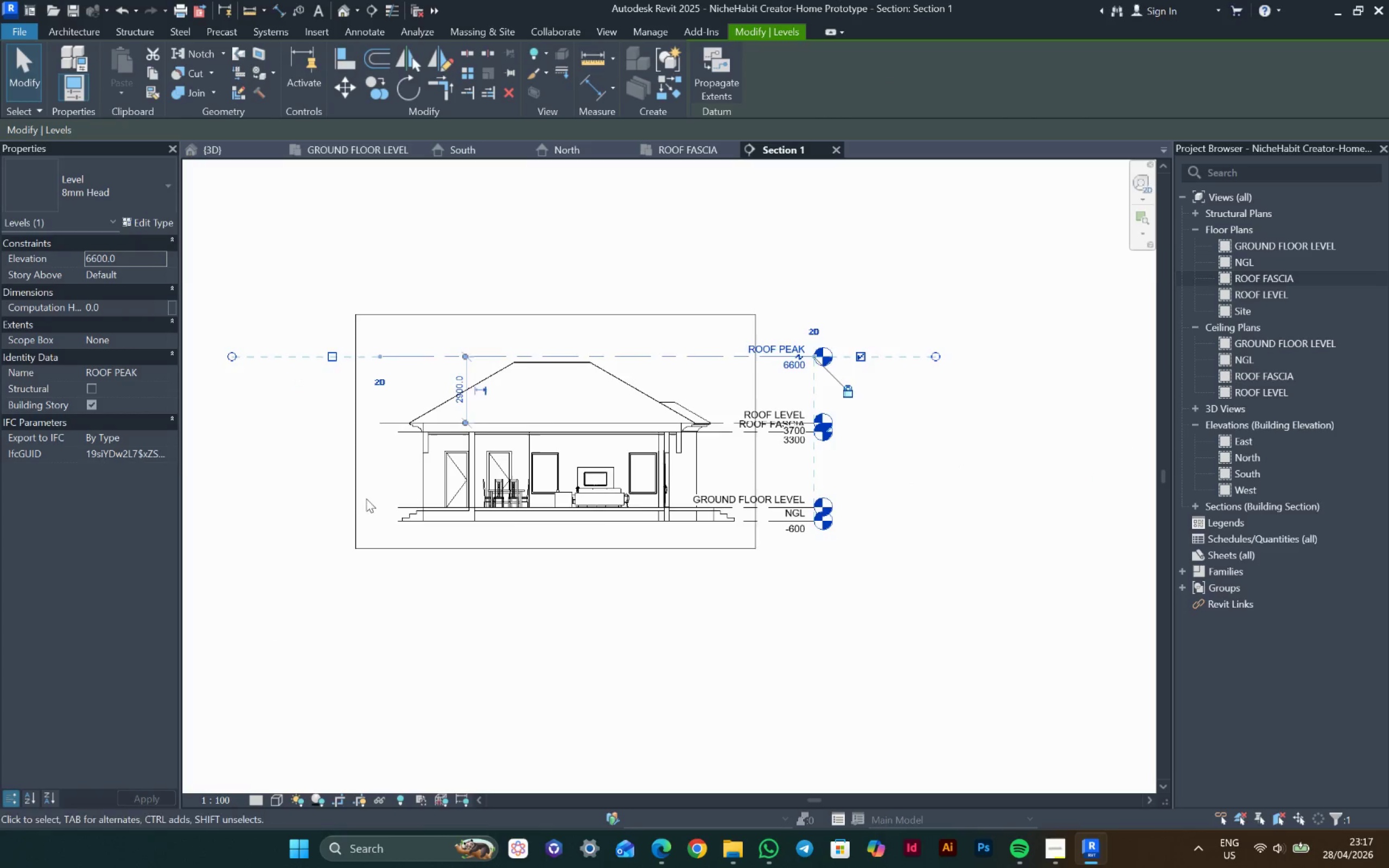 
scroll: coordinate [358, 502], scroll_direction: up, amount: 4.0
 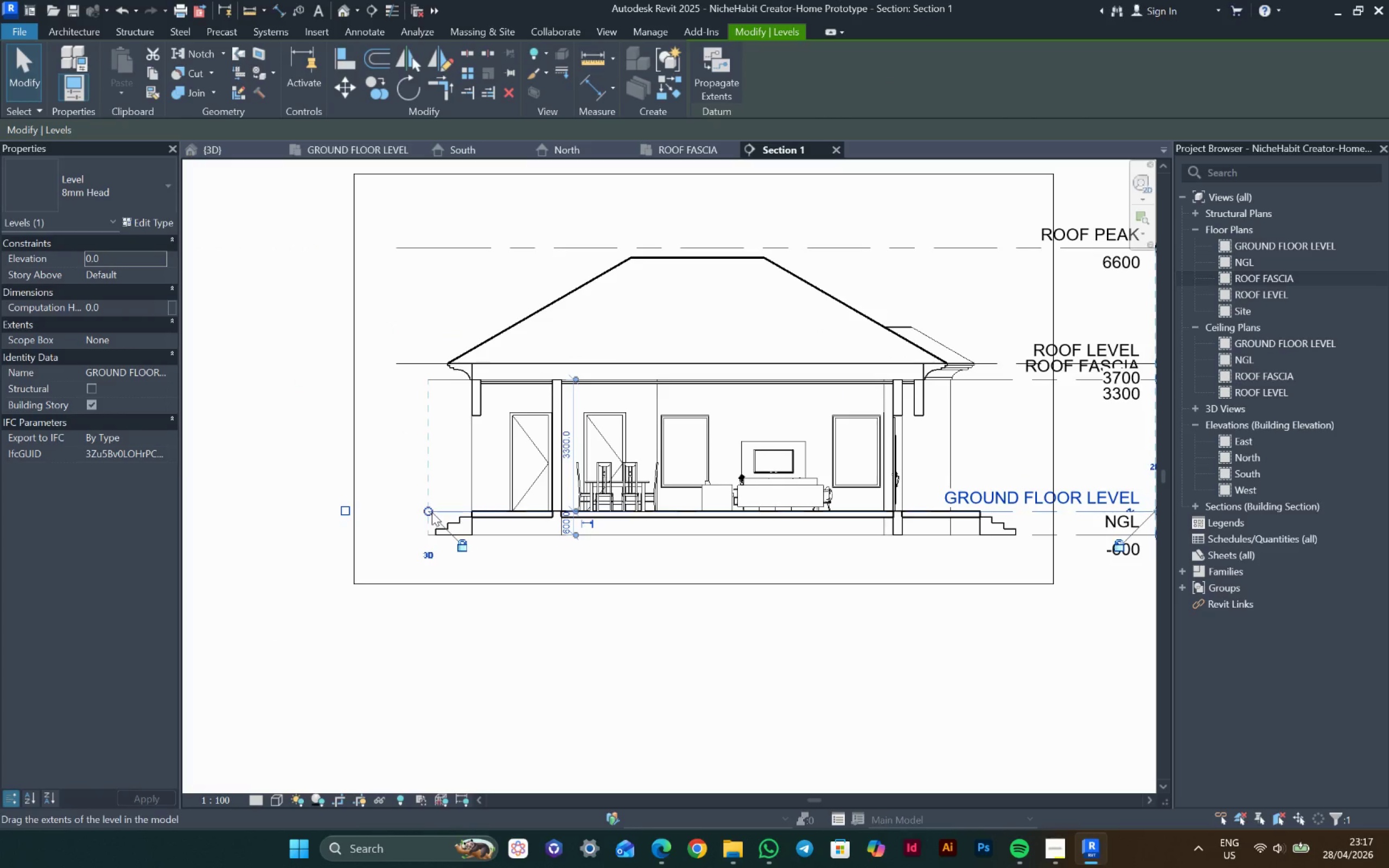 
left_click_drag(start_coordinate=[428, 512], to_coordinate=[396, 506])
 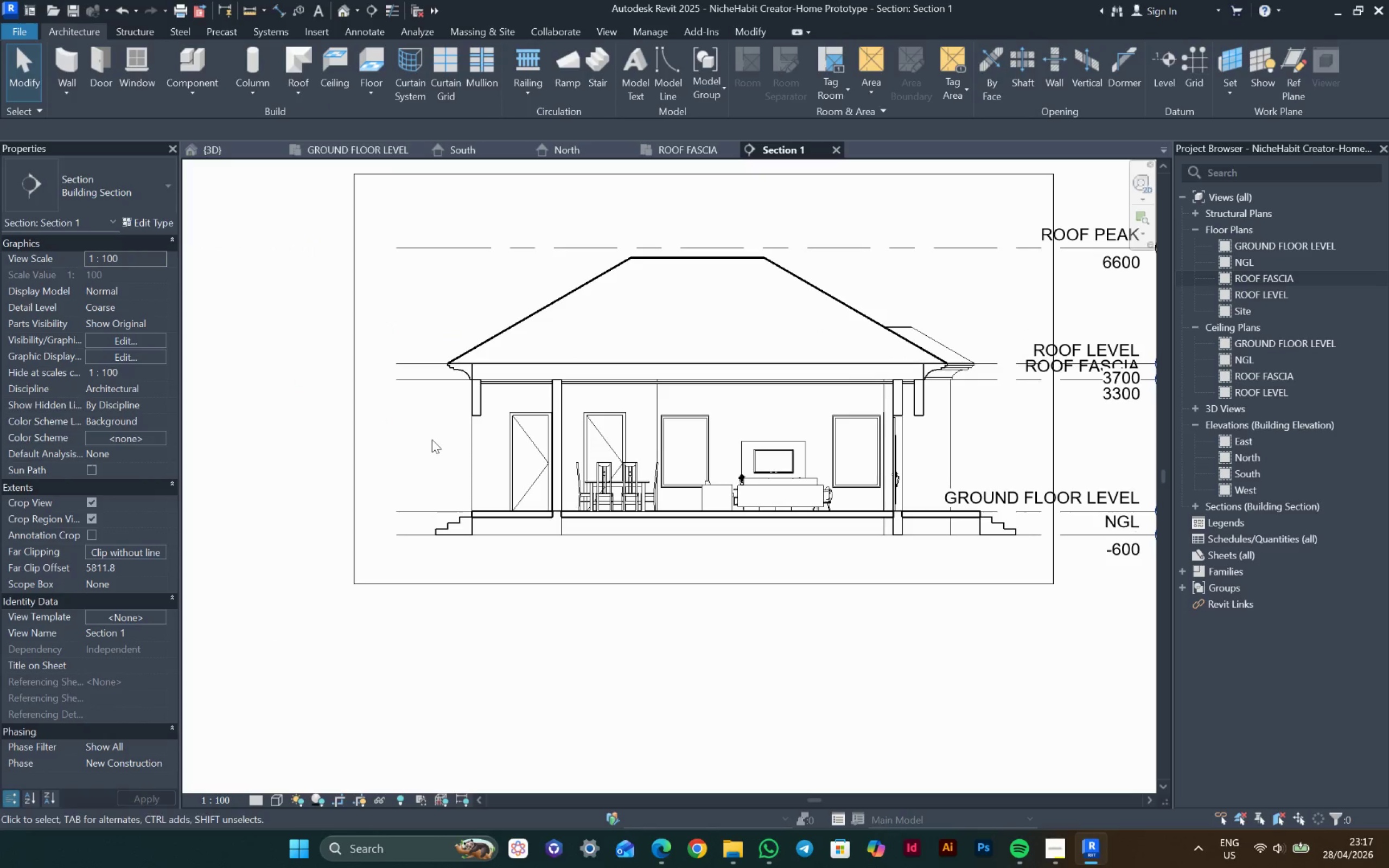 
double_click([432, 439])
 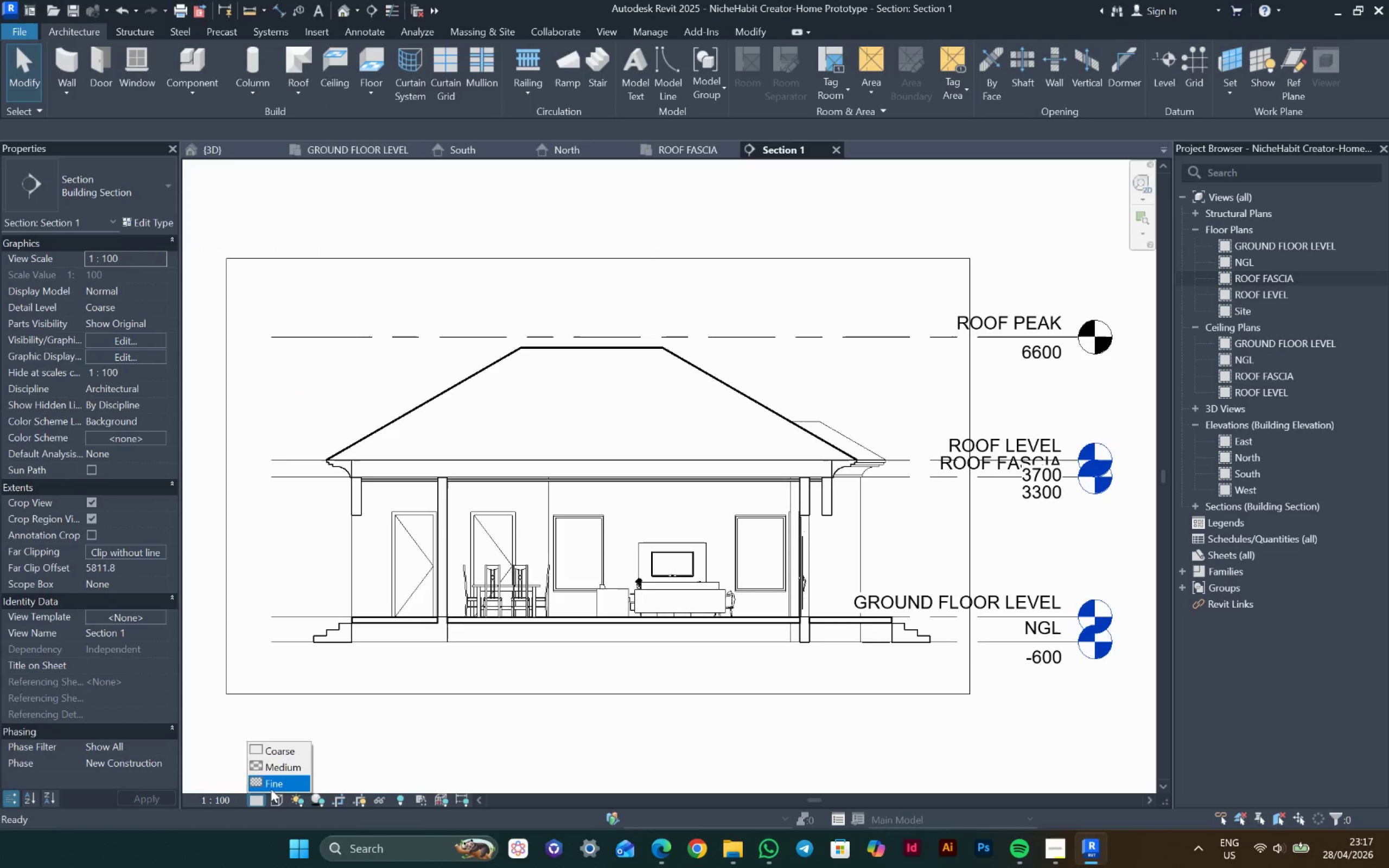 
double_click([277, 802])
 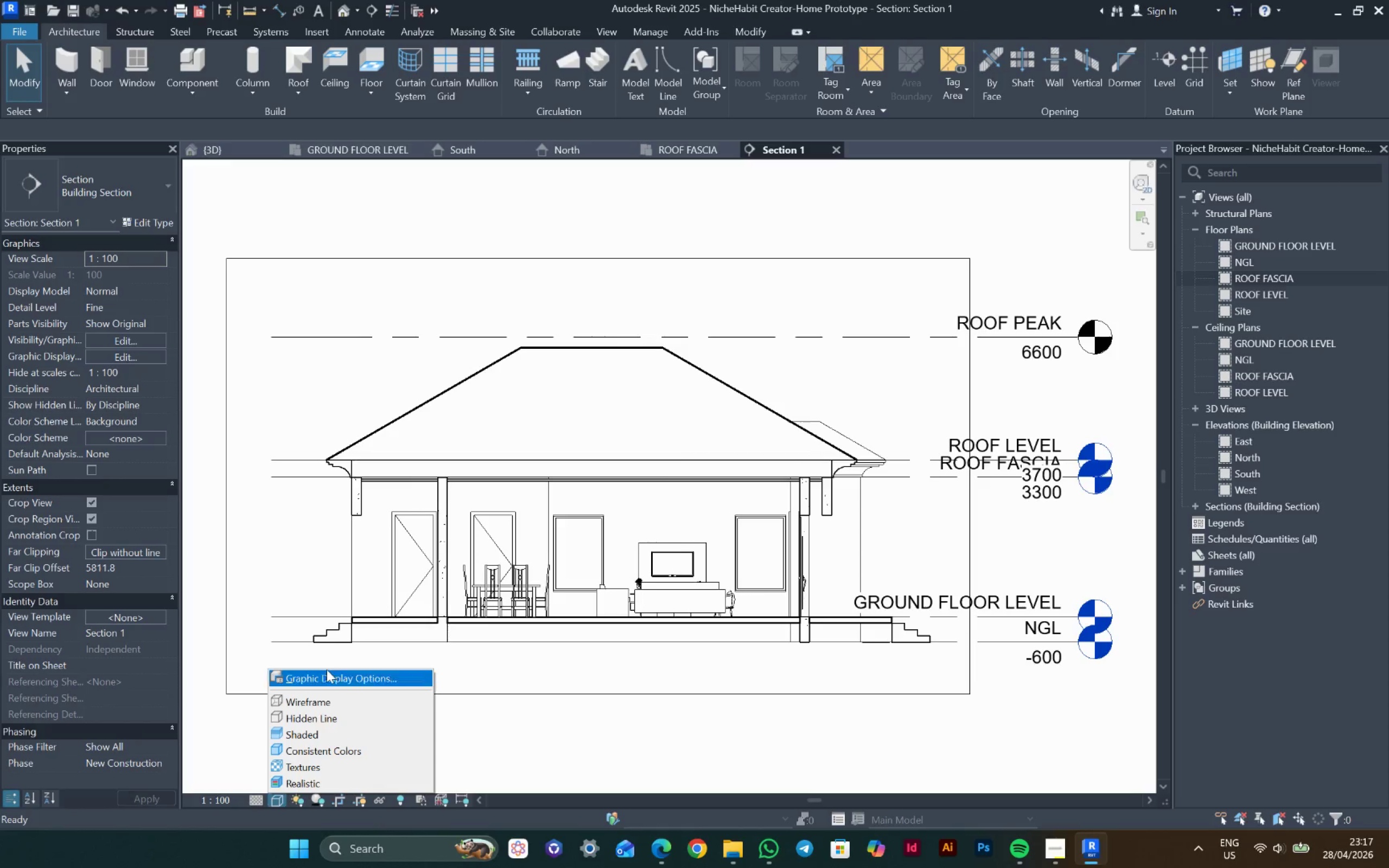 
left_click([326, 674])
 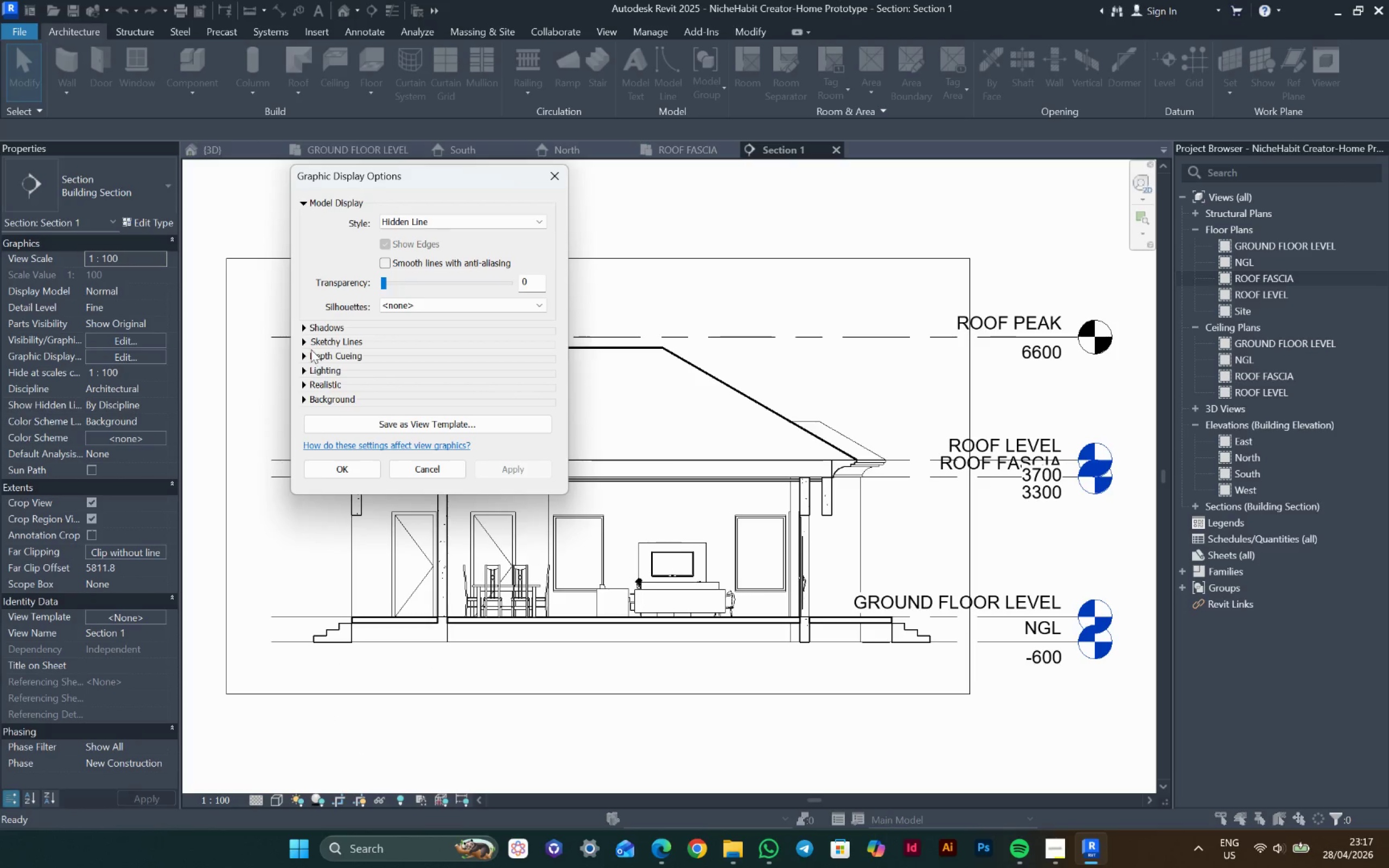 
left_click([303, 341])
 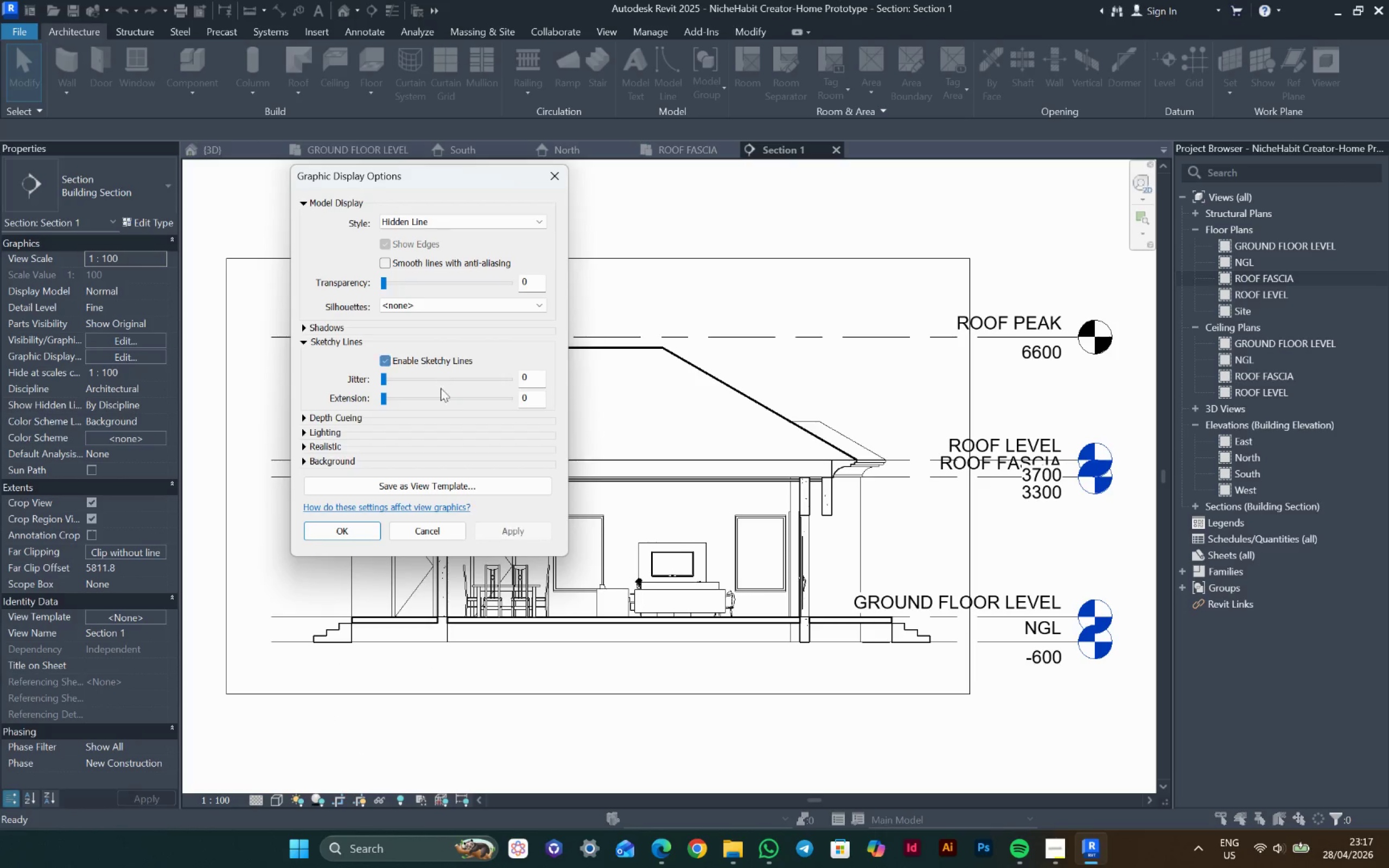 
double_click([441, 401])
 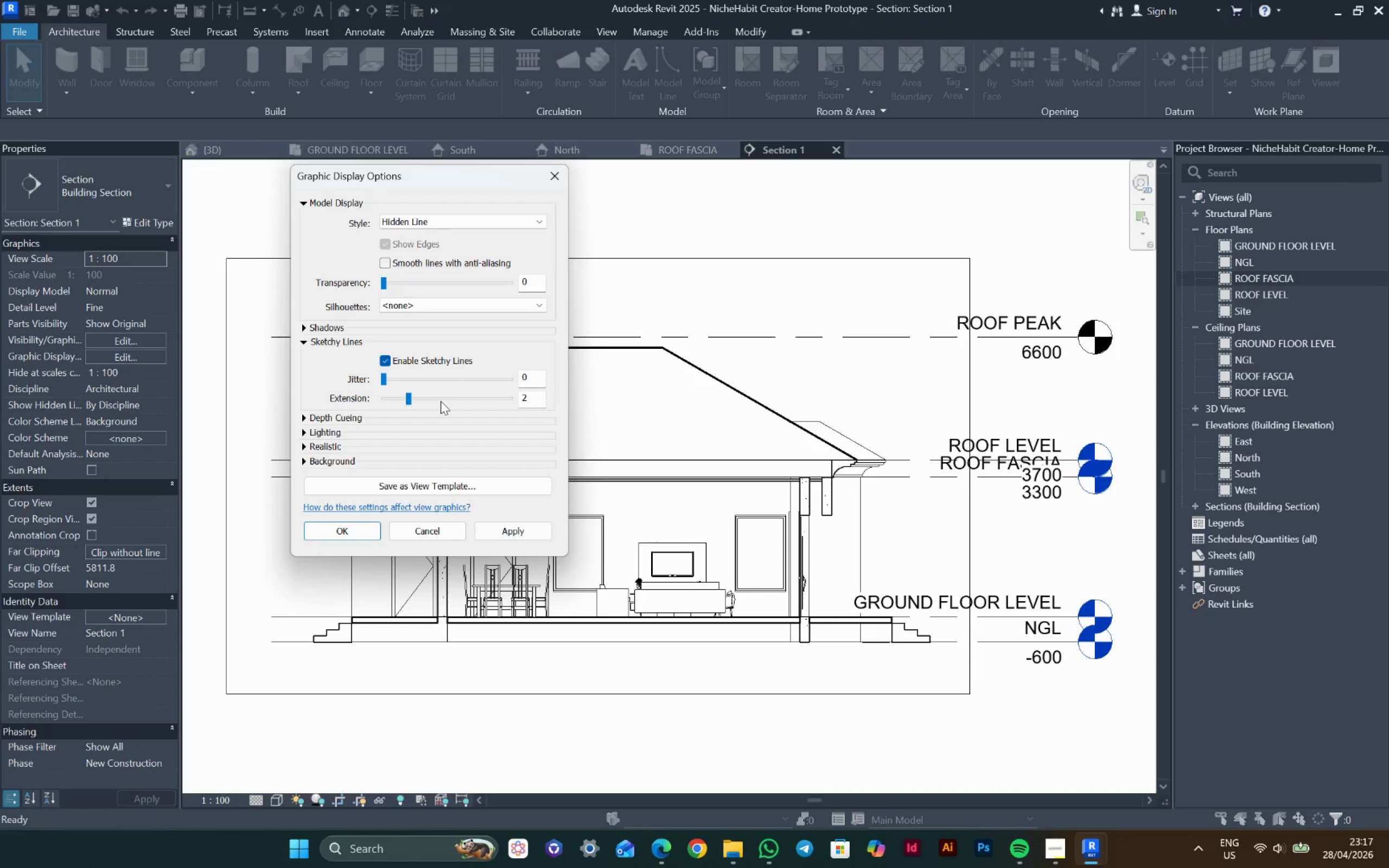 
triple_click([441, 401])
 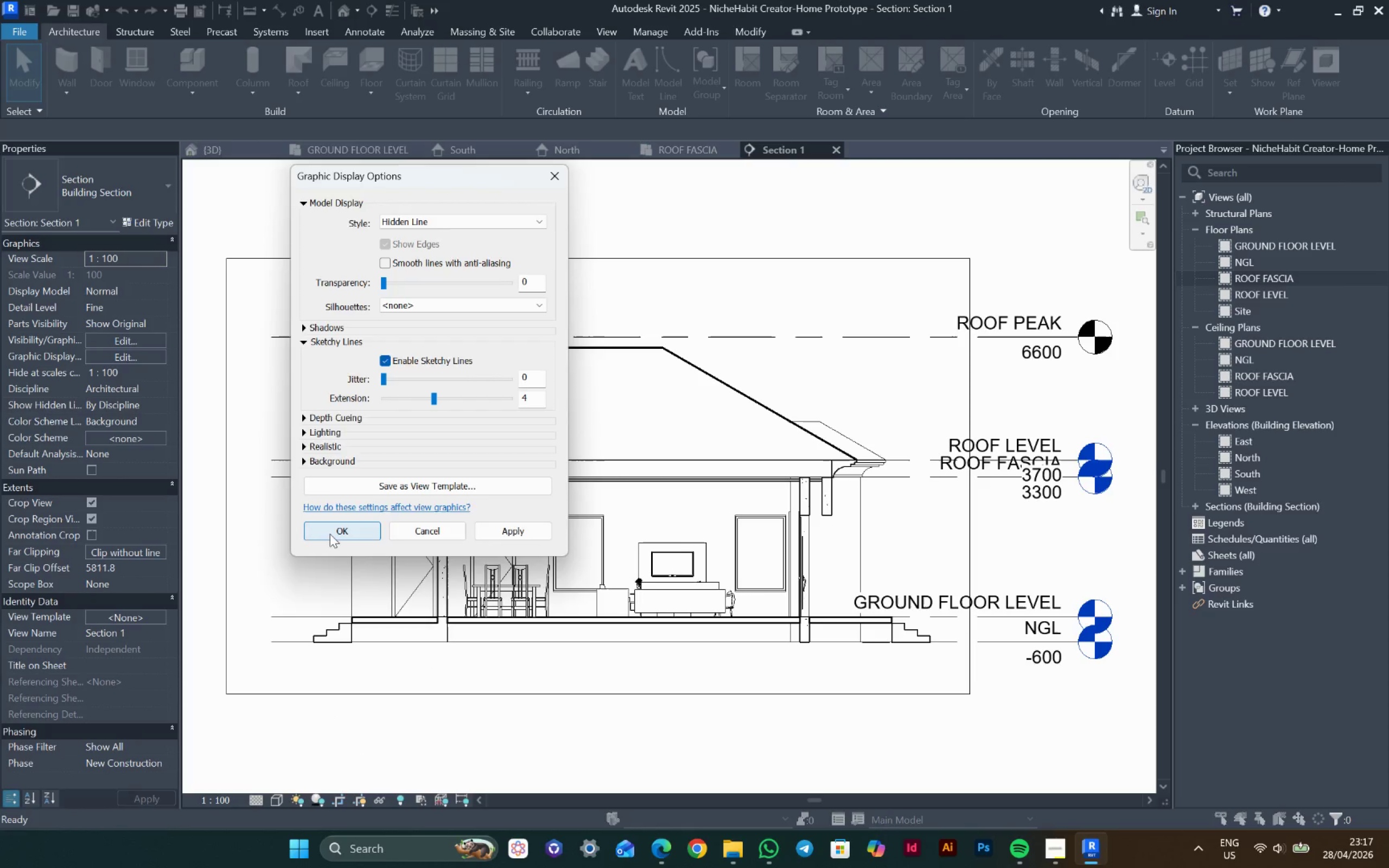 
key(Escape)
key(Escape)
type(vgw)
 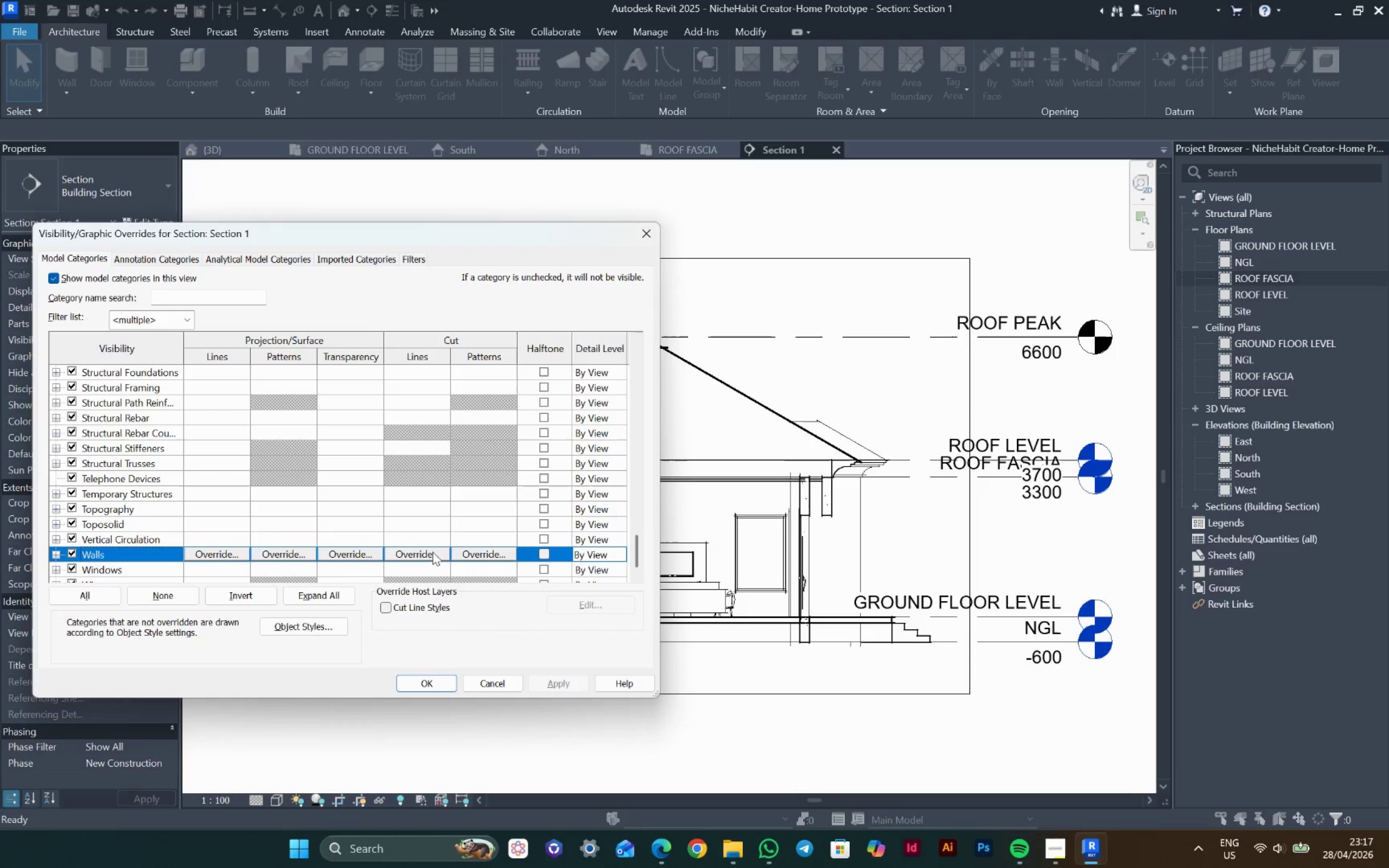 
left_click([429, 551])
 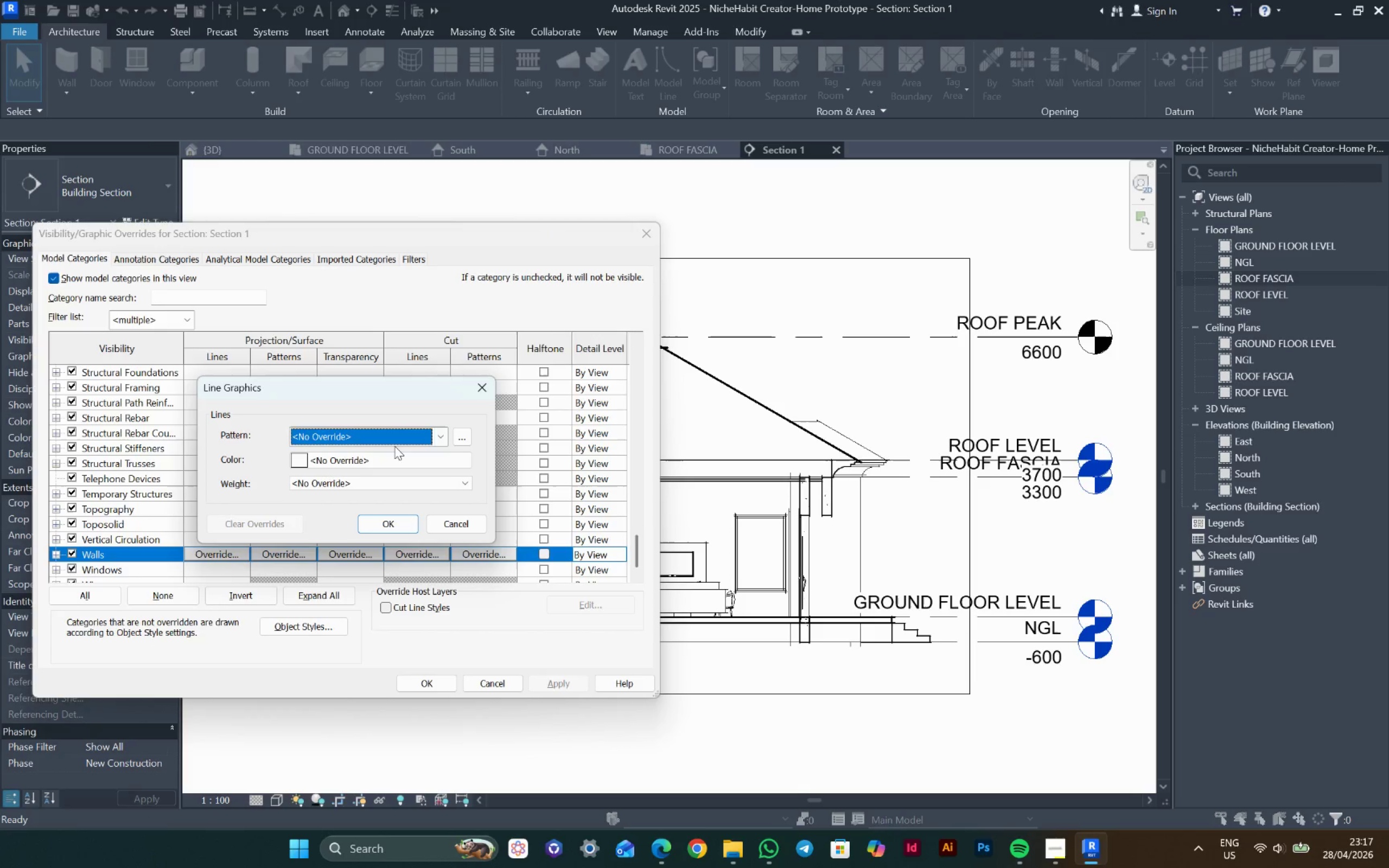 
key(ArrowDown)
 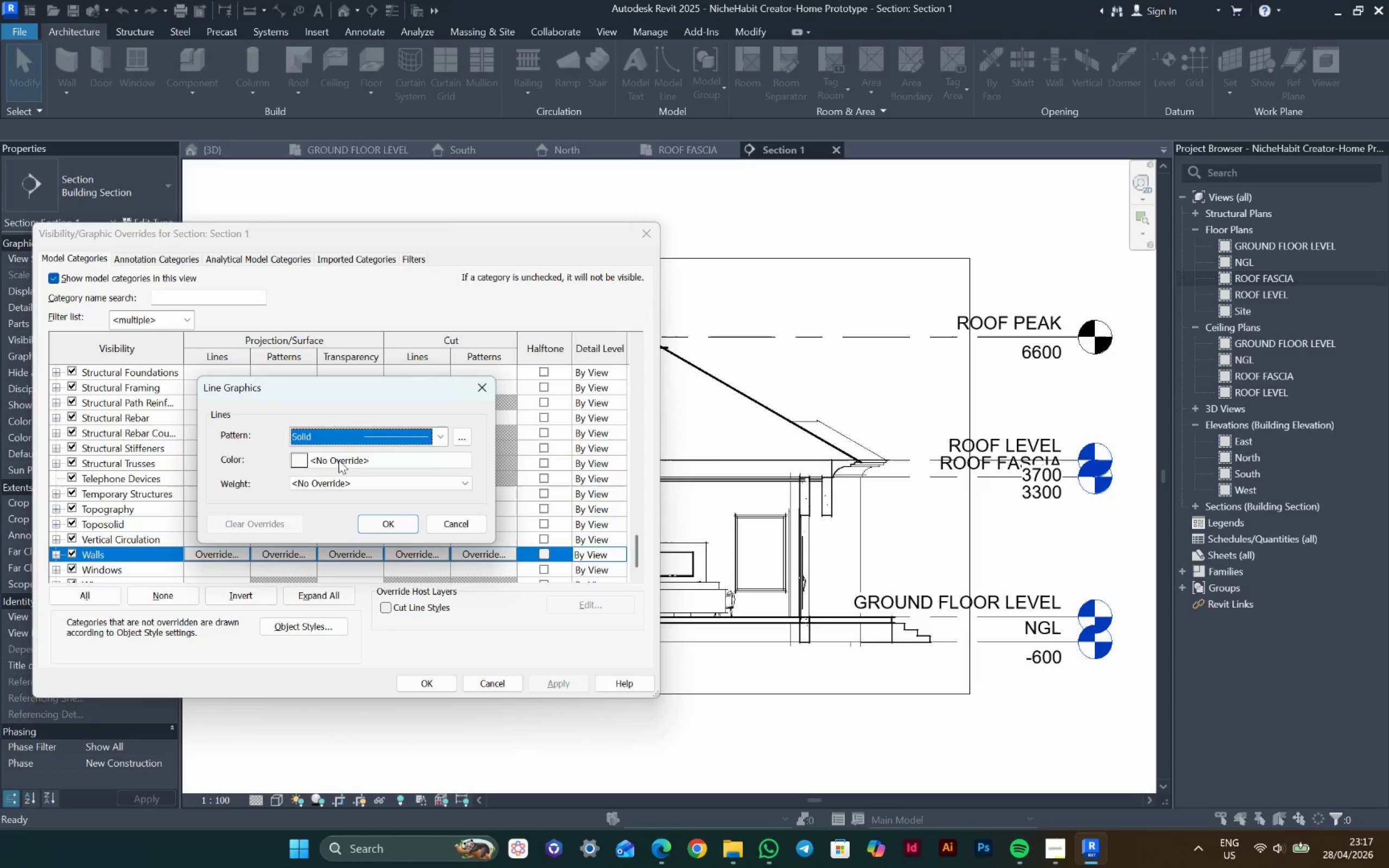 
left_click([337, 461])
 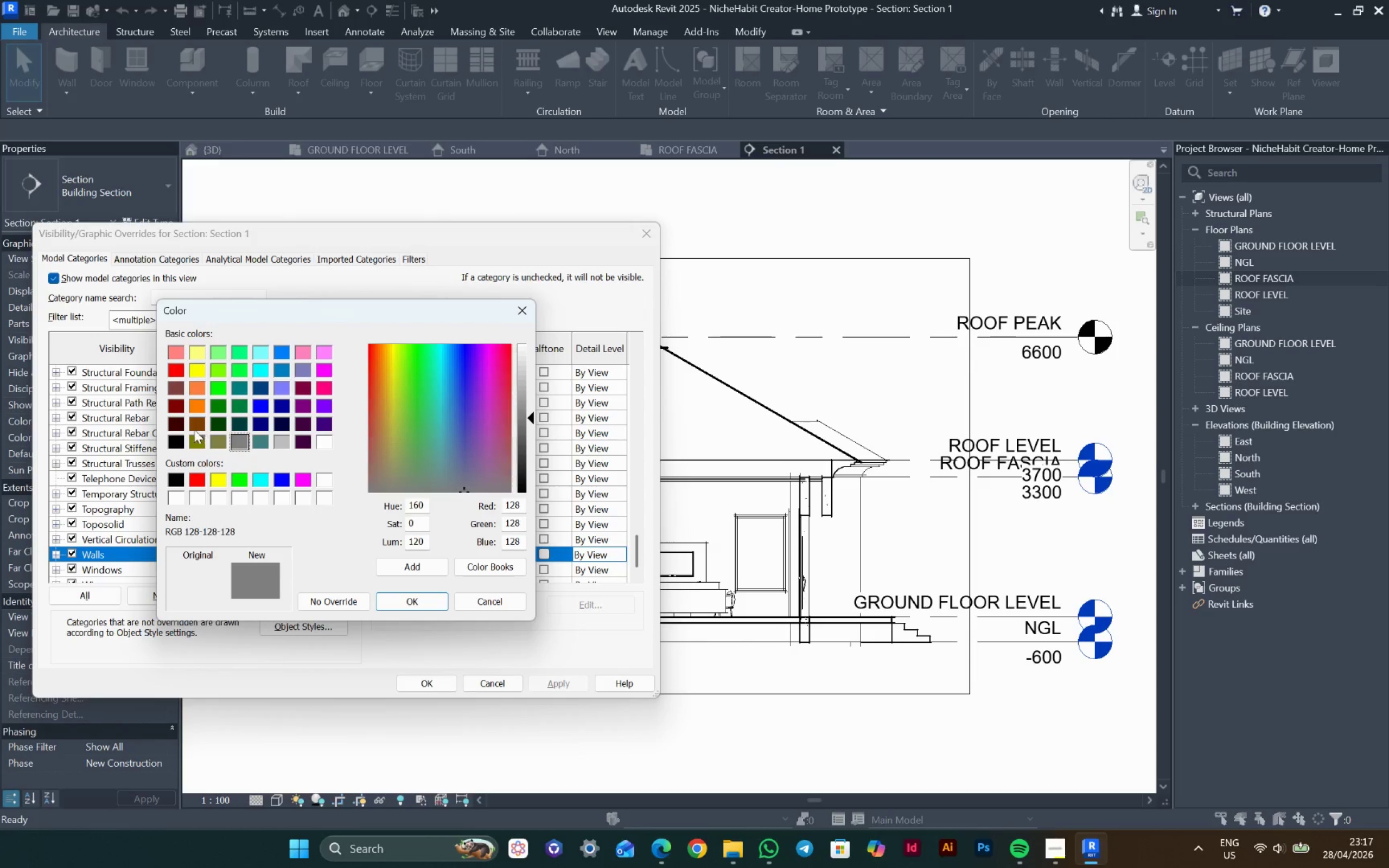 
left_click_drag(start_coordinate=[177, 436], to_coordinate=[178, 439])
 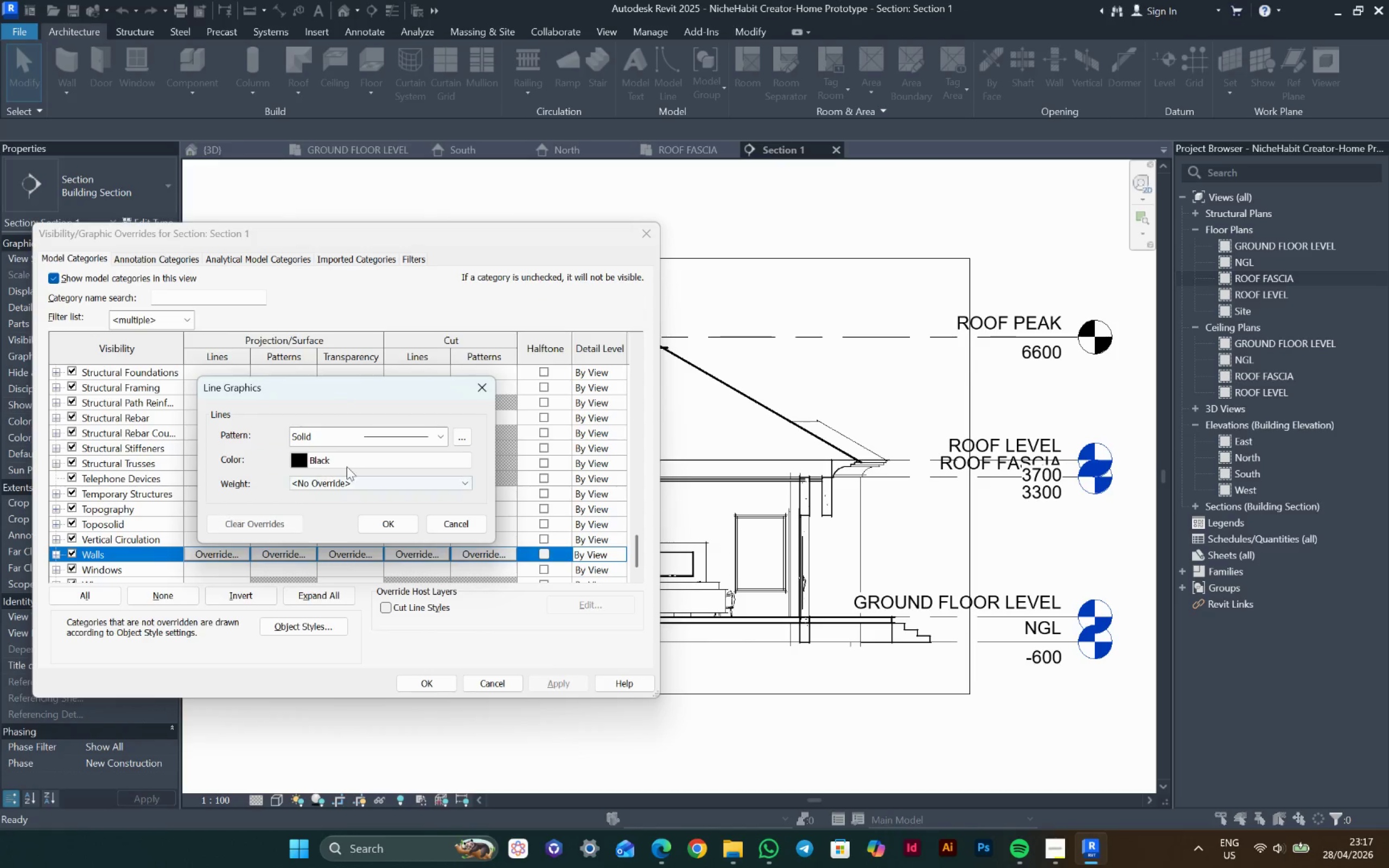 
left_click([340, 484])
 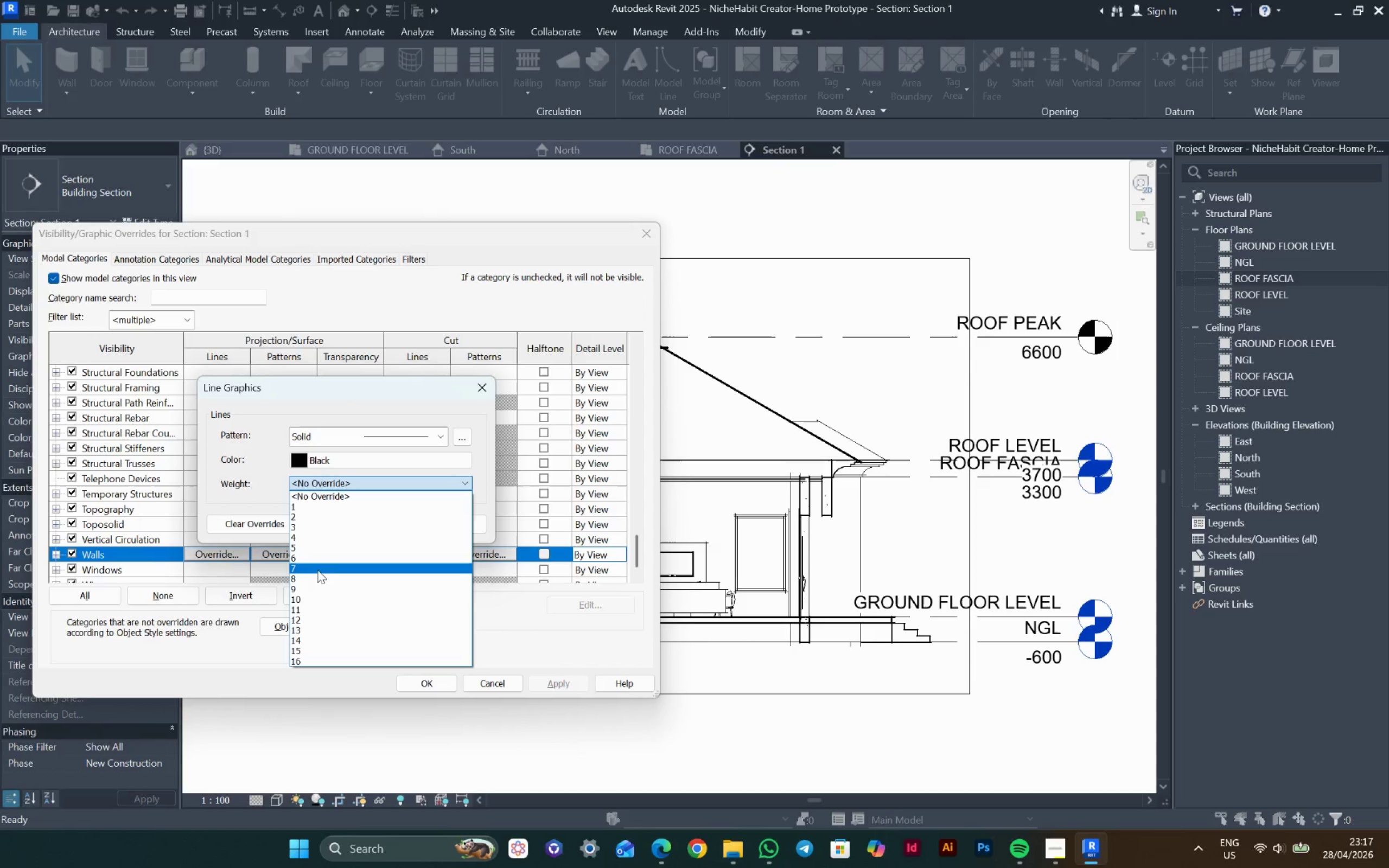 
left_click([313, 565])
 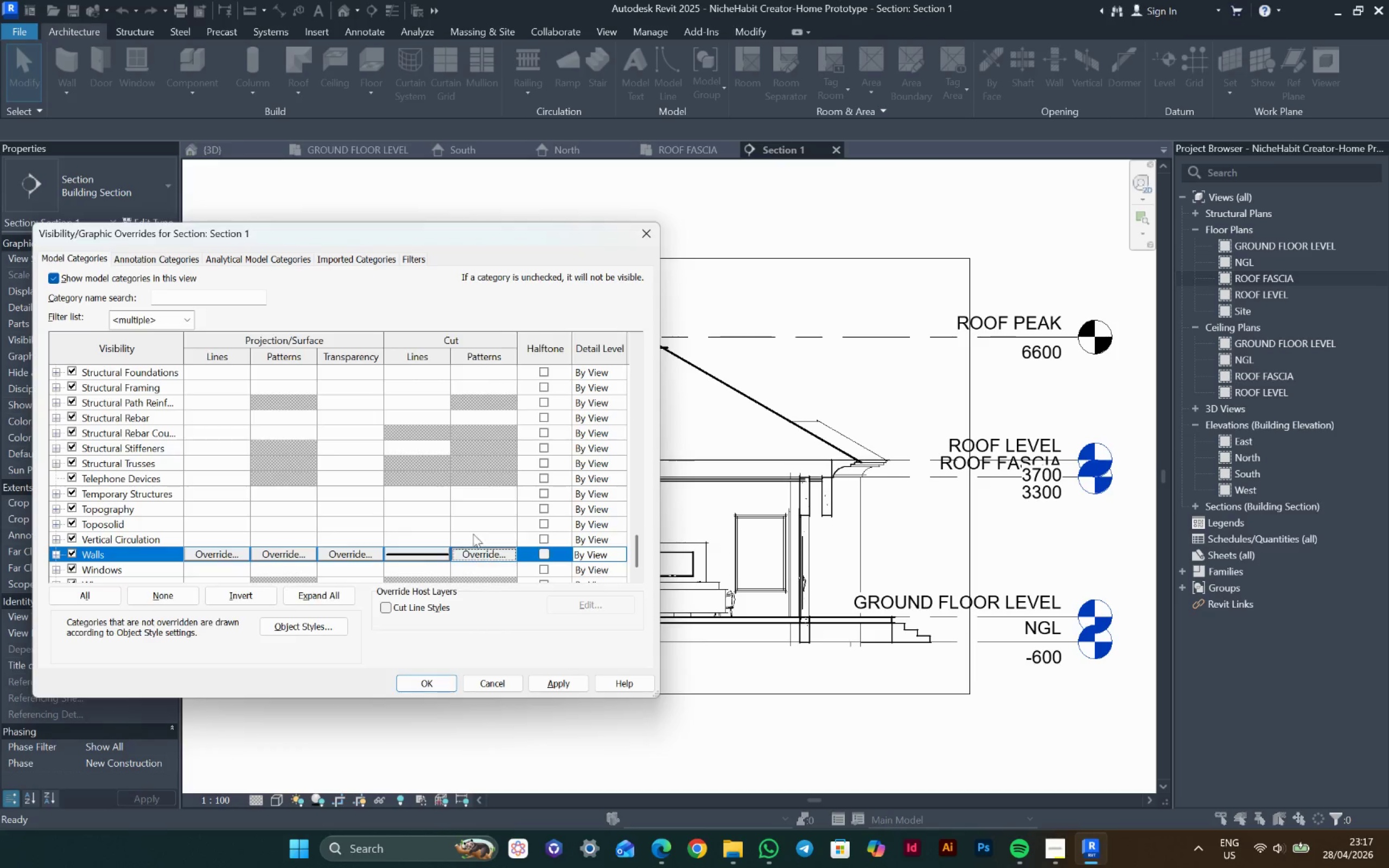 
left_click([372, 416])
 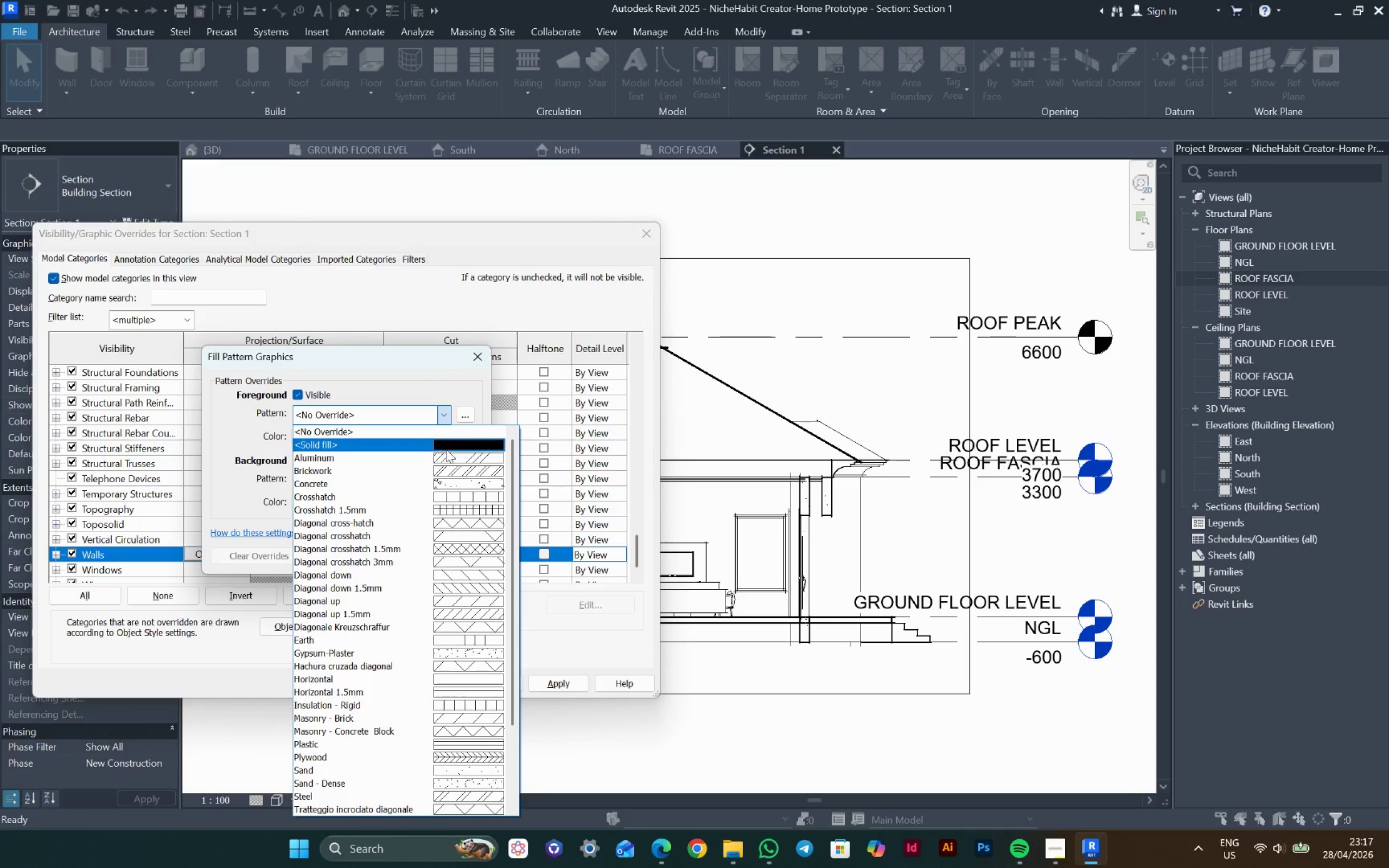 
left_click([447, 471])
 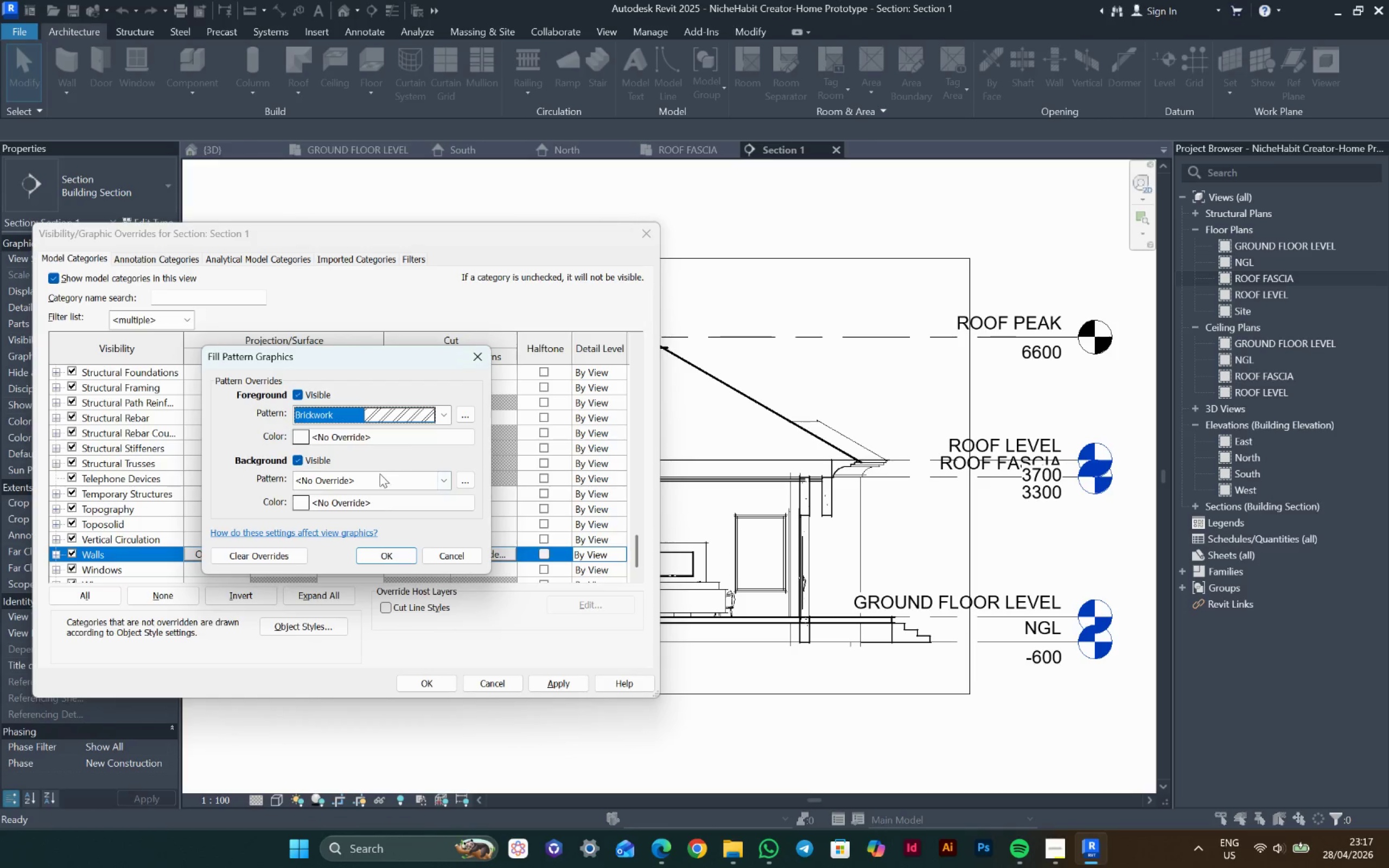 
left_click([372, 433])
 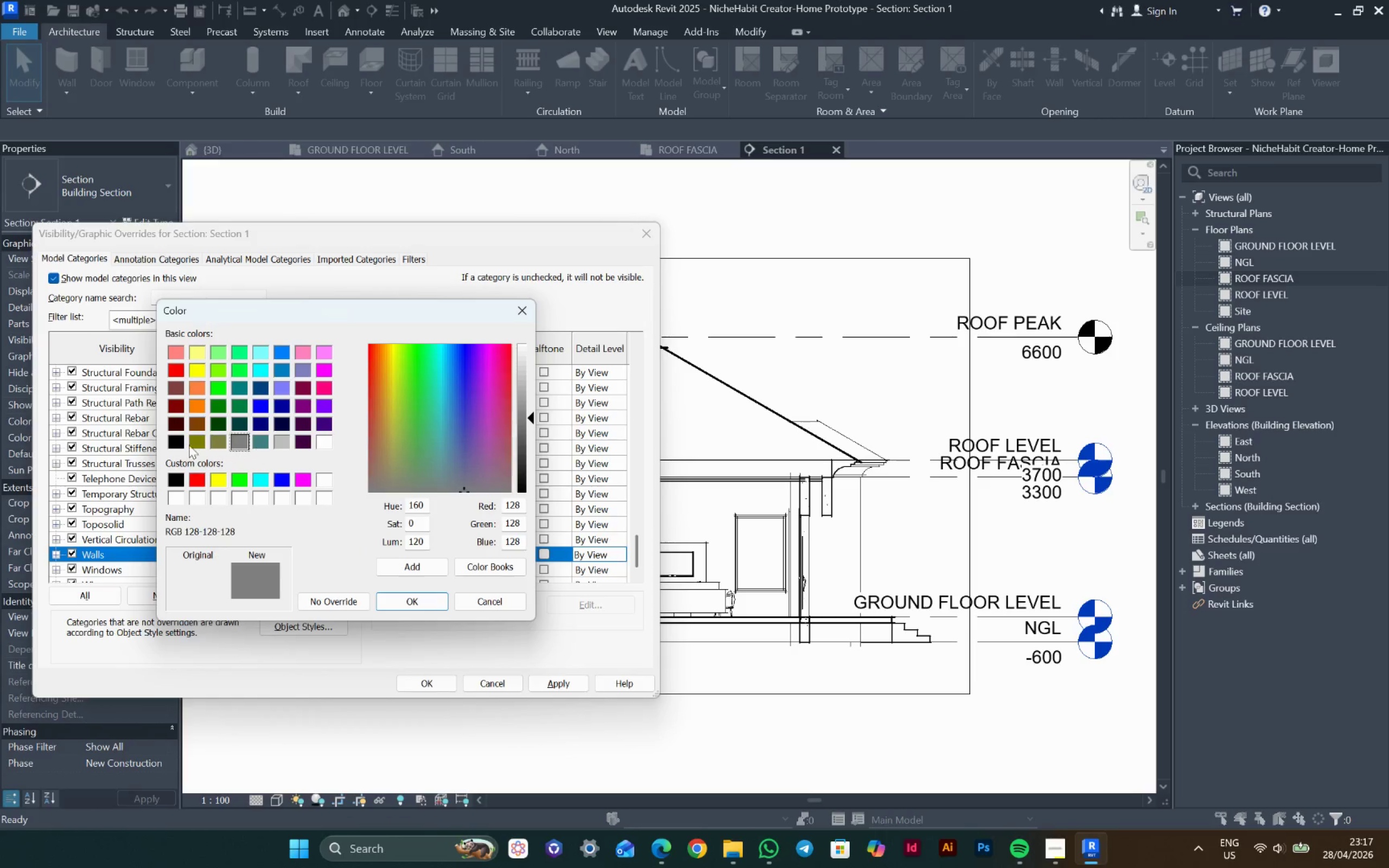 
left_click([180, 441])
 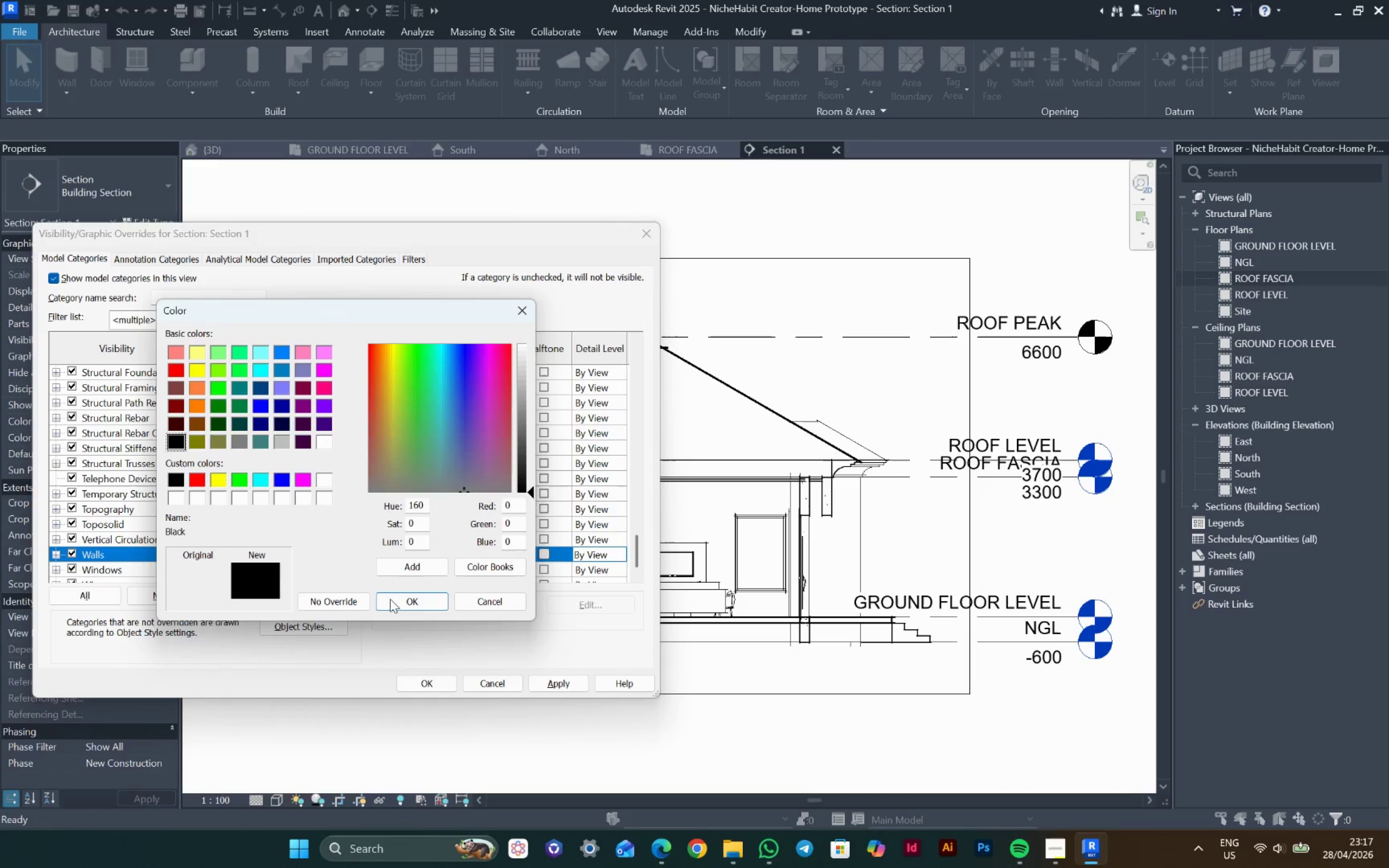 
left_click([396, 602])
 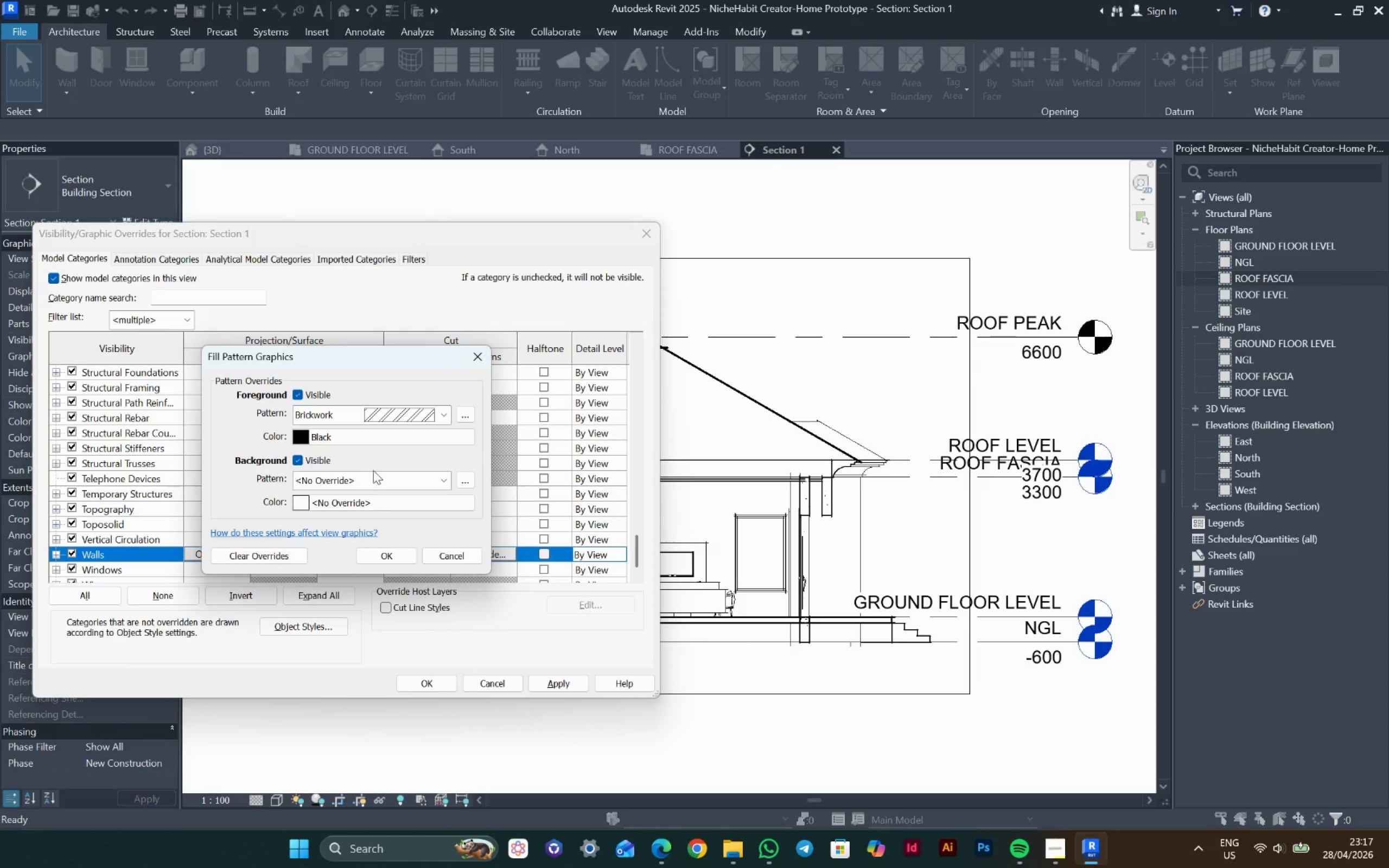 
left_click_drag(start_coordinate=[372, 471], to_coordinate=[371, 476])
 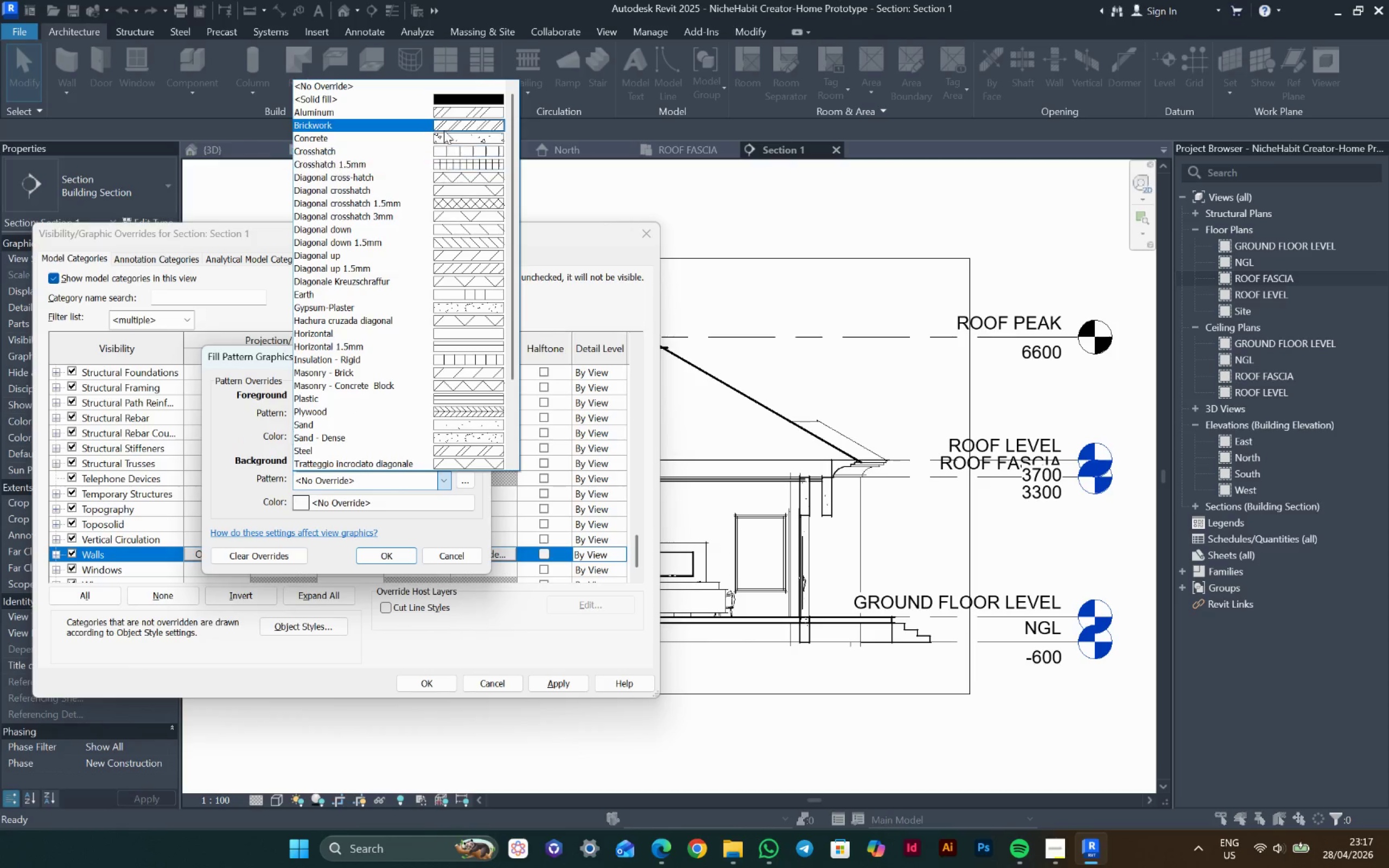 
left_click_drag(start_coordinate=[448, 99], to_coordinate=[448, 103])
 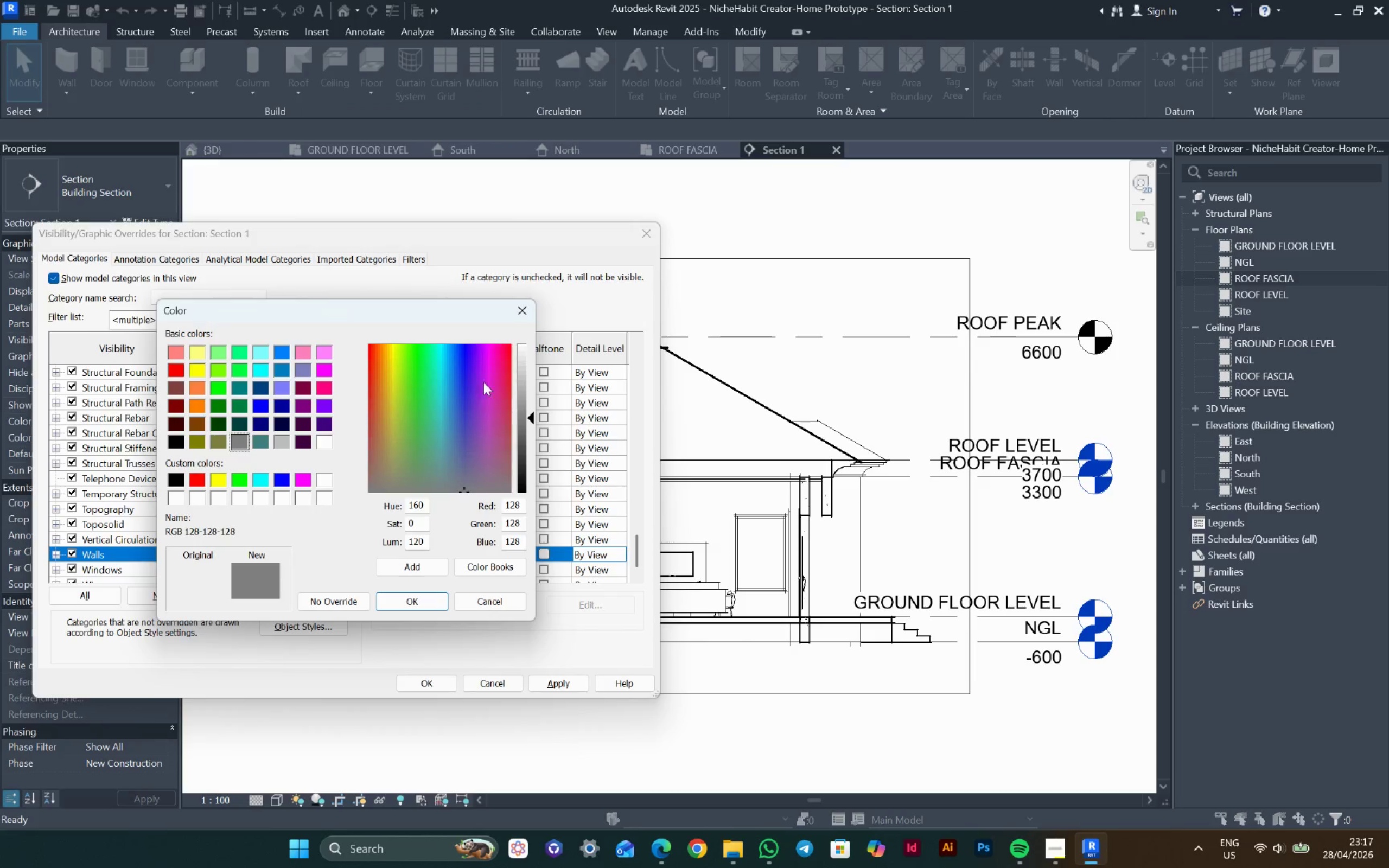 
left_click_drag(start_coordinate=[523, 356], to_coordinate=[526, 358])
 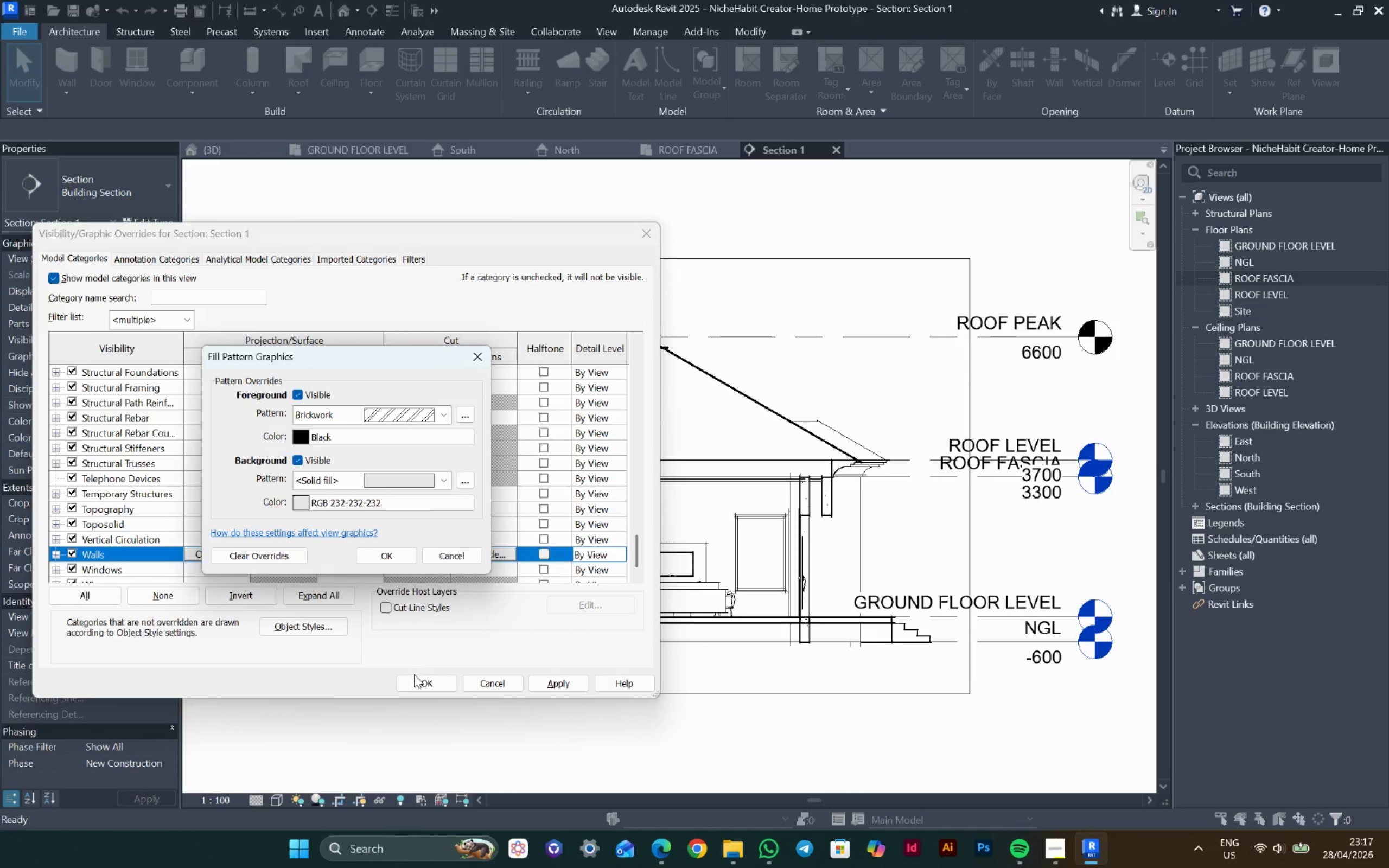 
left_click([393, 562])
 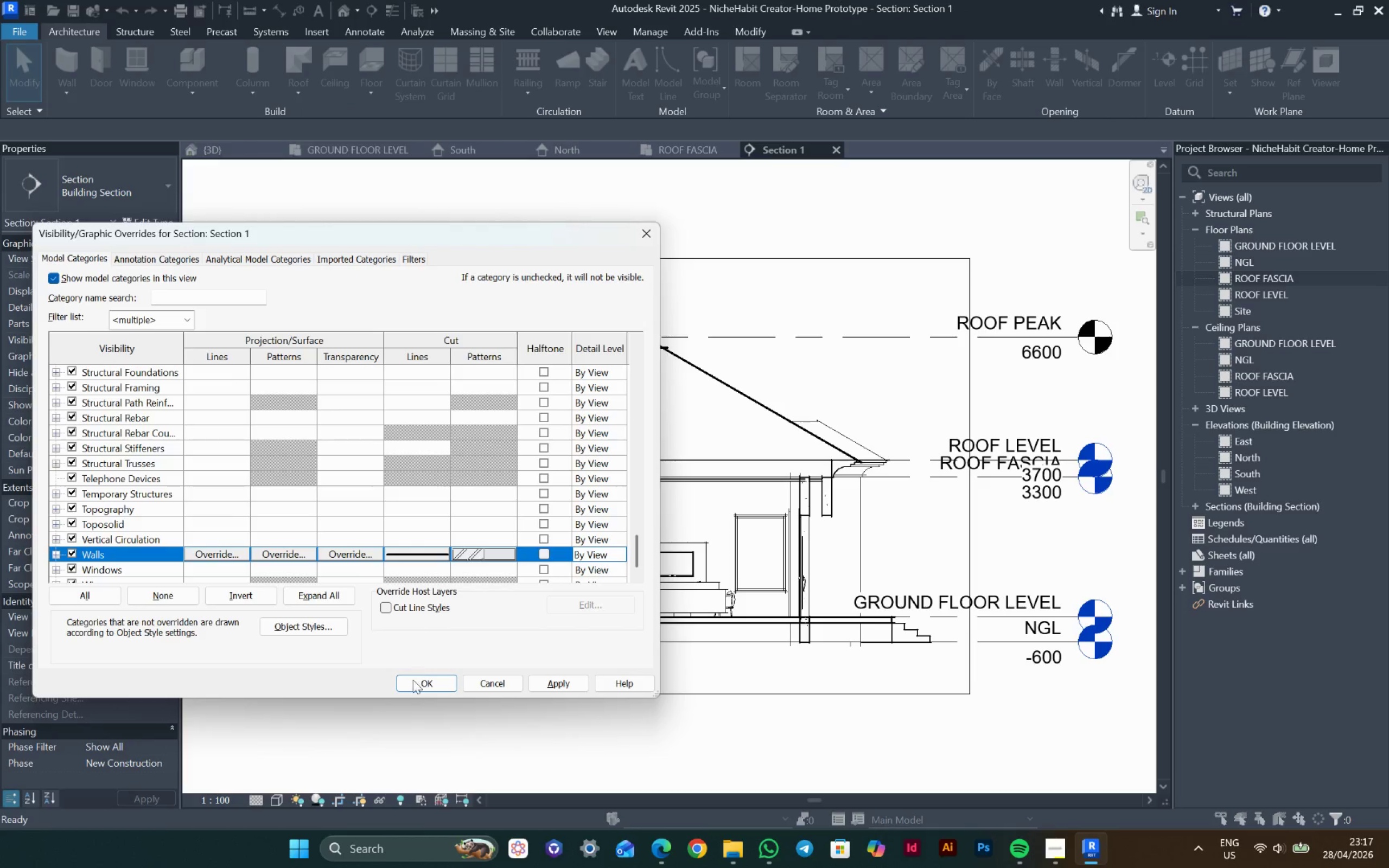 
left_click([414, 686])
 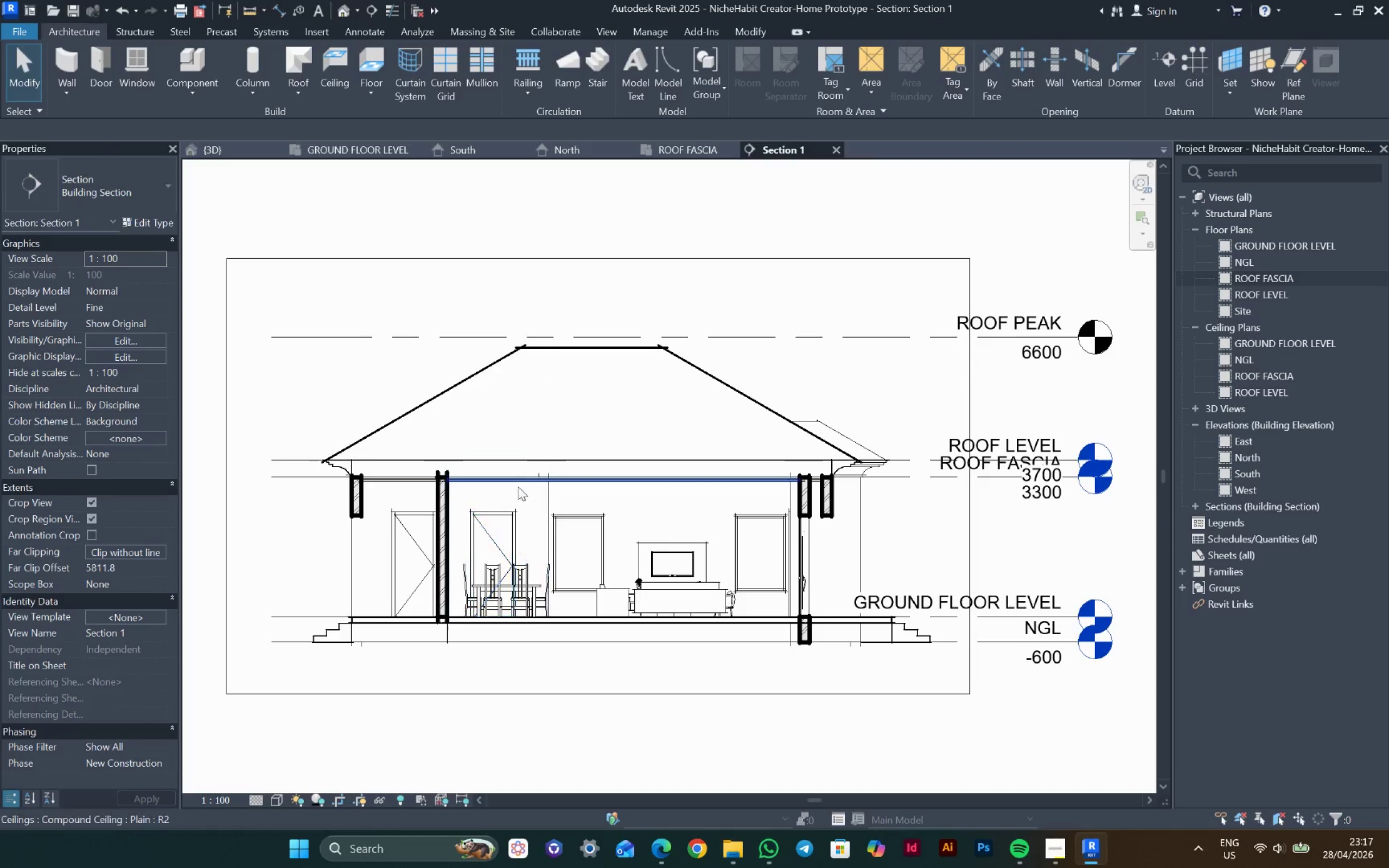 
double_click([518, 486])
 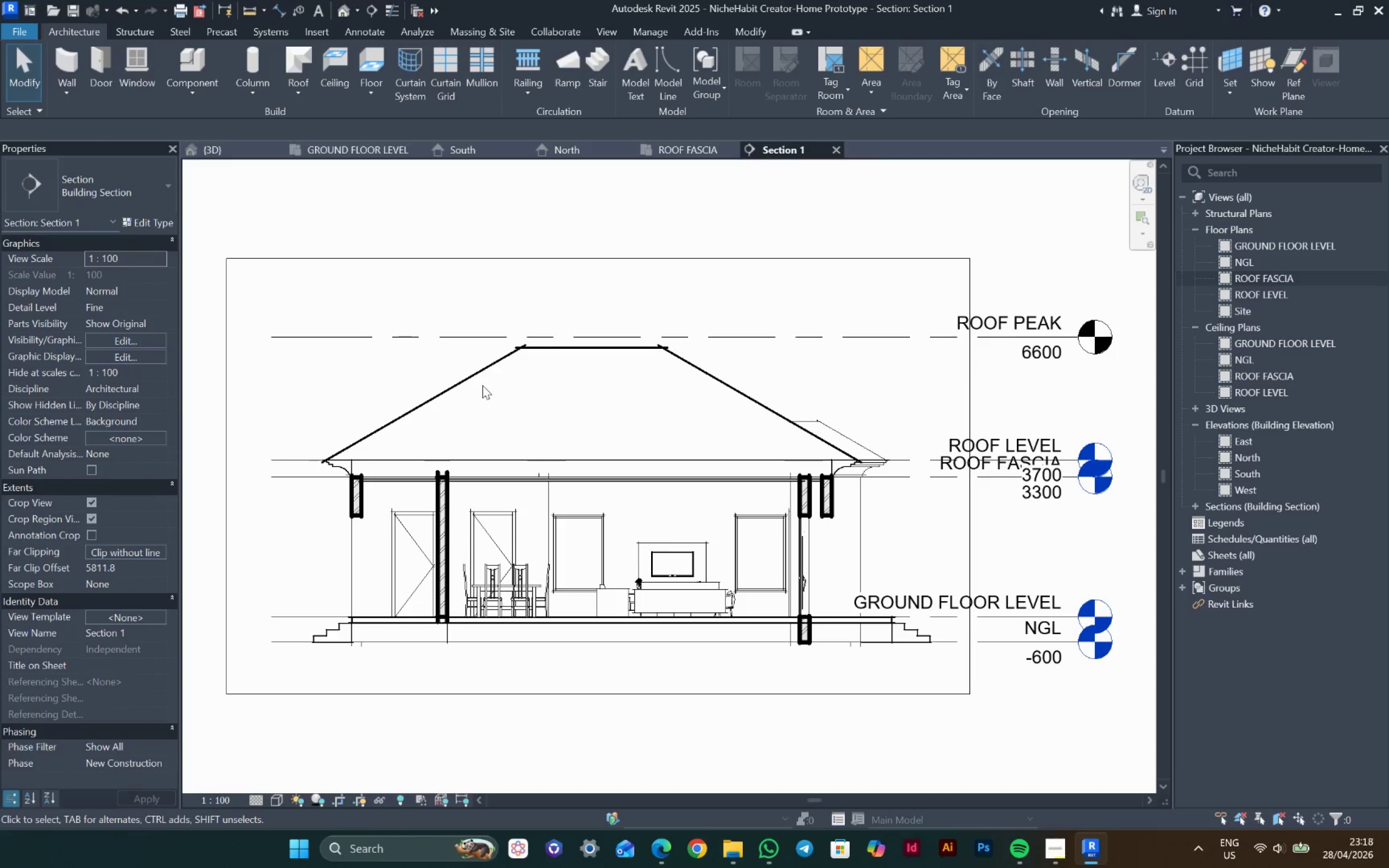 
scroll: coordinate [512, 406], scroll_direction: up, amount: 3.0
 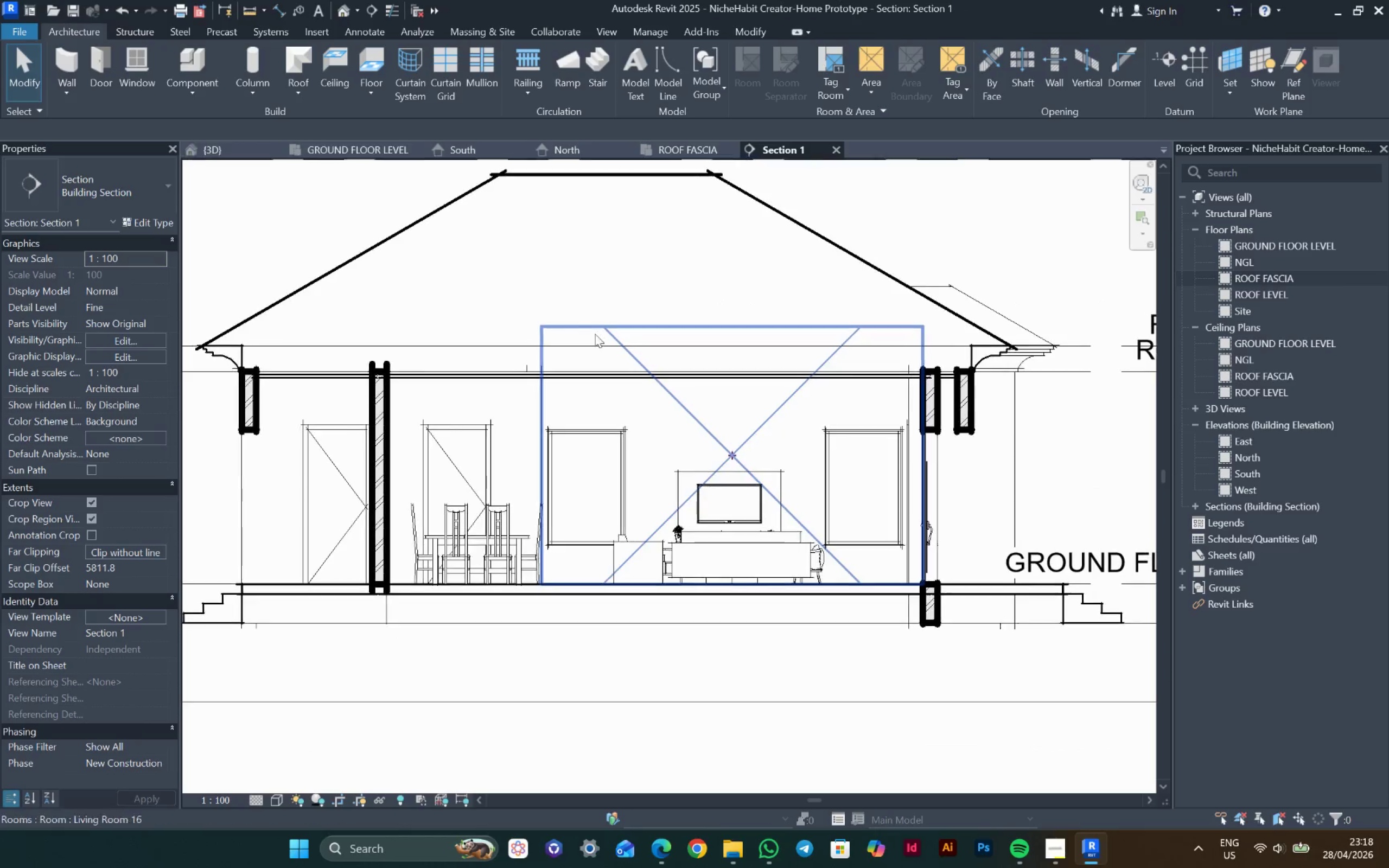 
double_click([611, 360])
 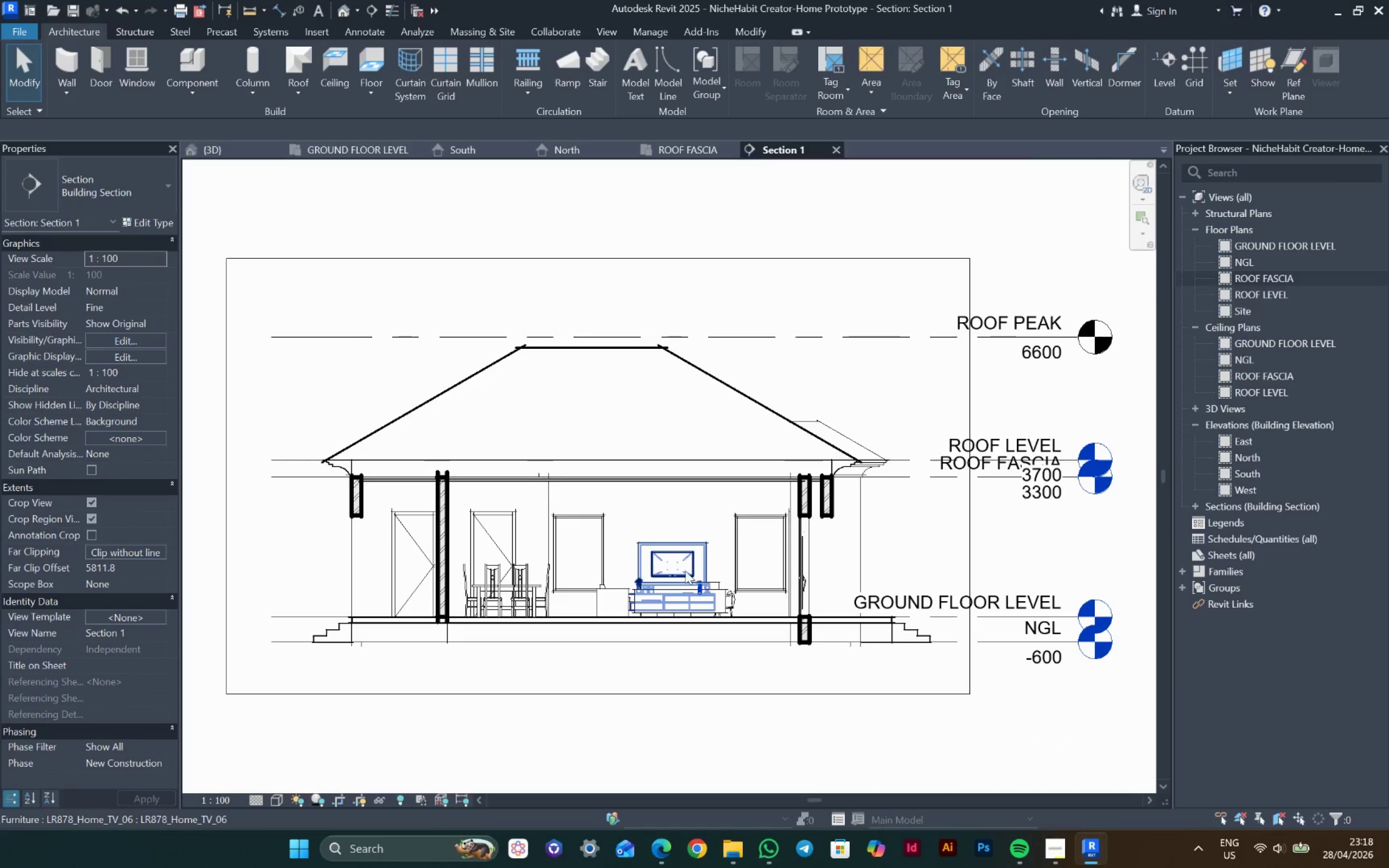 
scroll: coordinate [604, 350], scroll_direction: down, amount: 2.0
 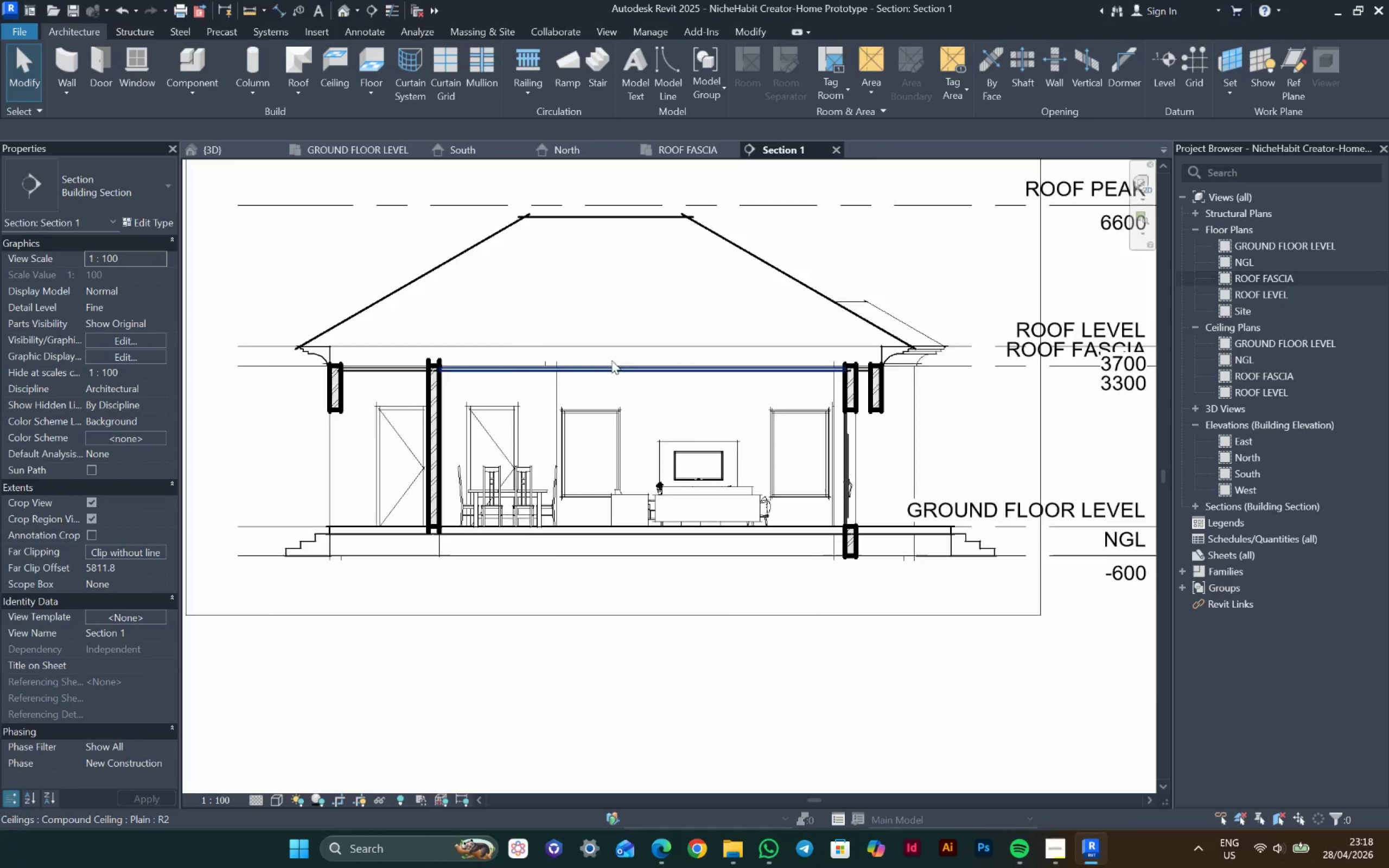 
left_click([685, 571])
 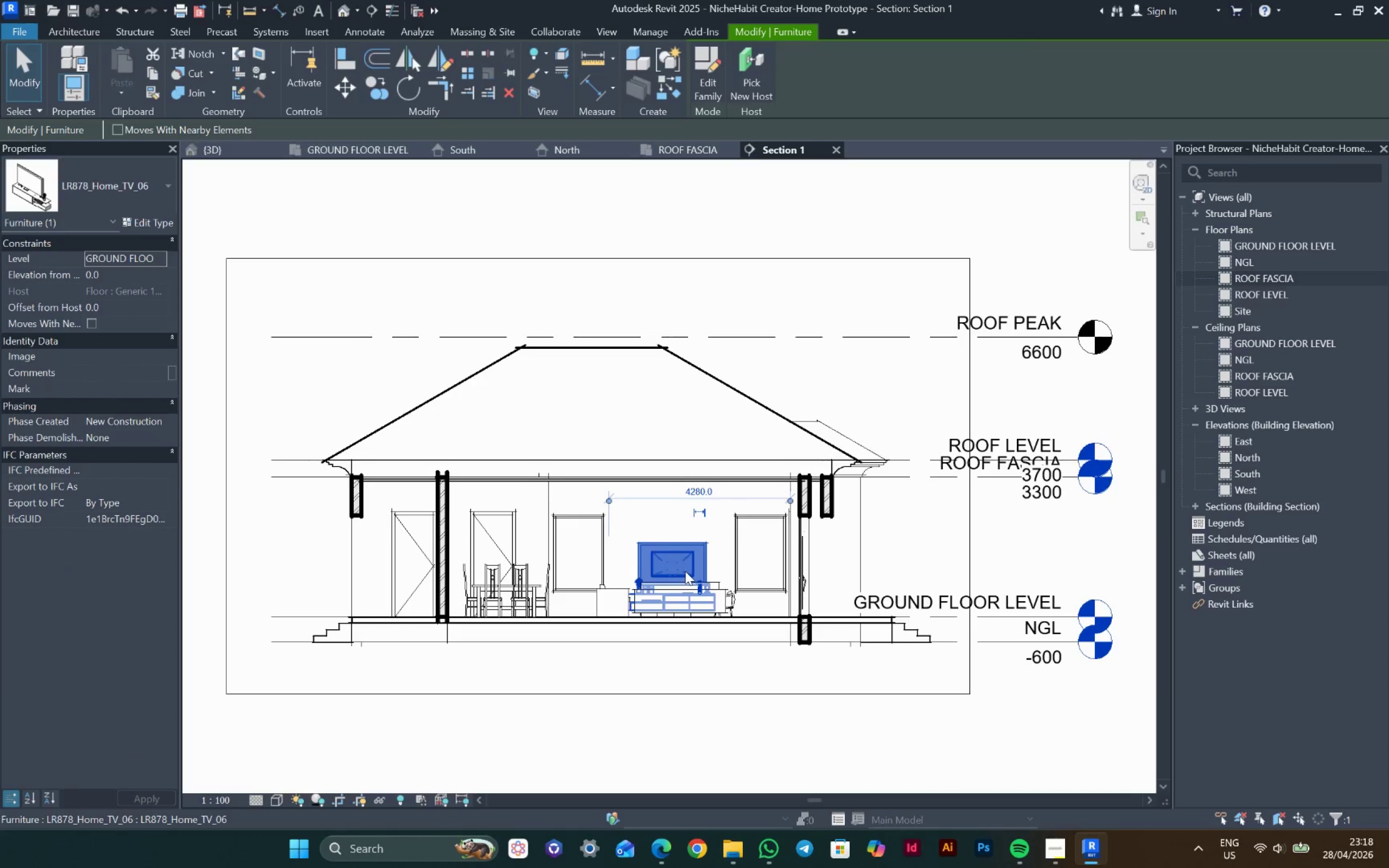 
right_click([685, 571])
 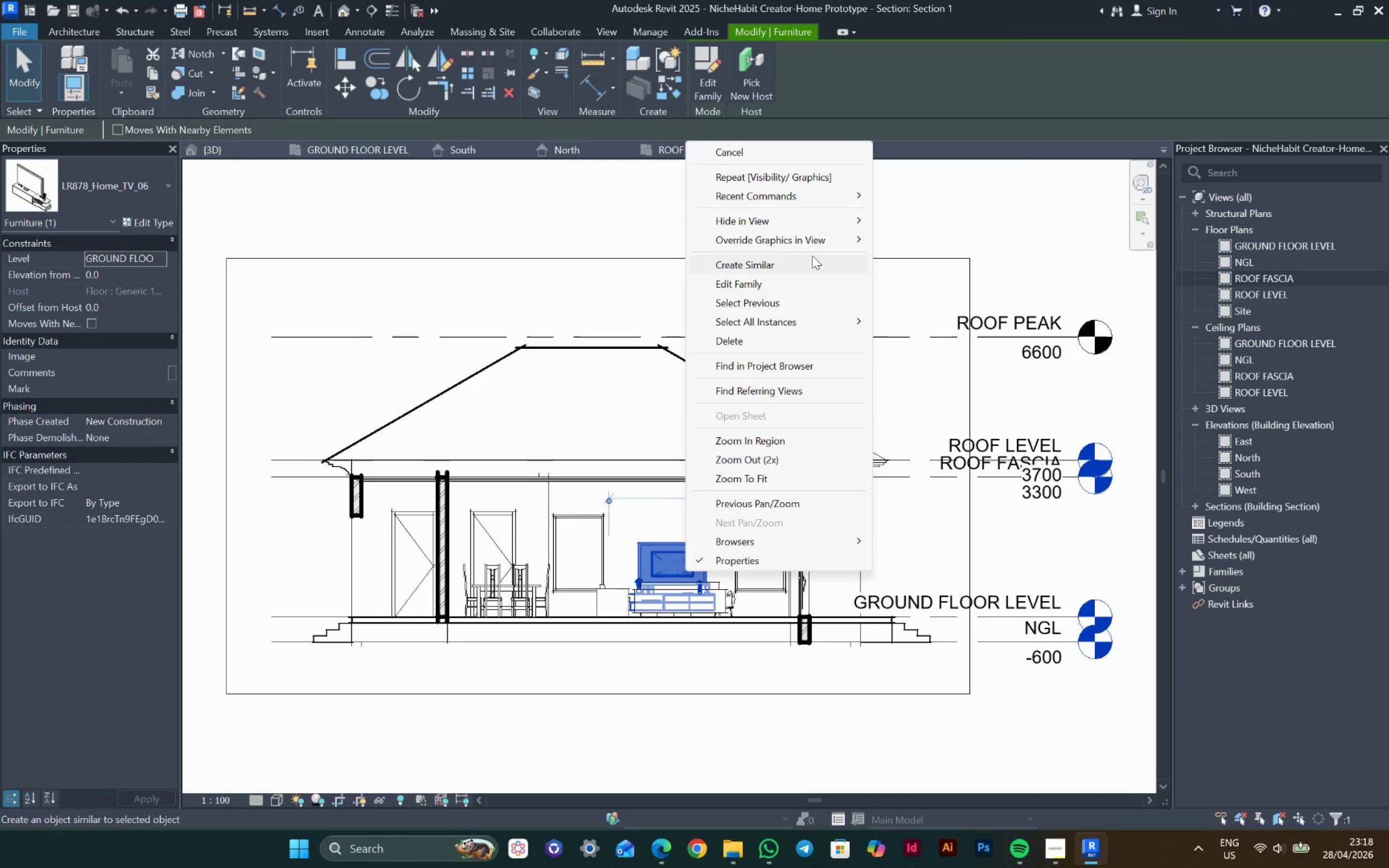 
left_click_drag(start_coordinate=[817, 246], to_coordinate=[820, 246])
 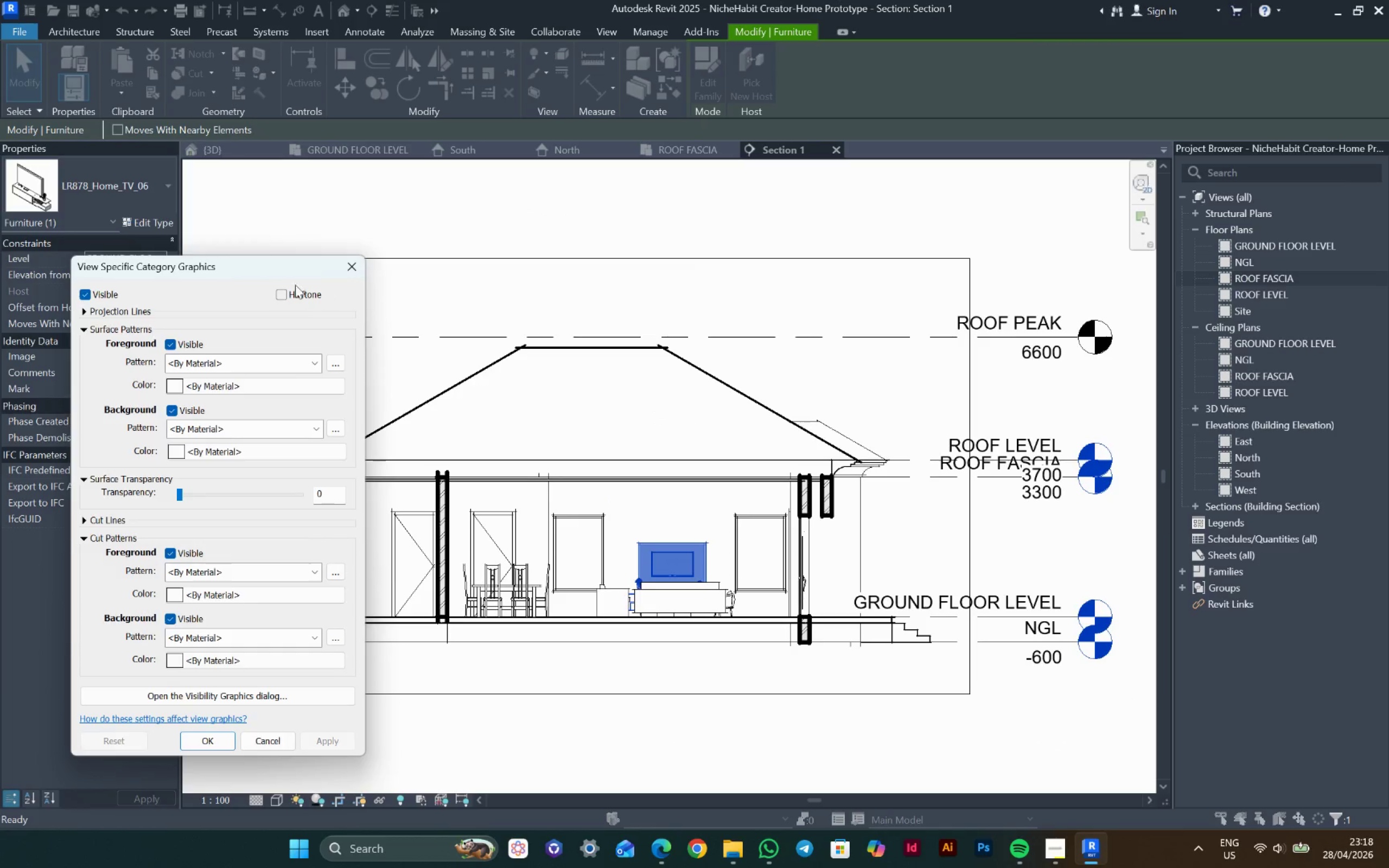 
double_click([293, 289])
 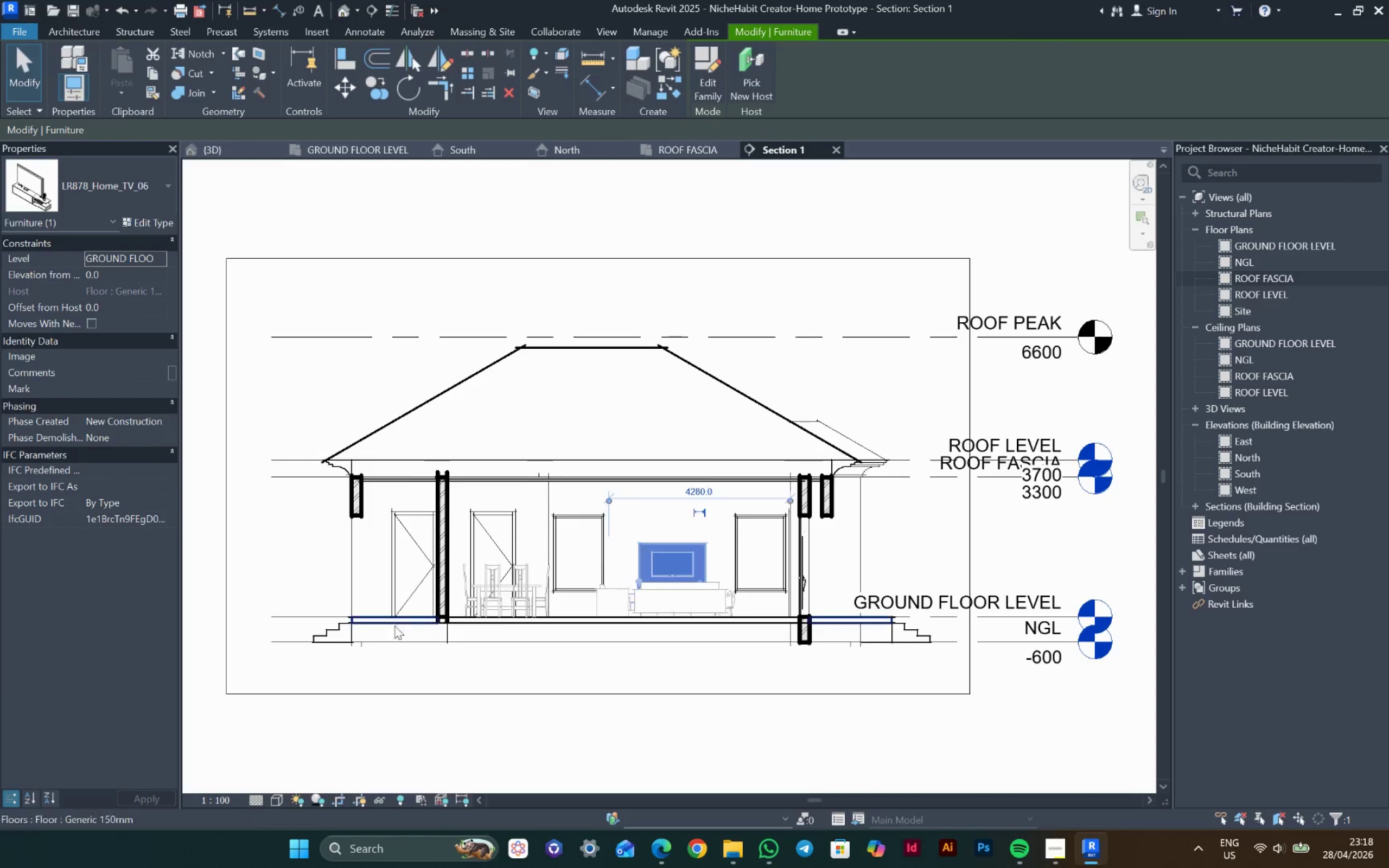 
double_click([443, 576])
 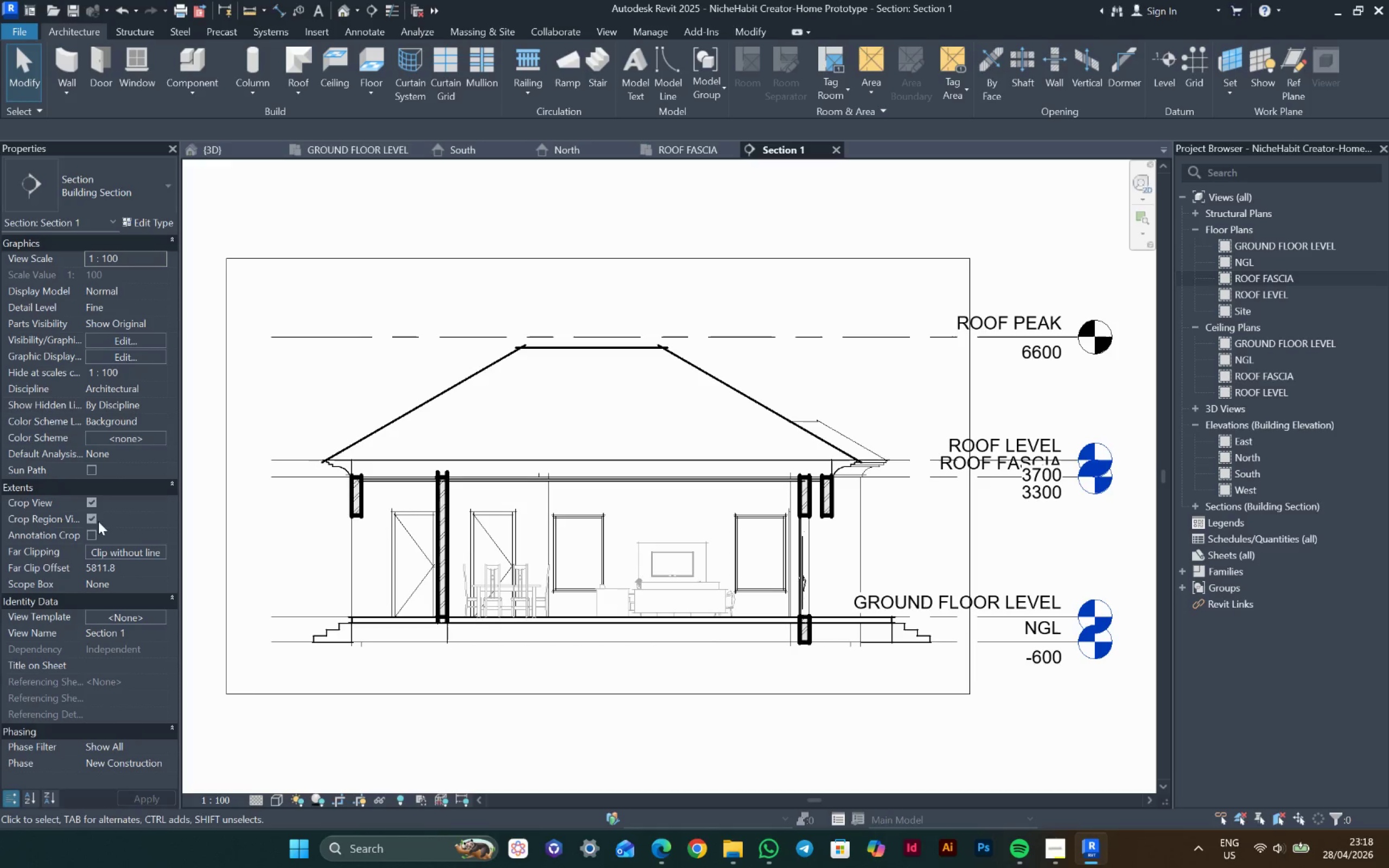 
left_click([352, 387])
 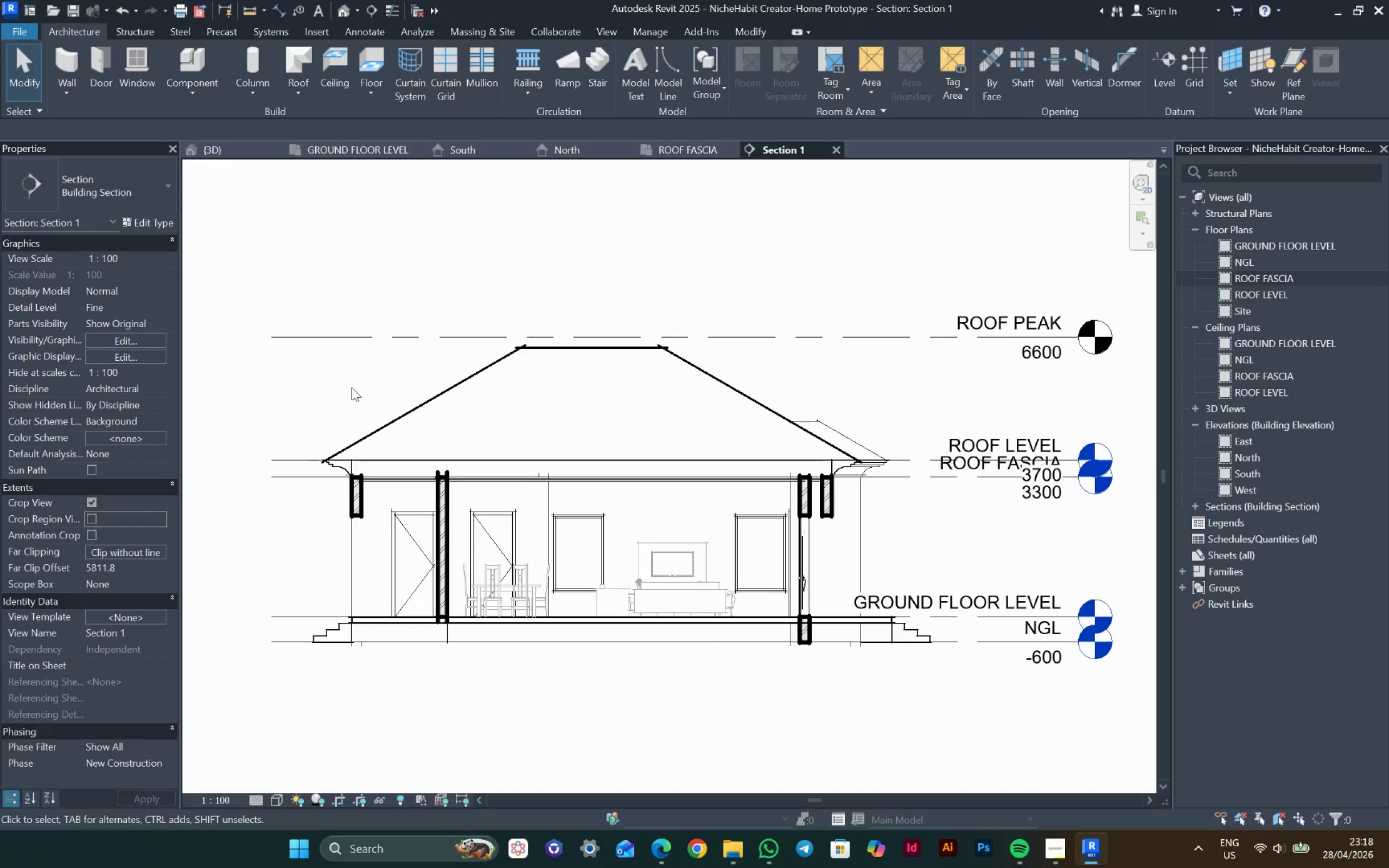 
scroll: coordinate [355, 390], scroll_direction: down, amount: 3.0
 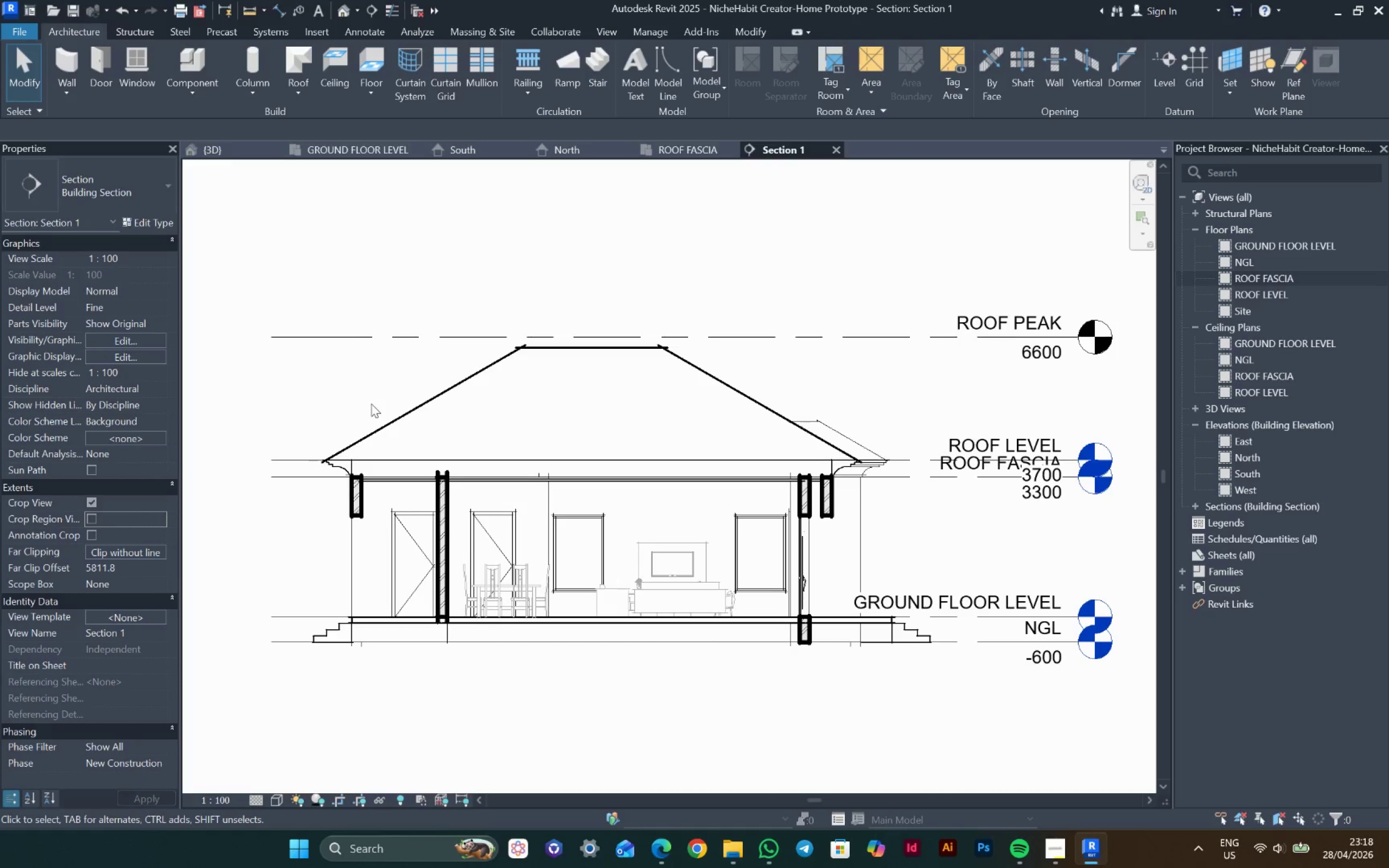 
type(di)
 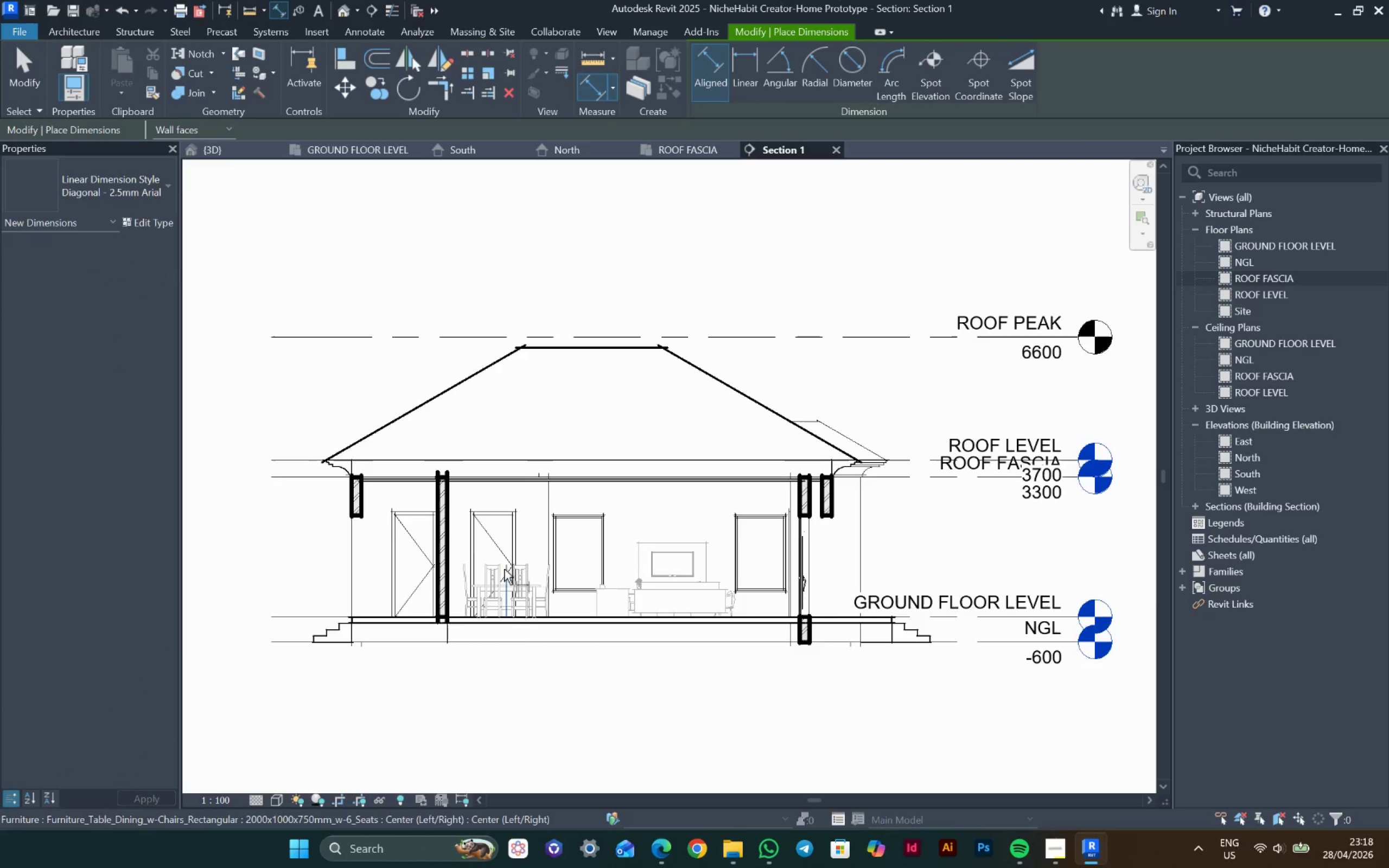 
scroll: coordinate [505, 618], scroll_direction: up, amount: 3.0
 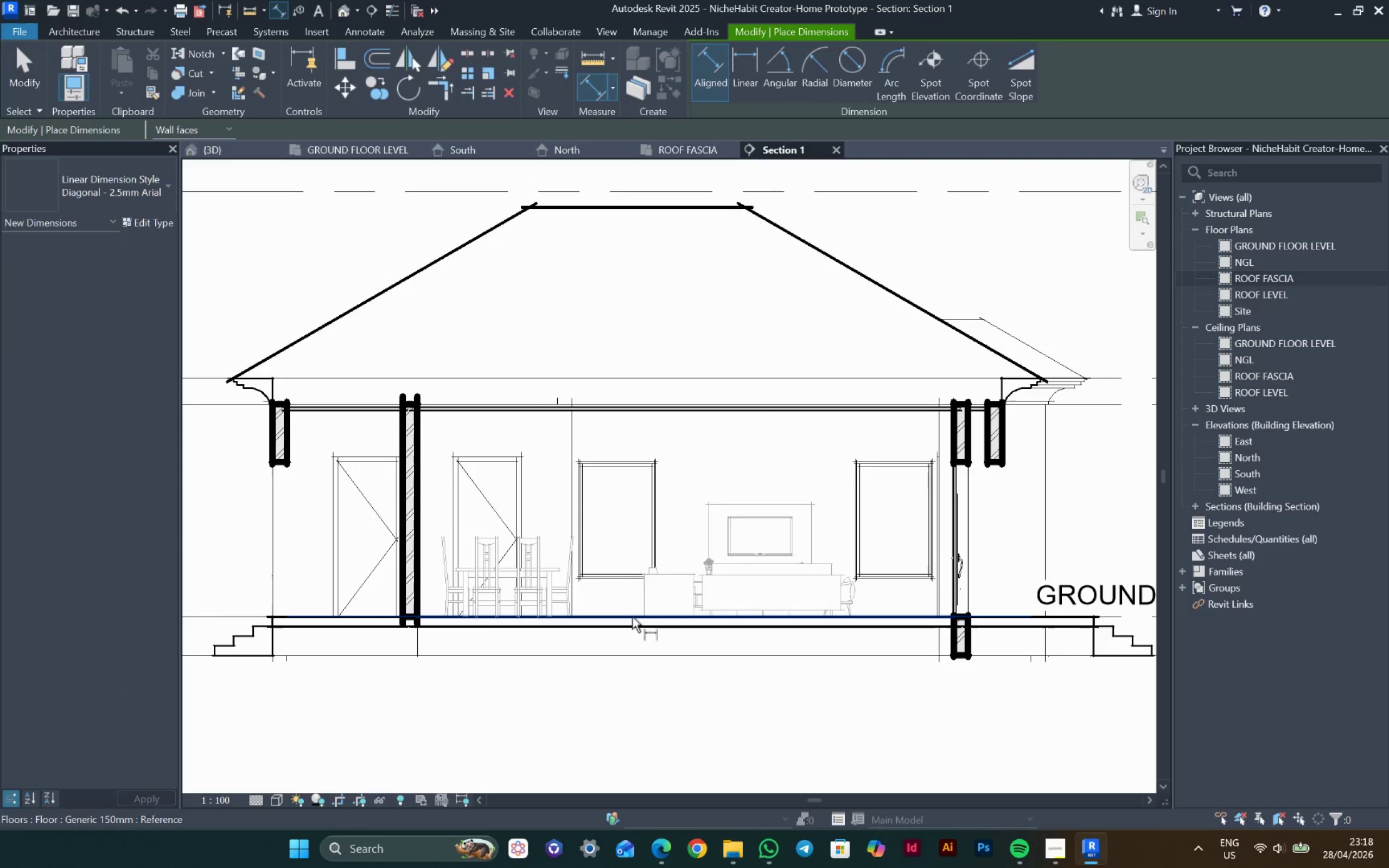 
left_click([632, 617])
 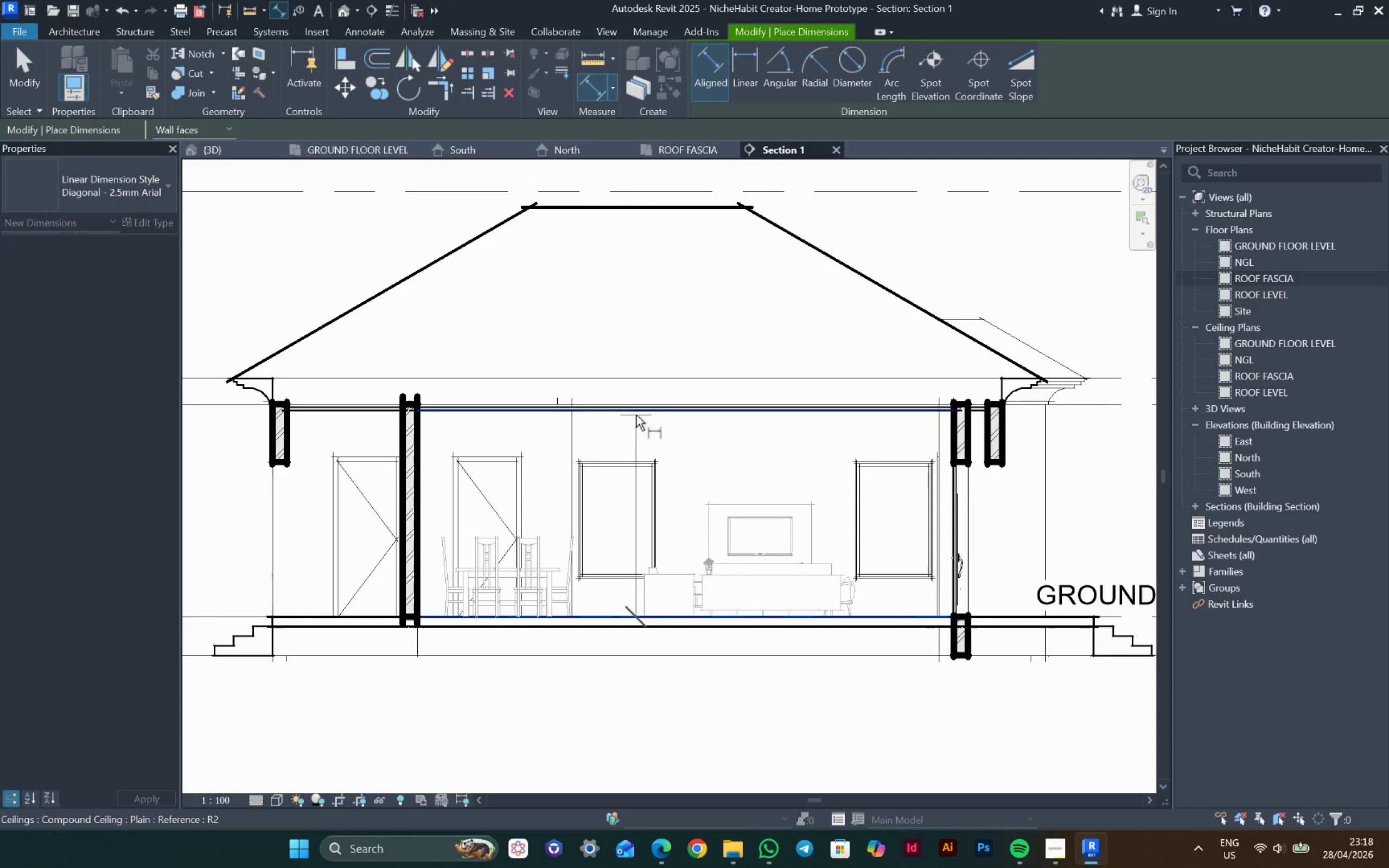 
left_click([636, 415])
 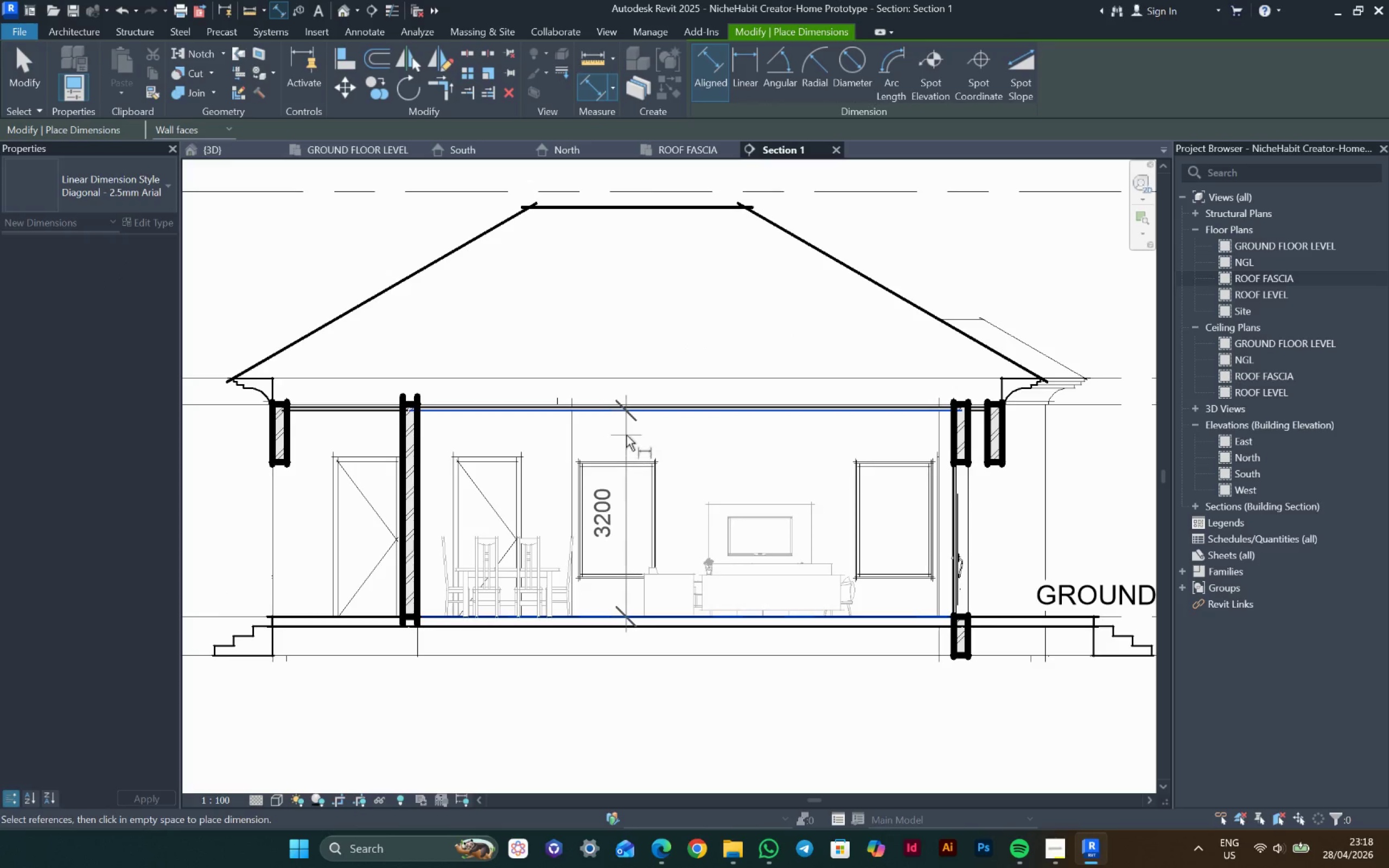 
left_click([618, 432])
 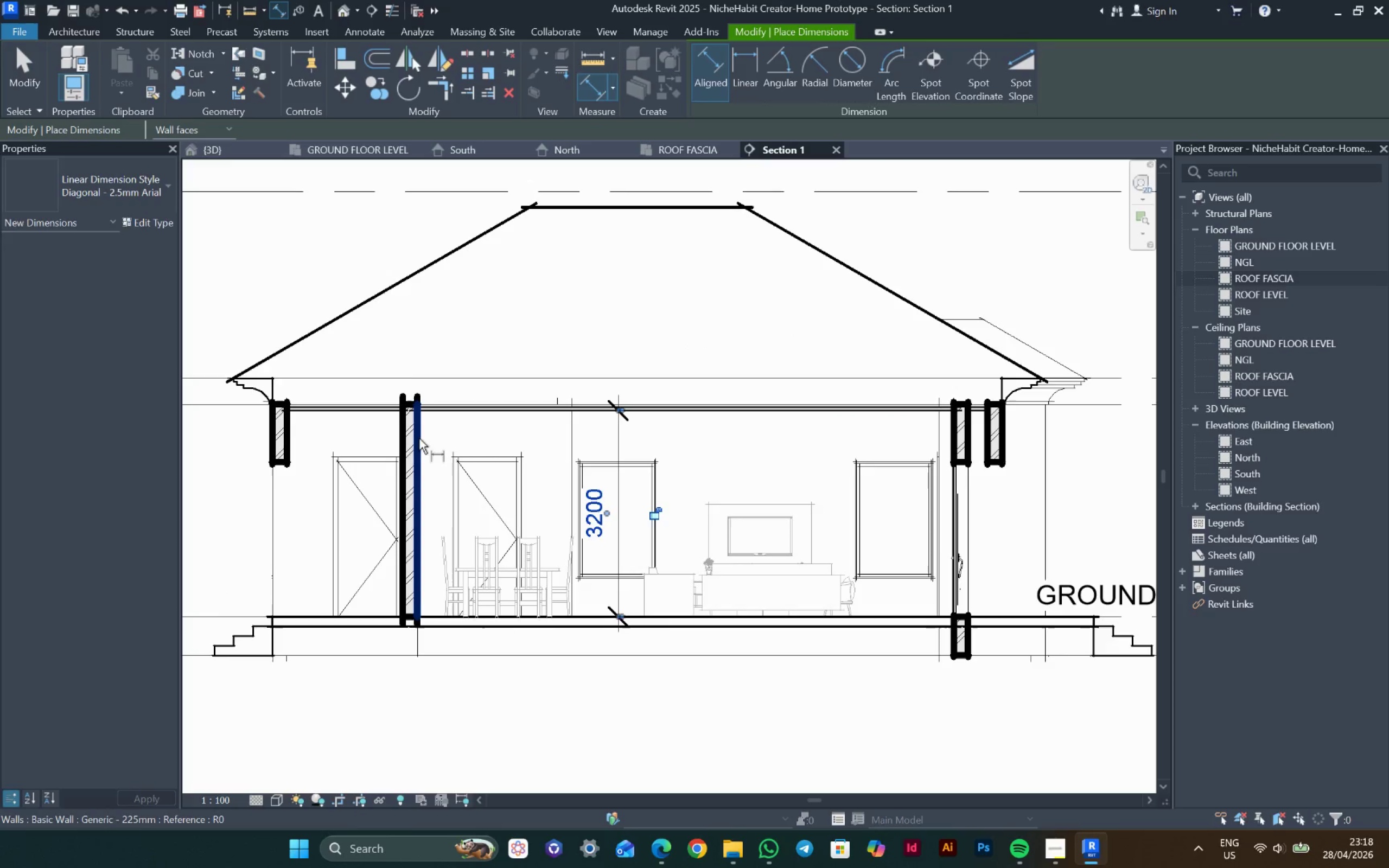 
left_click([418, 436])
 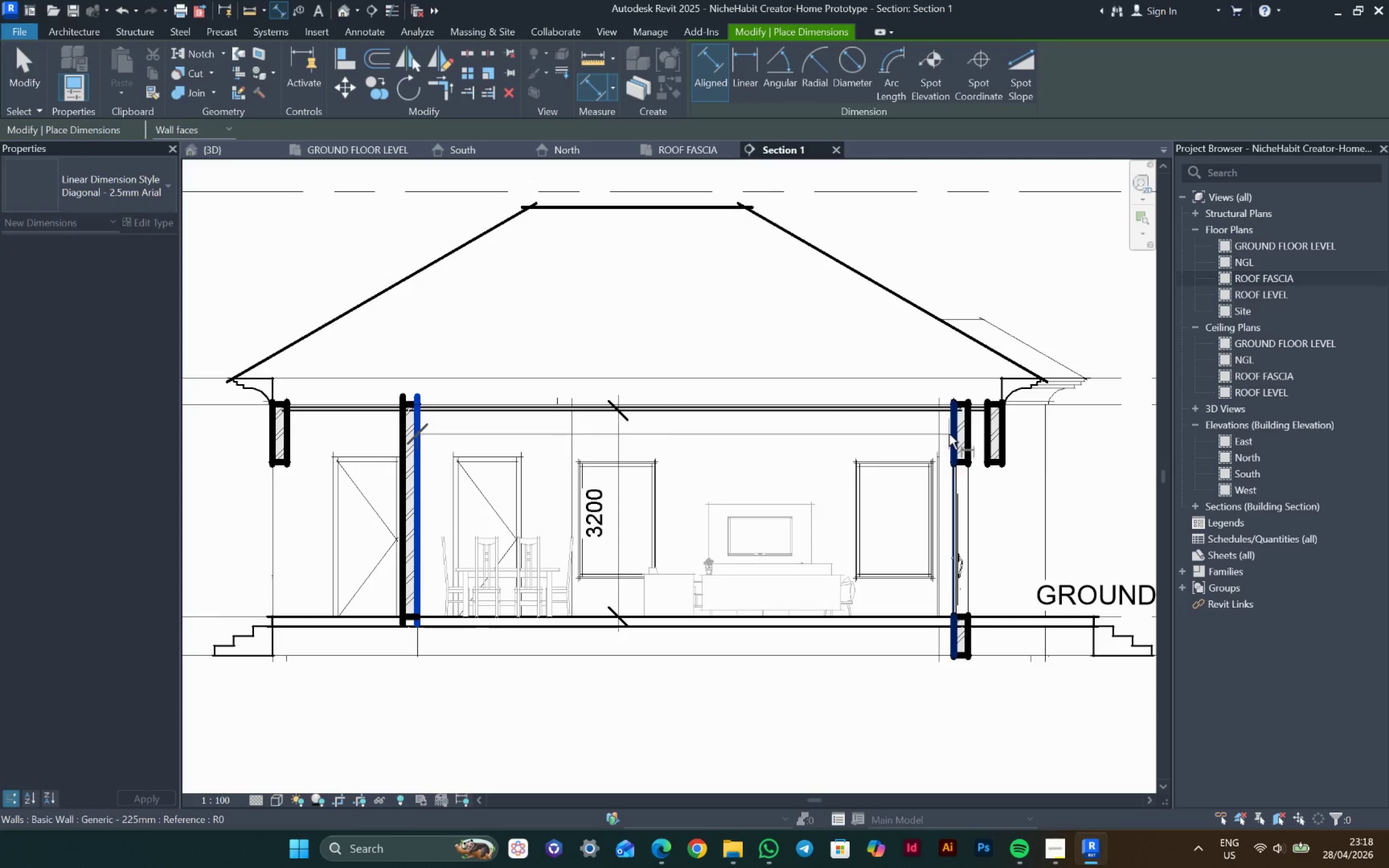 
left_click([952, 432])
 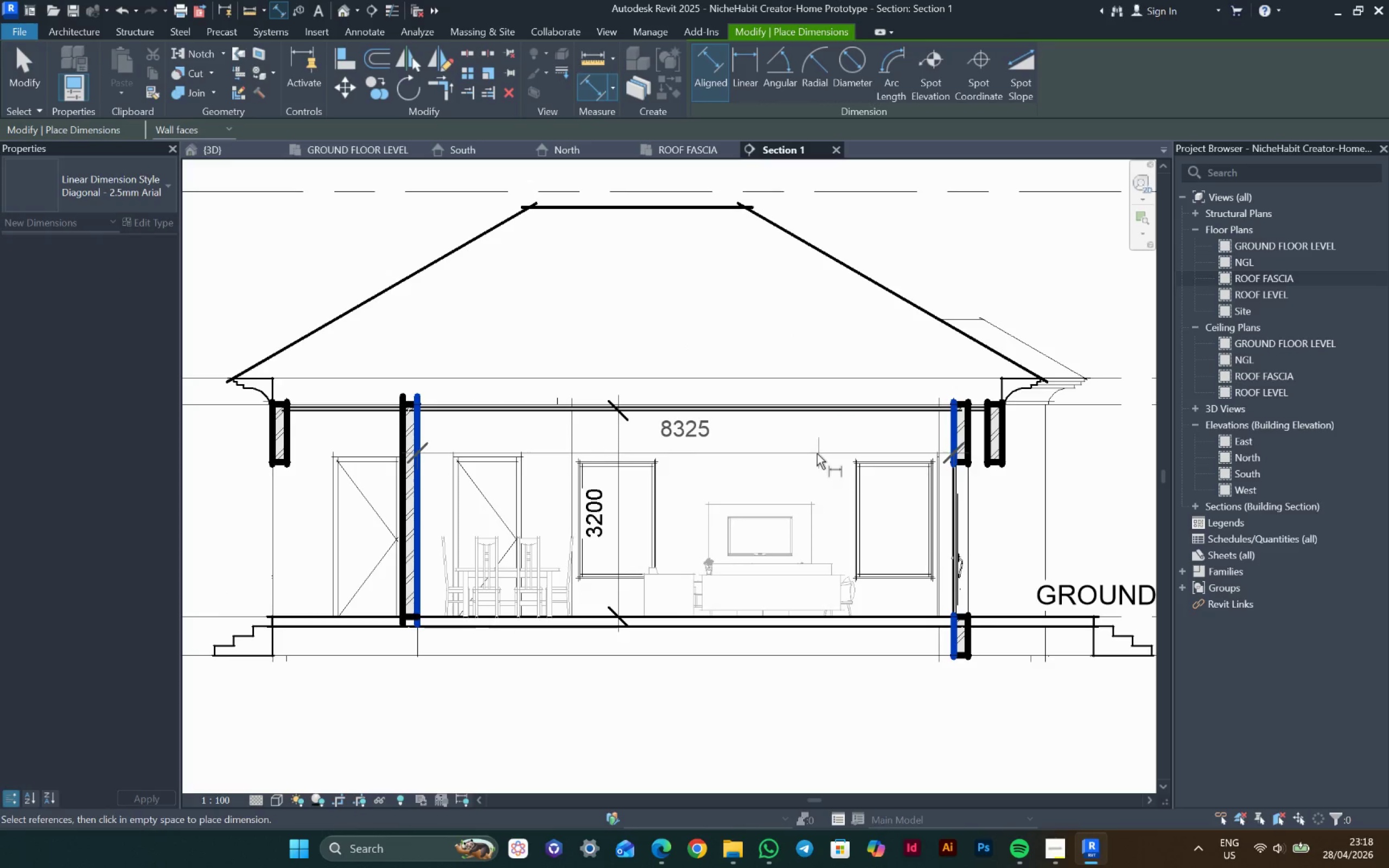 
left_click([811, 455])
 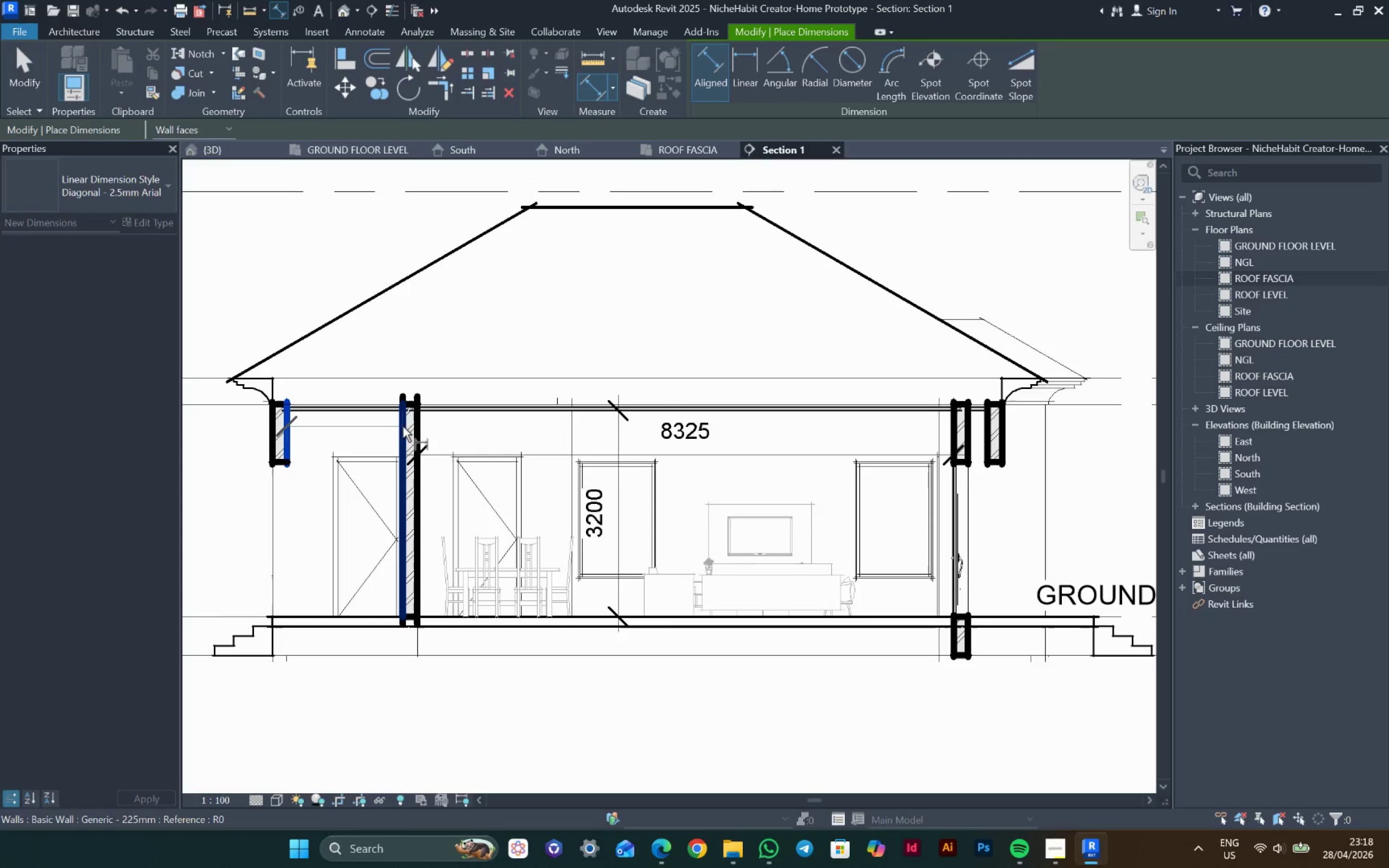 
left_click([403, 430])
 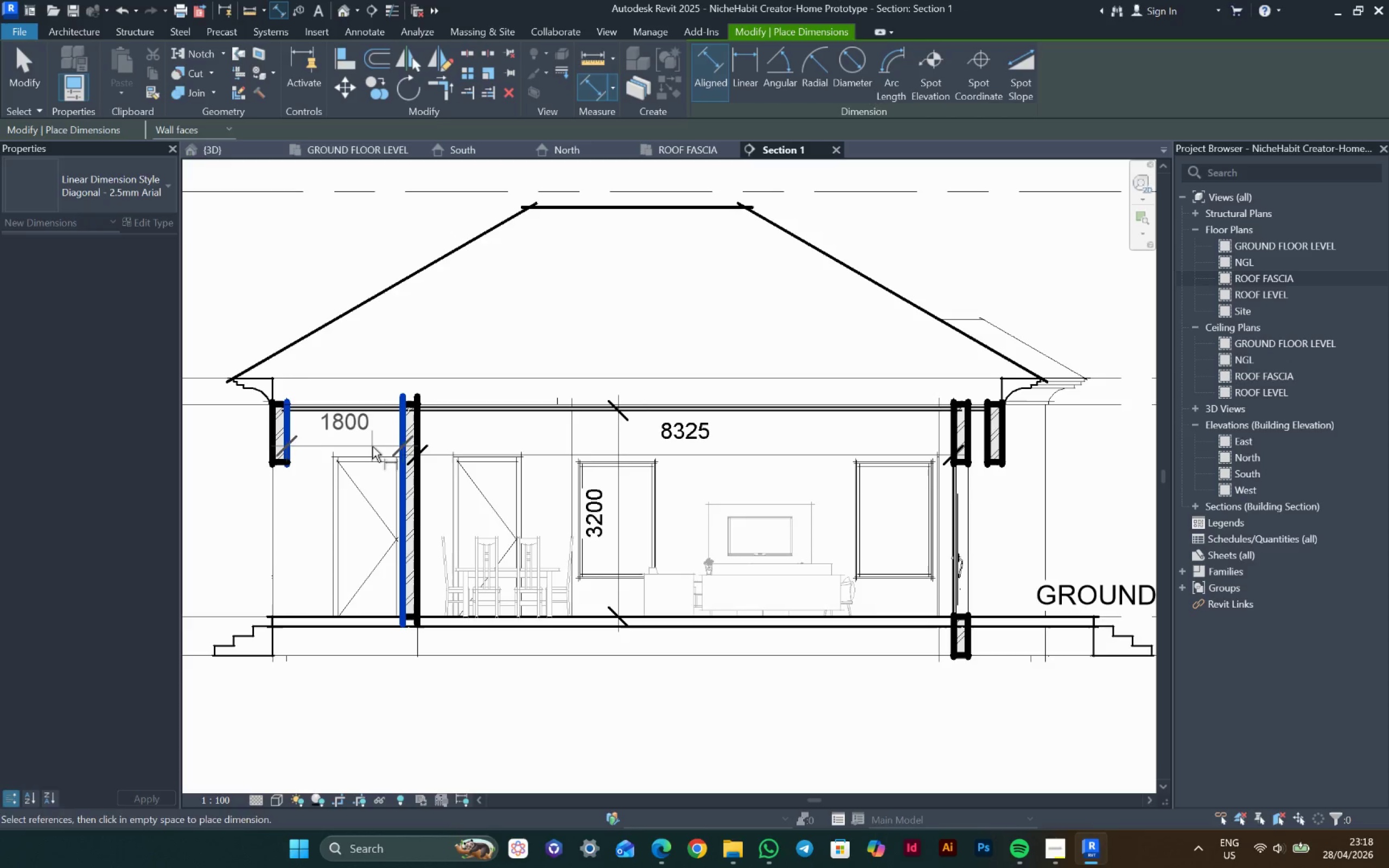 
mouse_move([382, 446])
 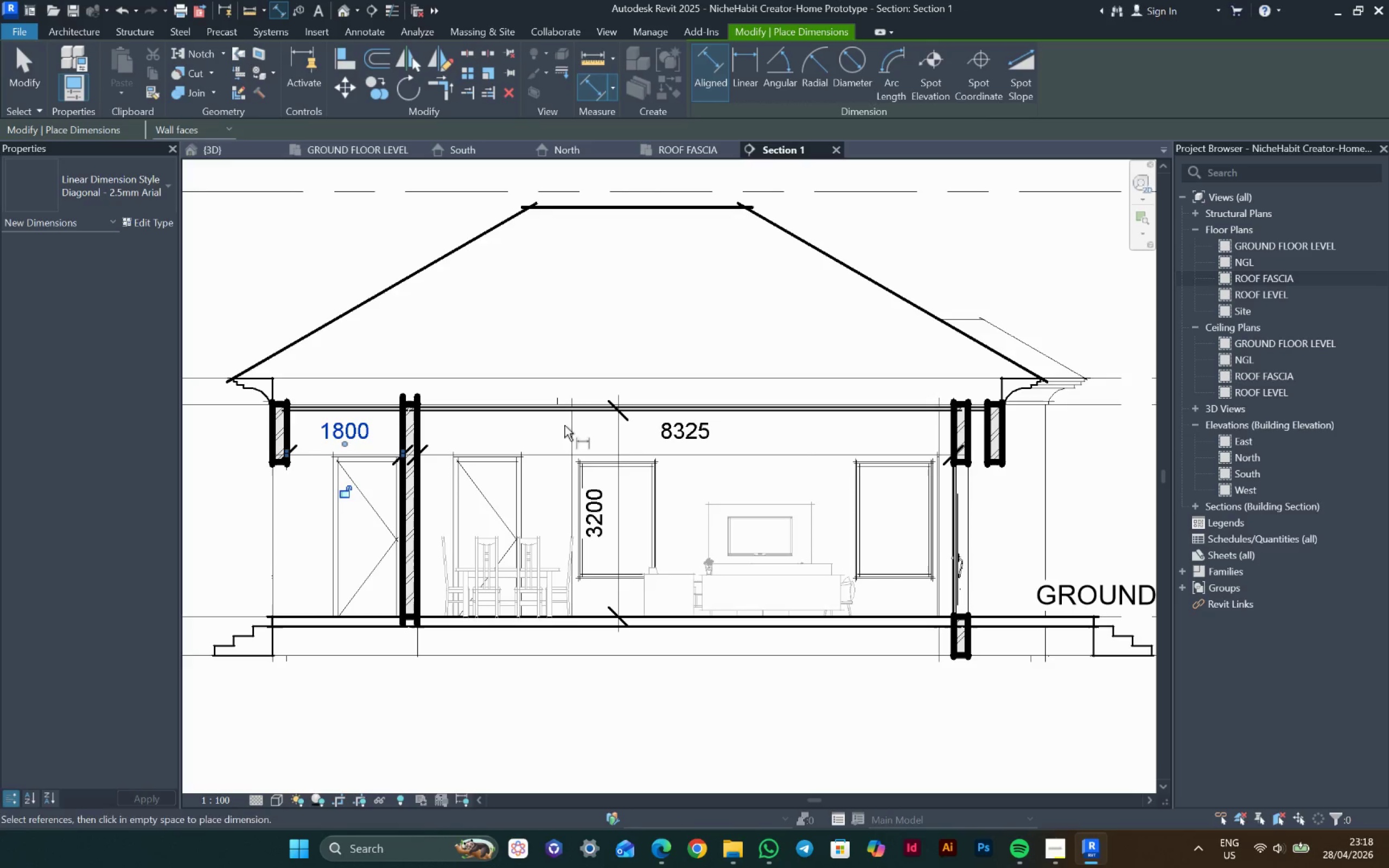 
key(Escape)
 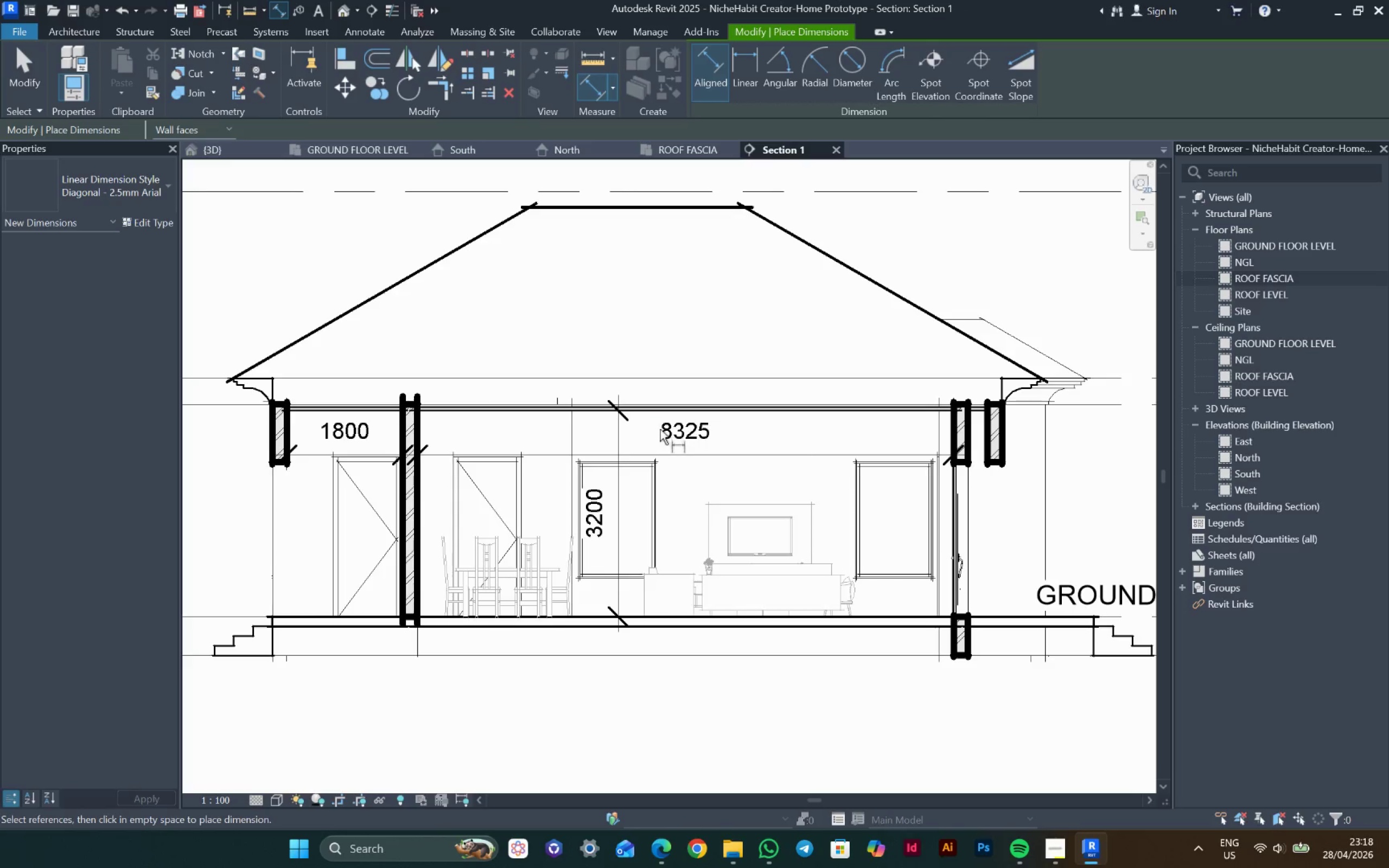 
scroll: coordinate [707, 474], scroll_direction: down, amount: 4.0
 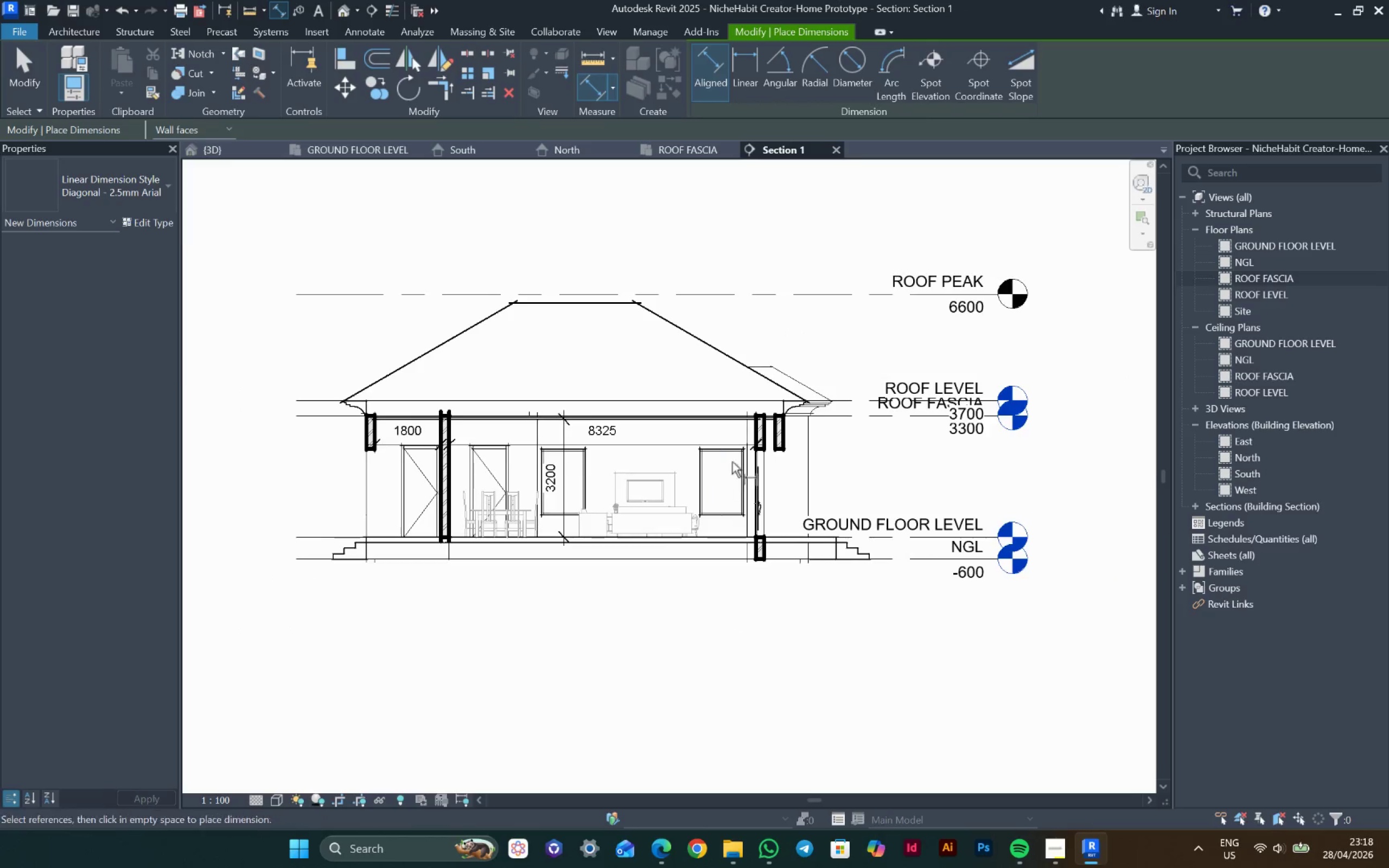 
key(Escape)
 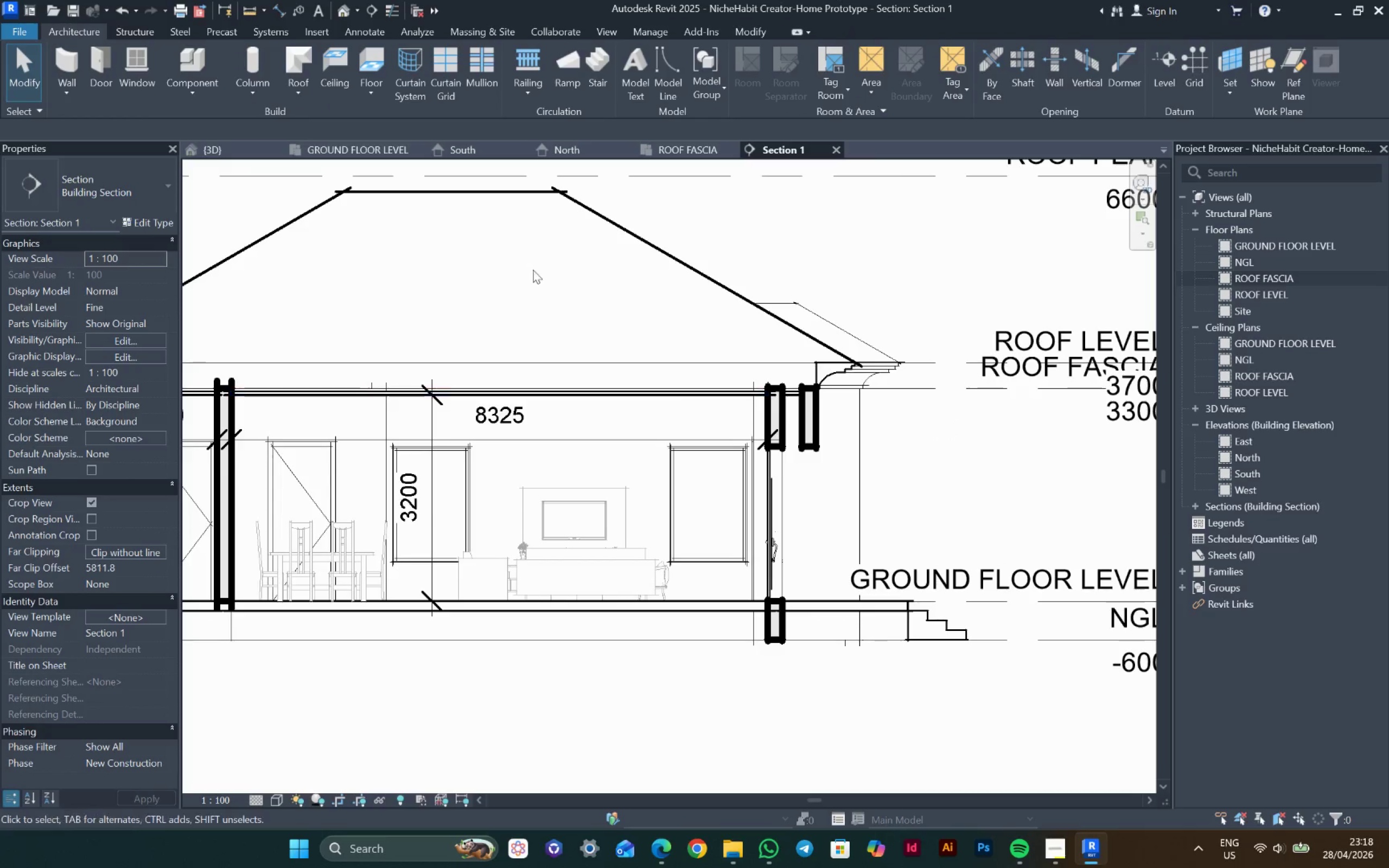 
key(Escape)
 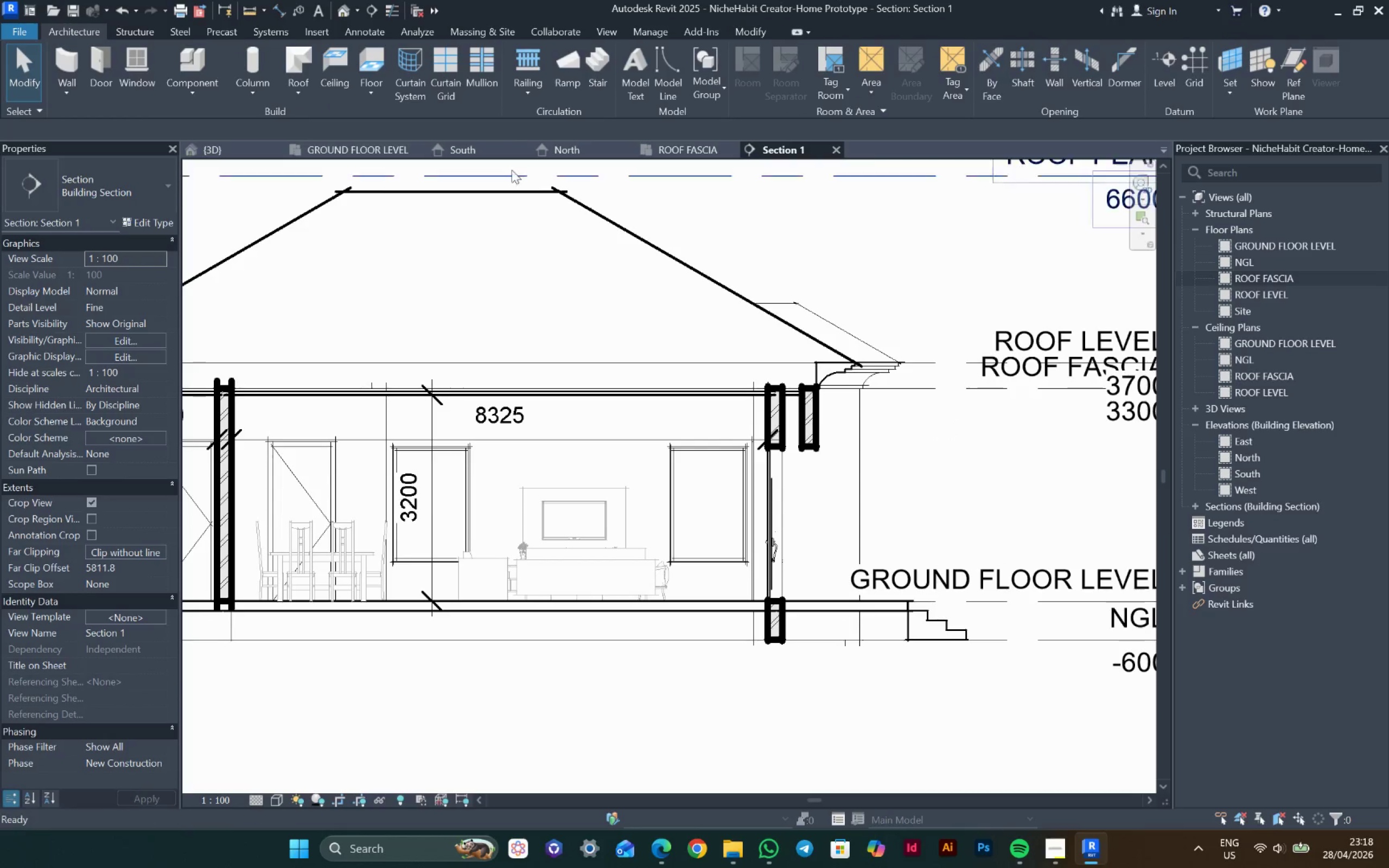 
key(Escape)
 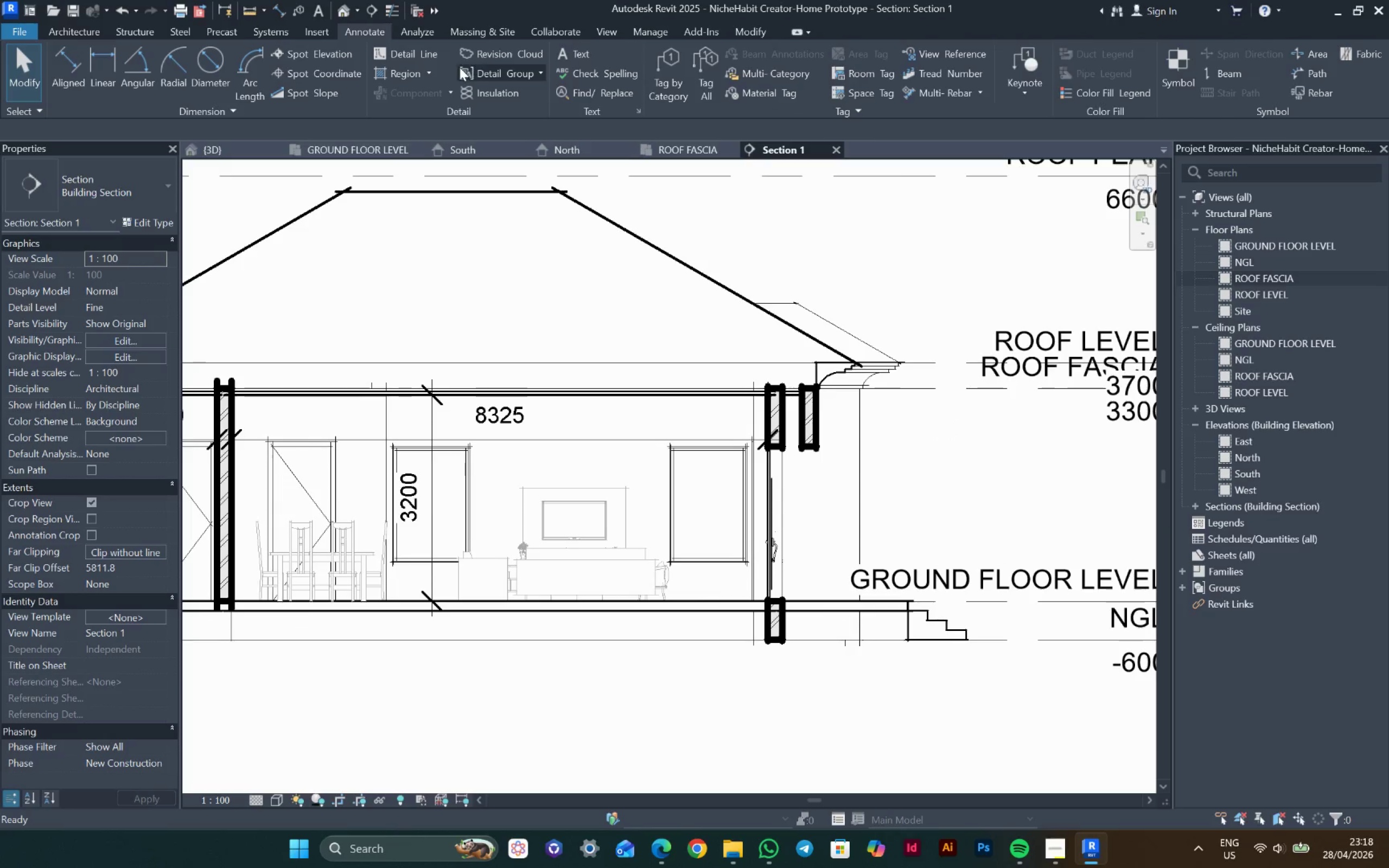 
scroll: coordinate [741, 451], scroll_direction: up, amount: 4.0
 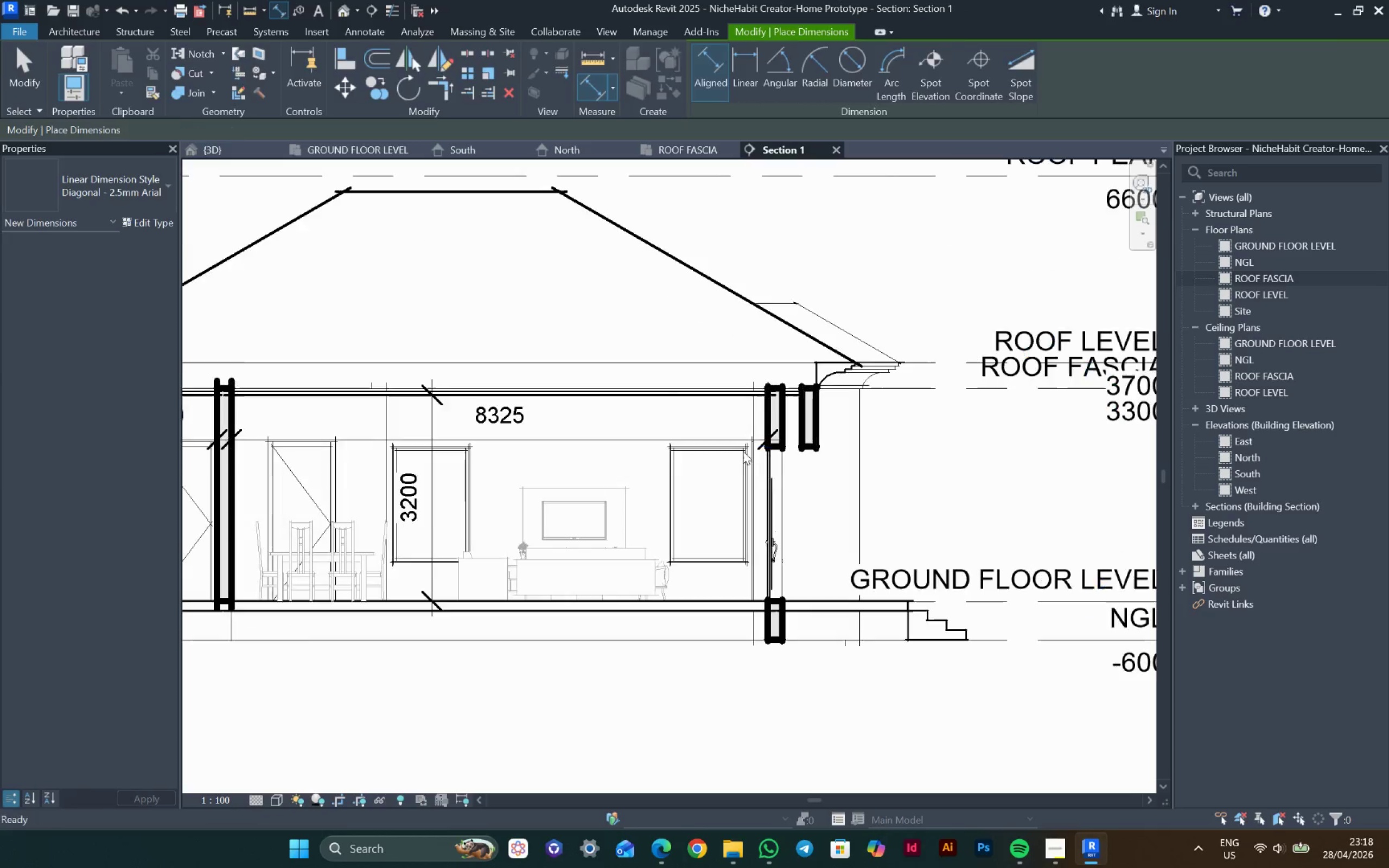 
left_click([407, 73])
 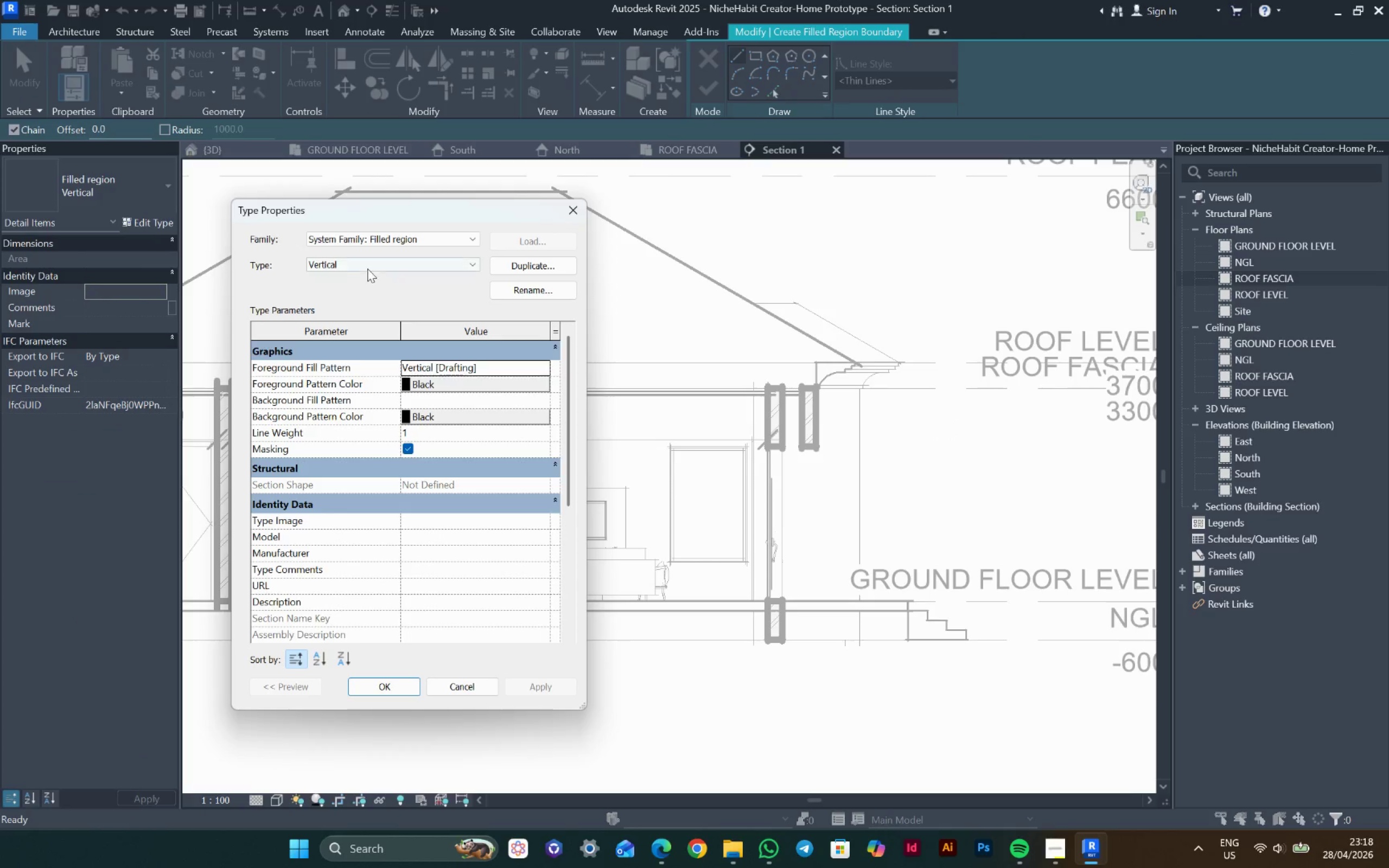 
left_click([525, 267])
 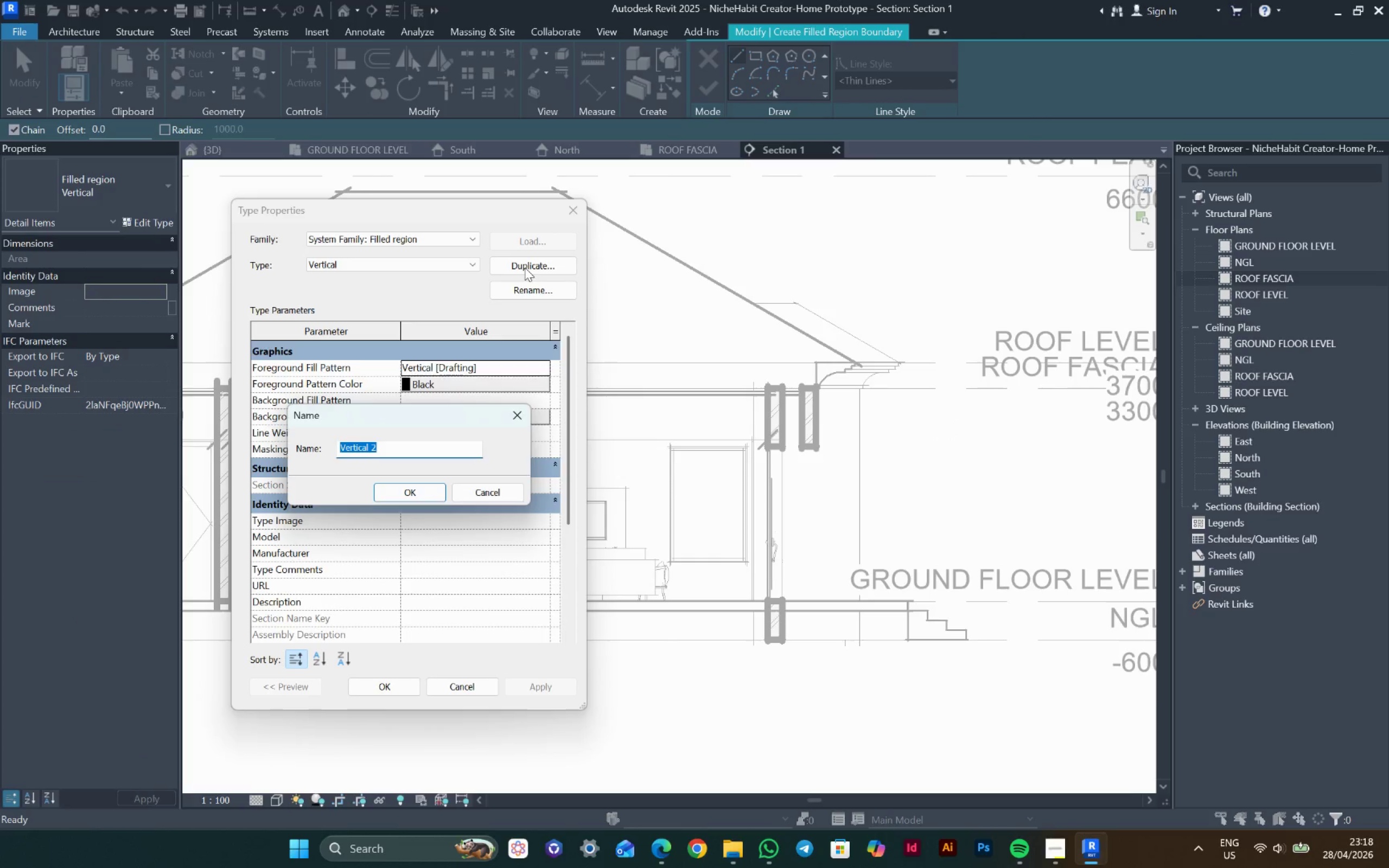 
type(concrete)
 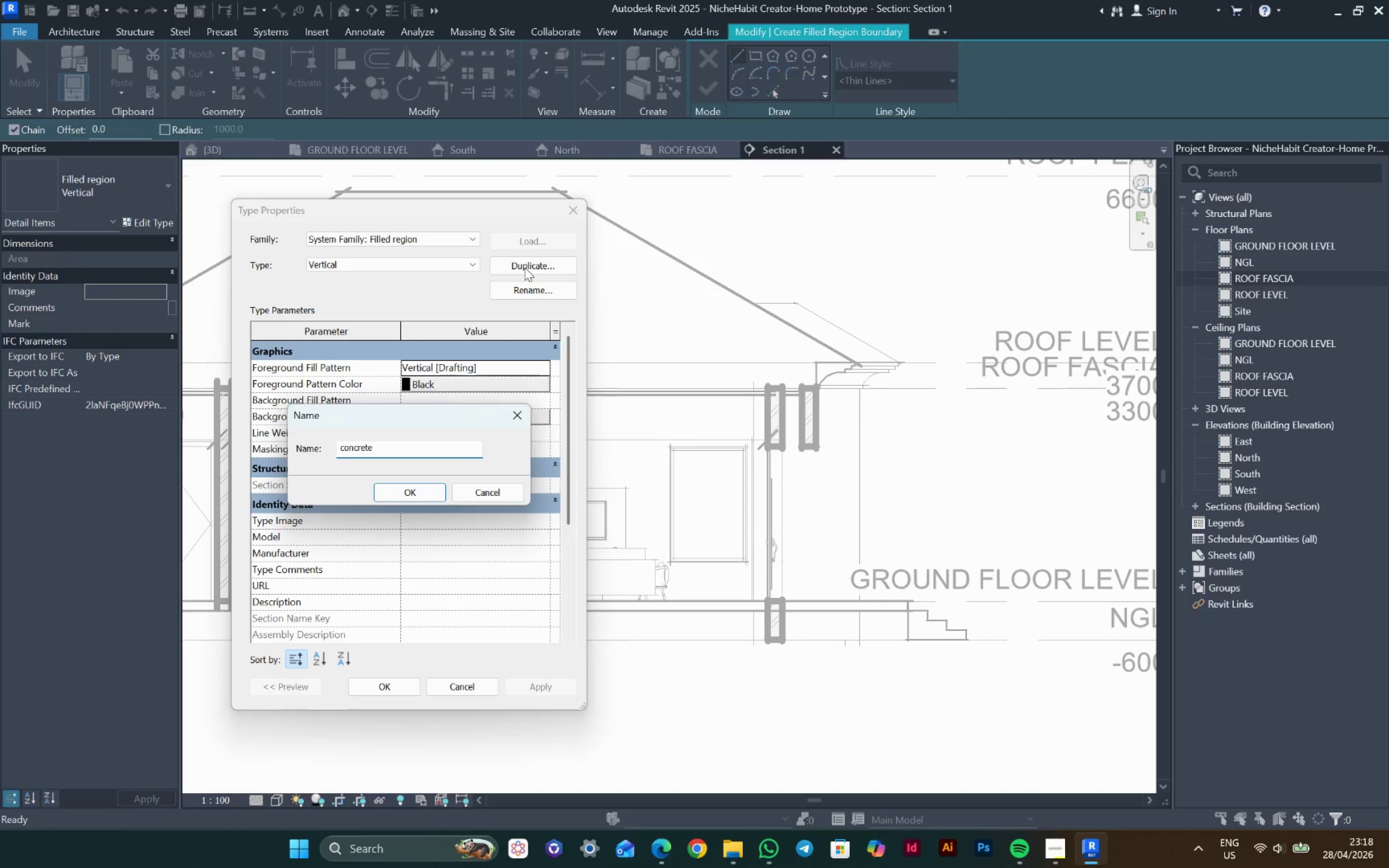 
key(Enter)
 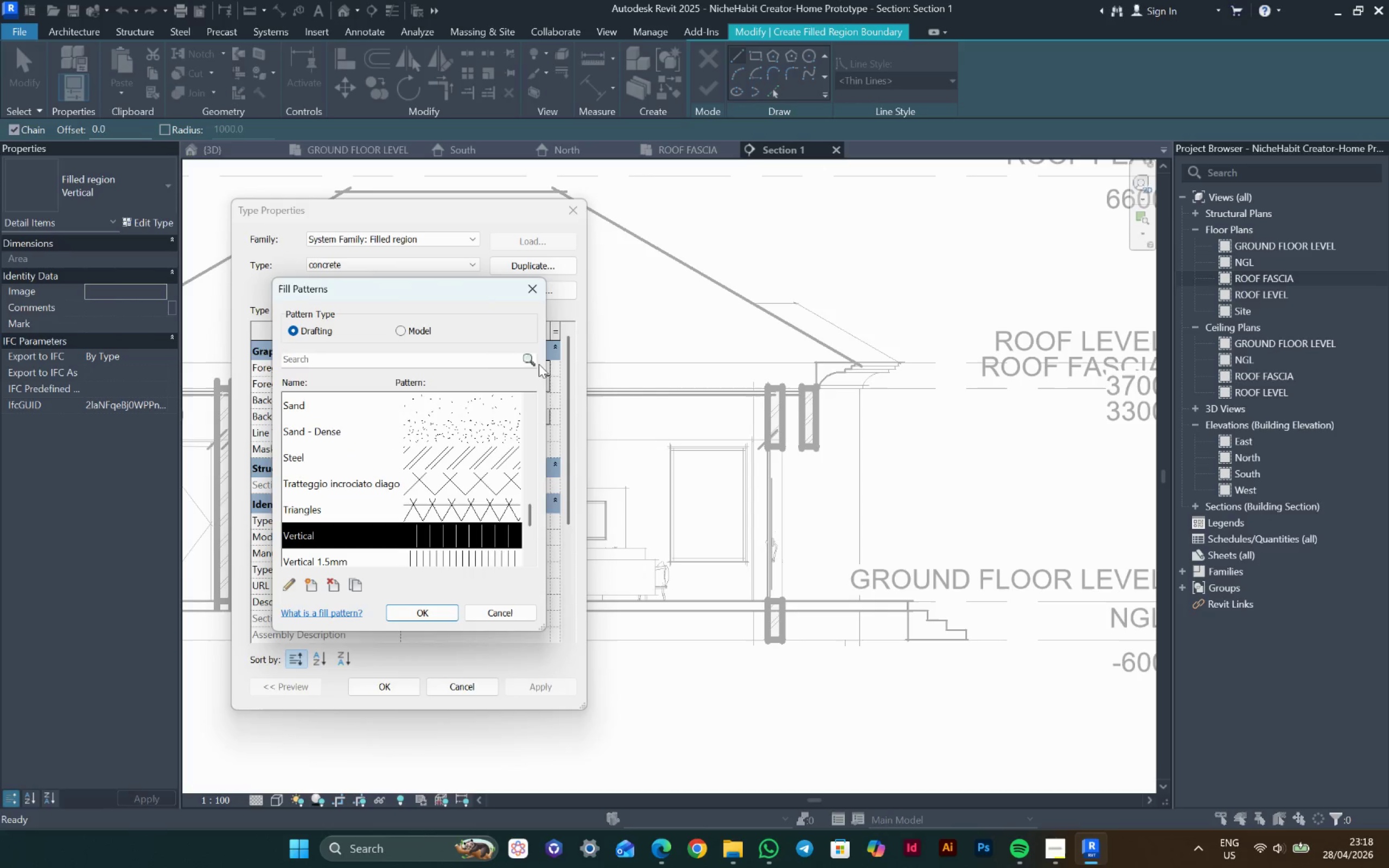 
scroll: coordinate [396, 461], scroll_direction: down, amount: 2.0
 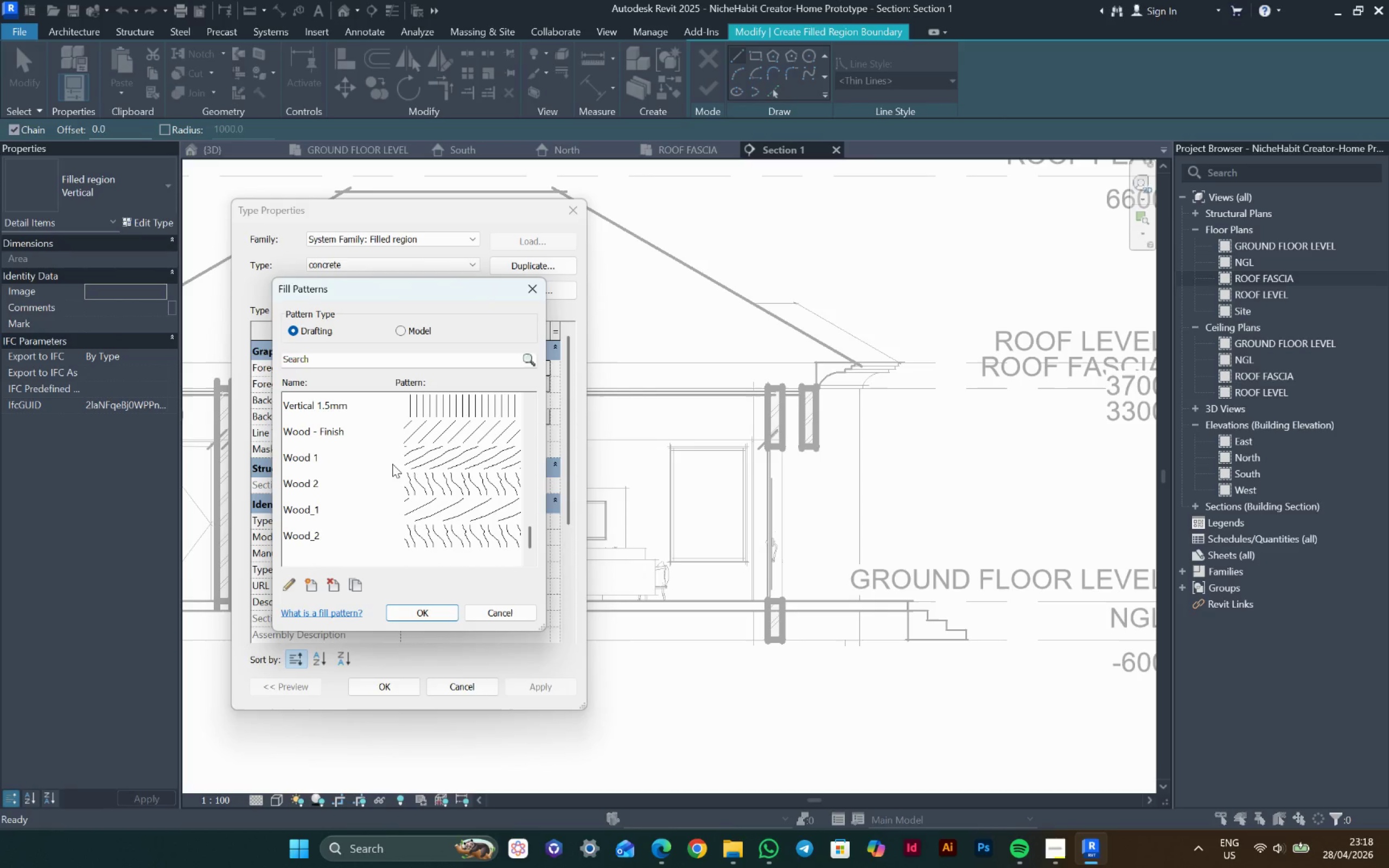 
middle_click([396, 463])
 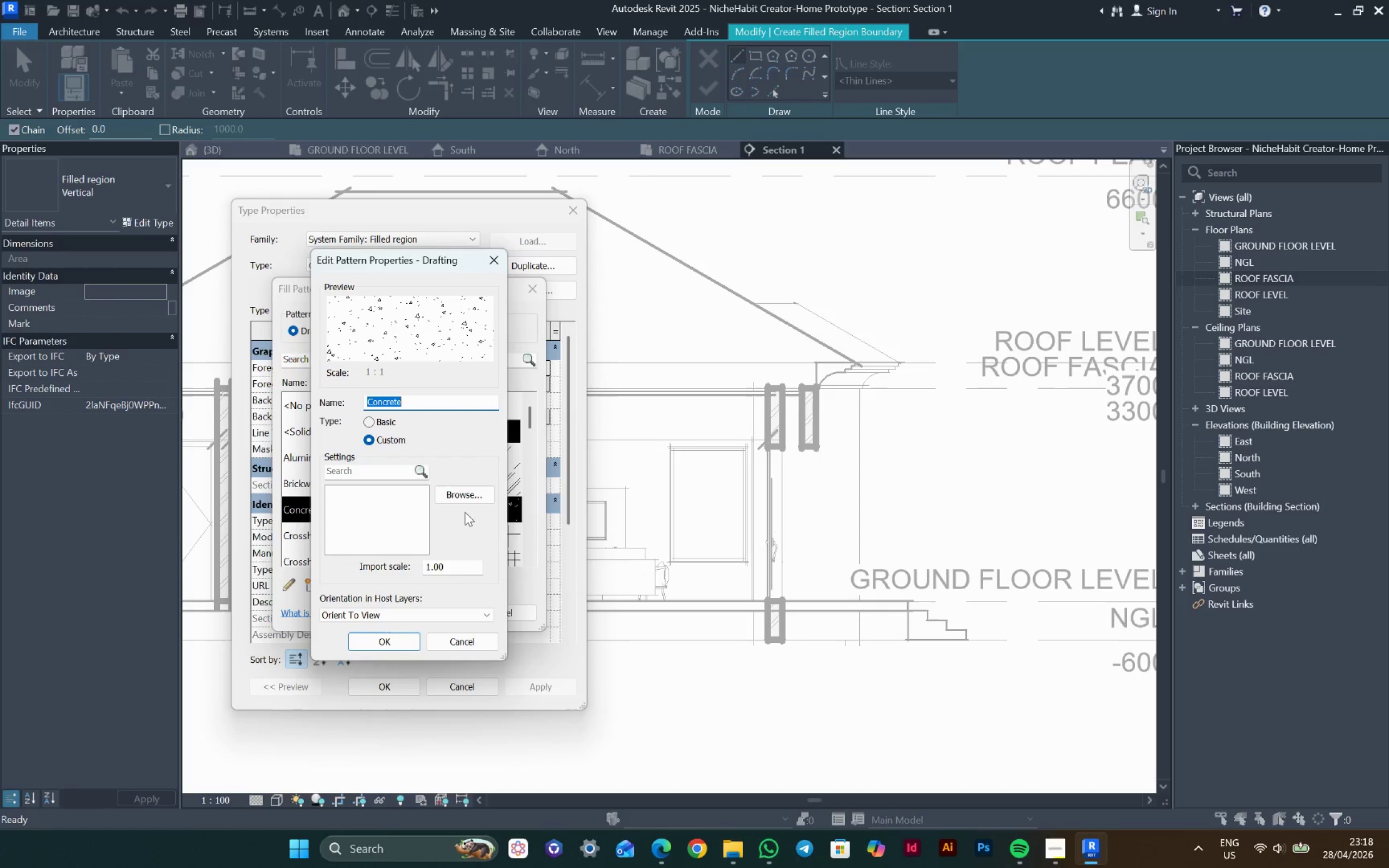 
scroll: coordinate [396, 463], scroll_direction: up, amount: 15.0
 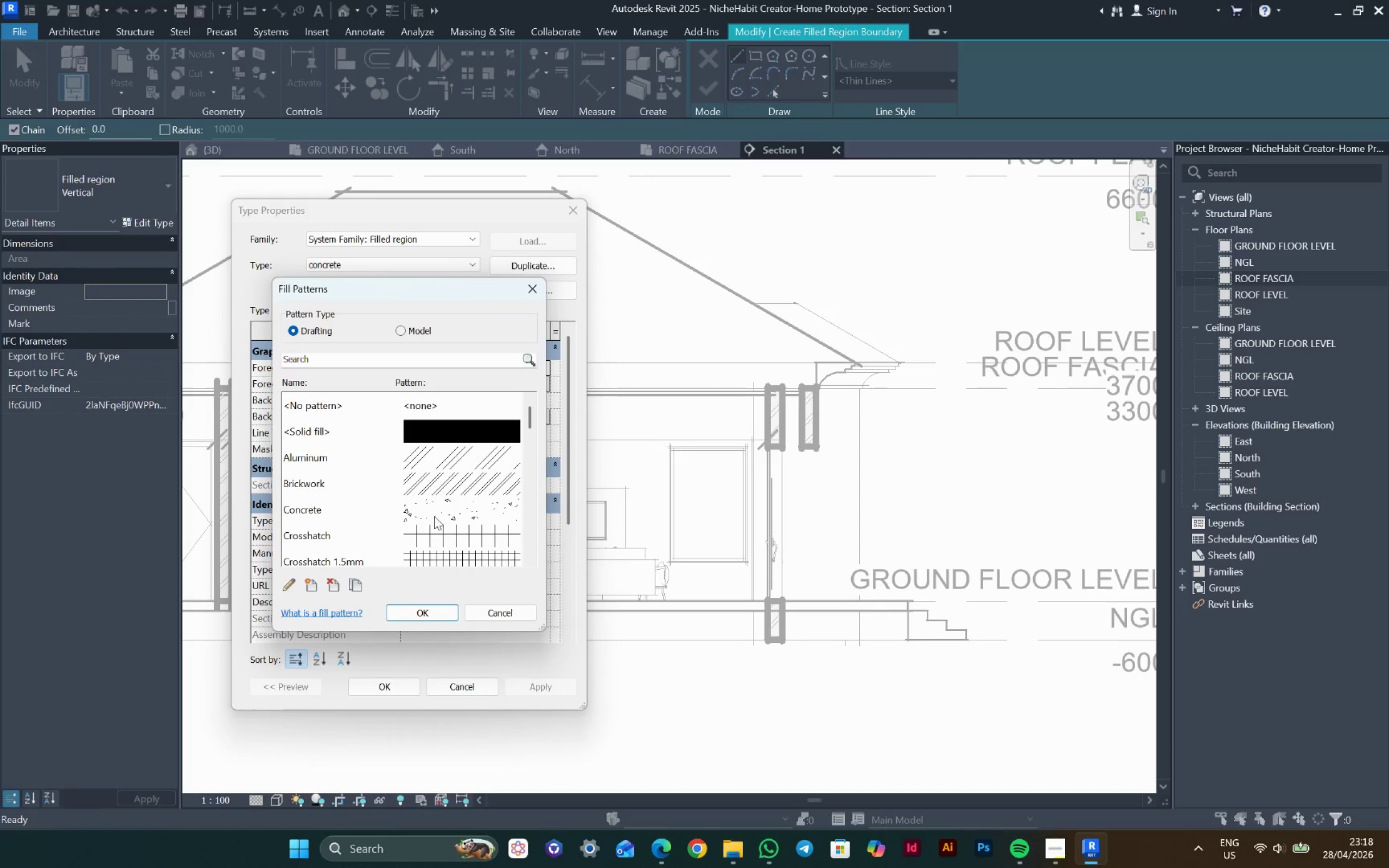 
double_click([453, 571])
 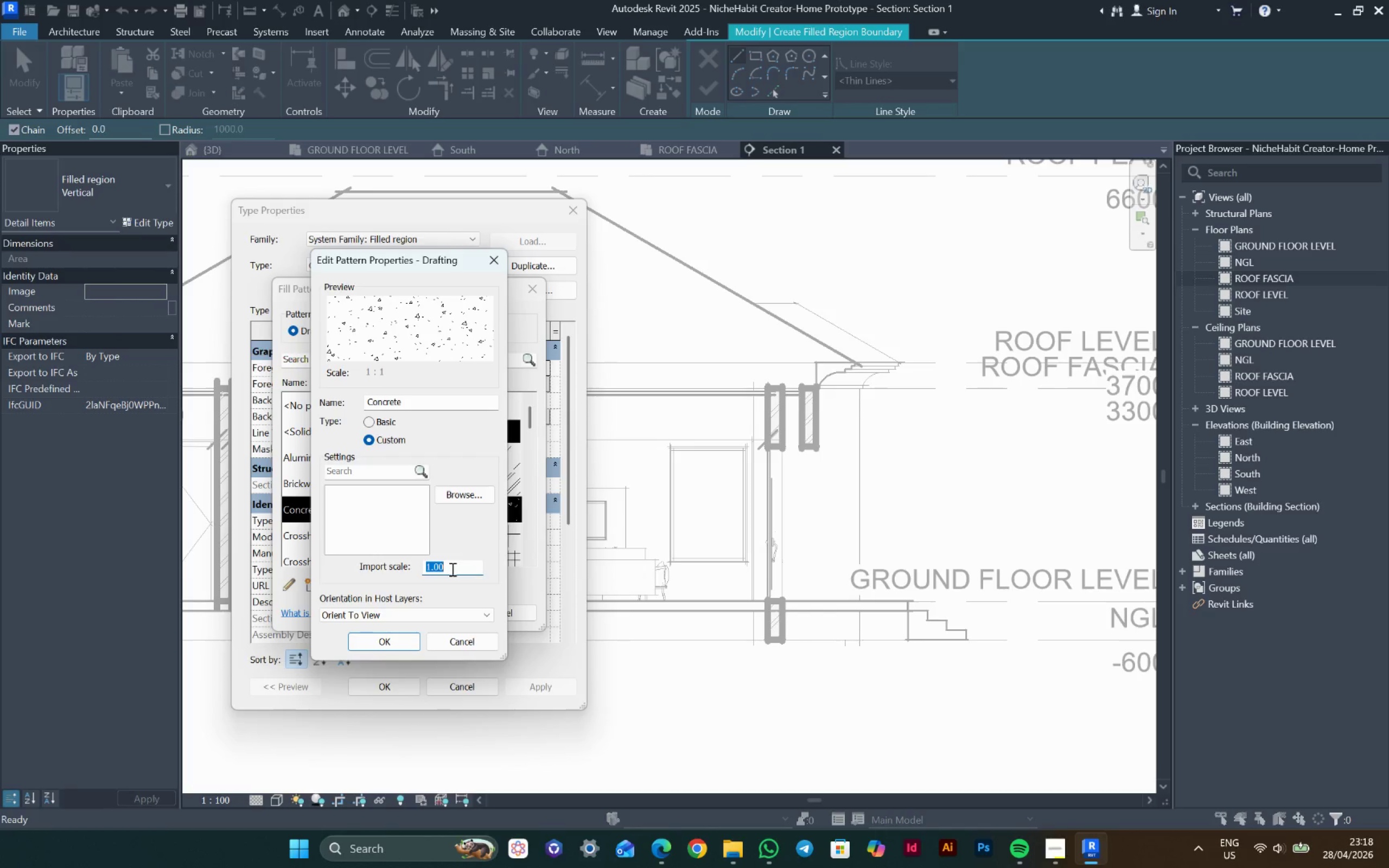 
type(.65)
 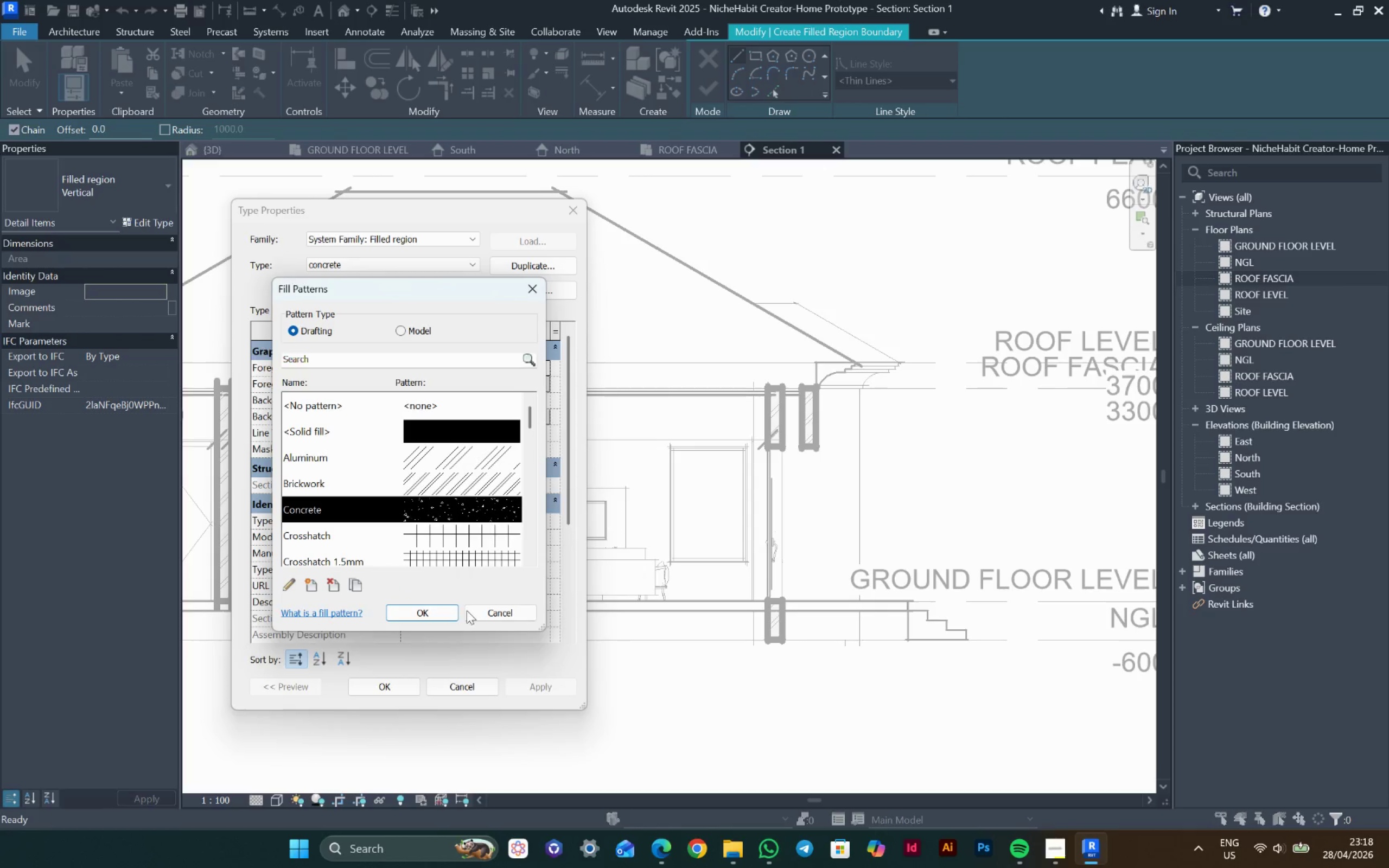 
left_click([401, 621])
 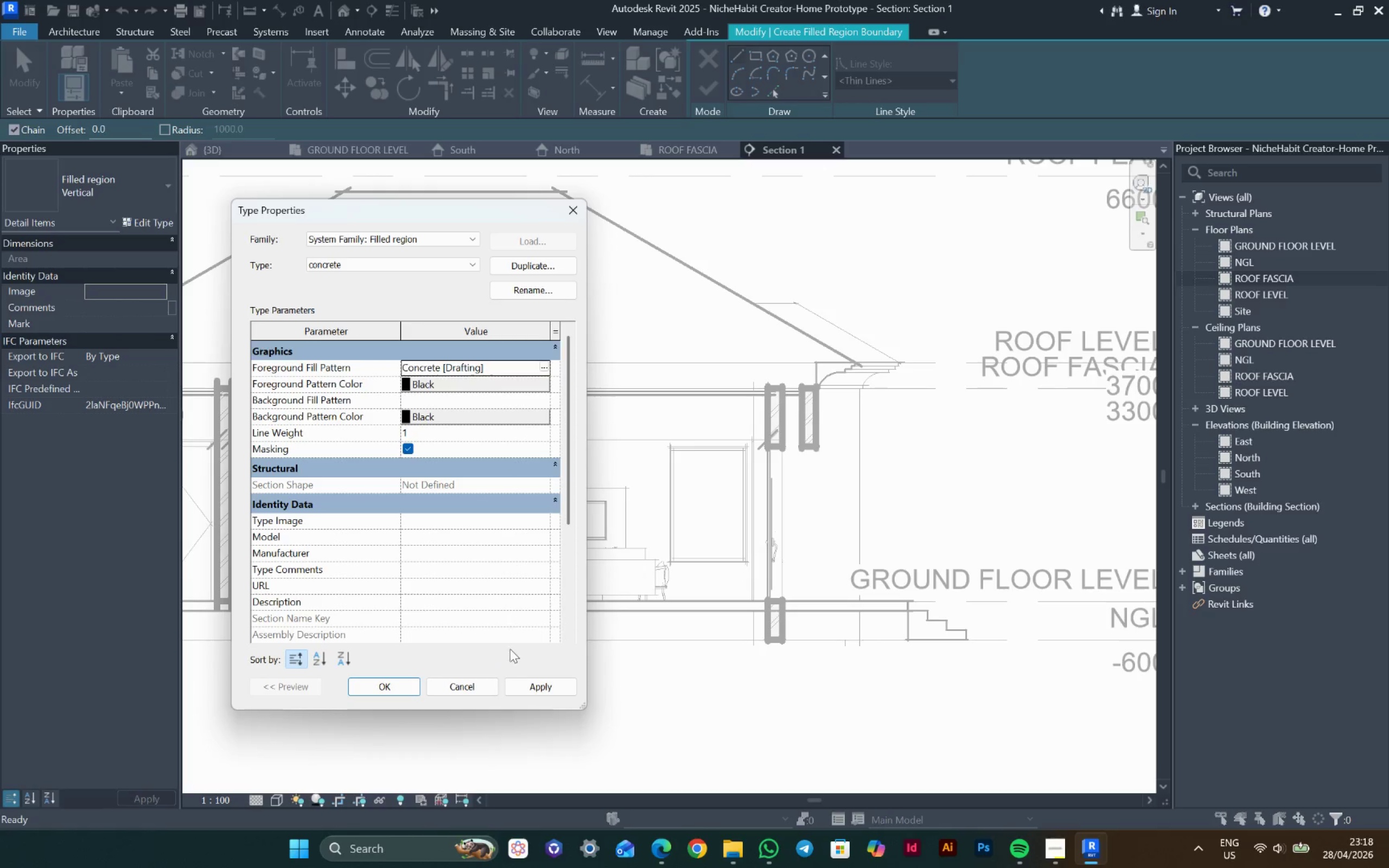 
left_click([400, 686])
 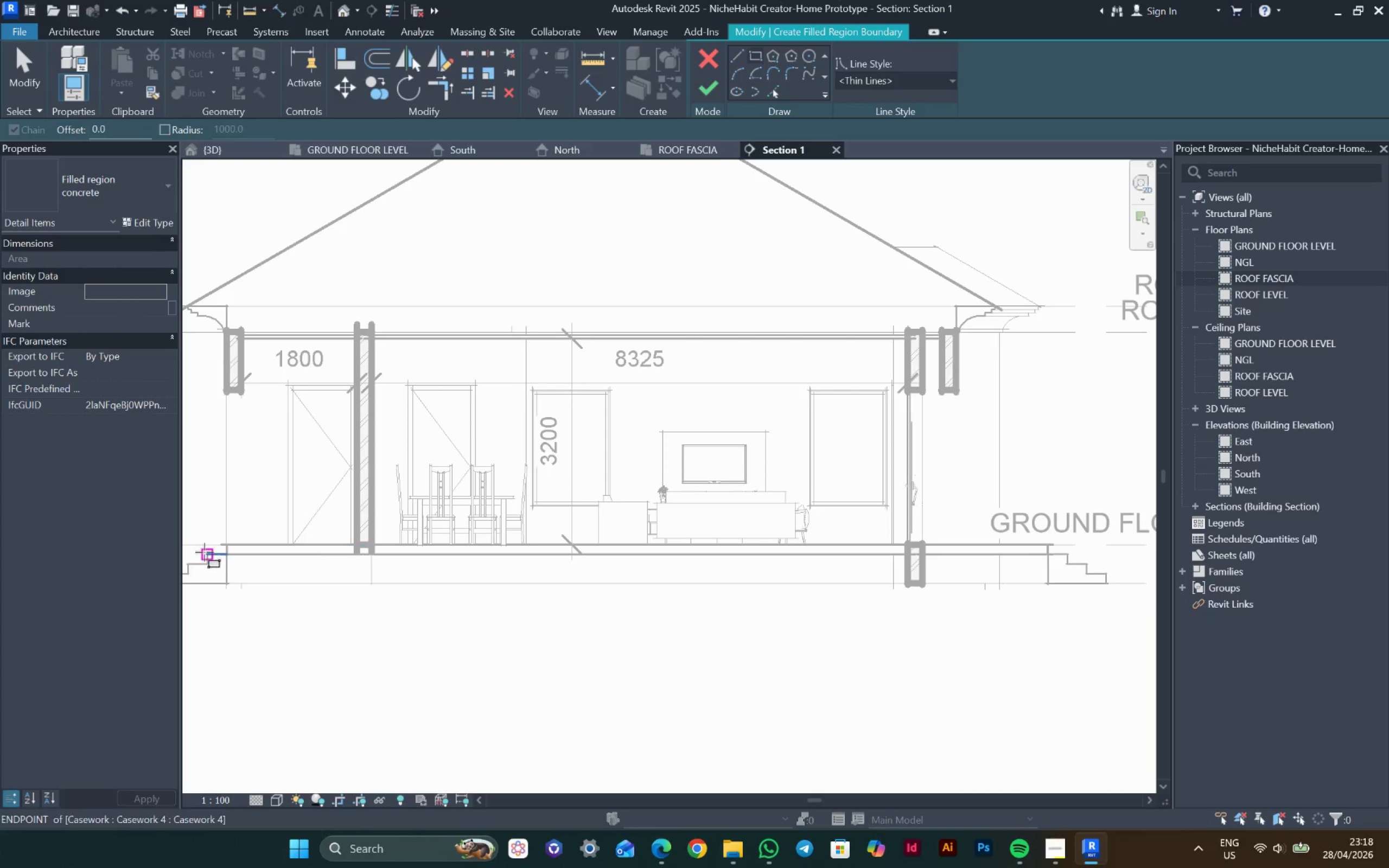 
scroll: coordinate [342, 563], scroll_direction: up, amount: 3.0
 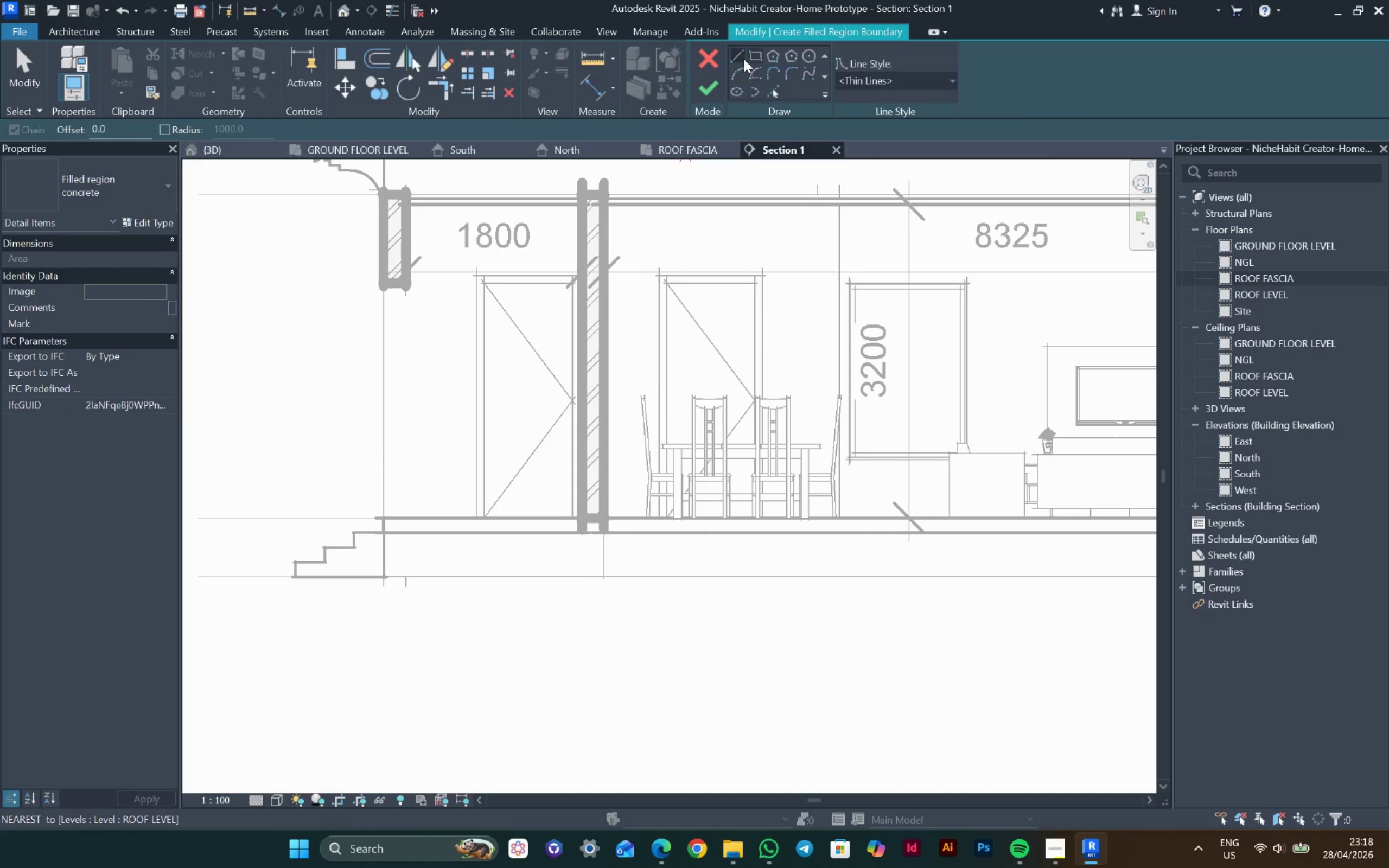 
left_click([738, 56])
 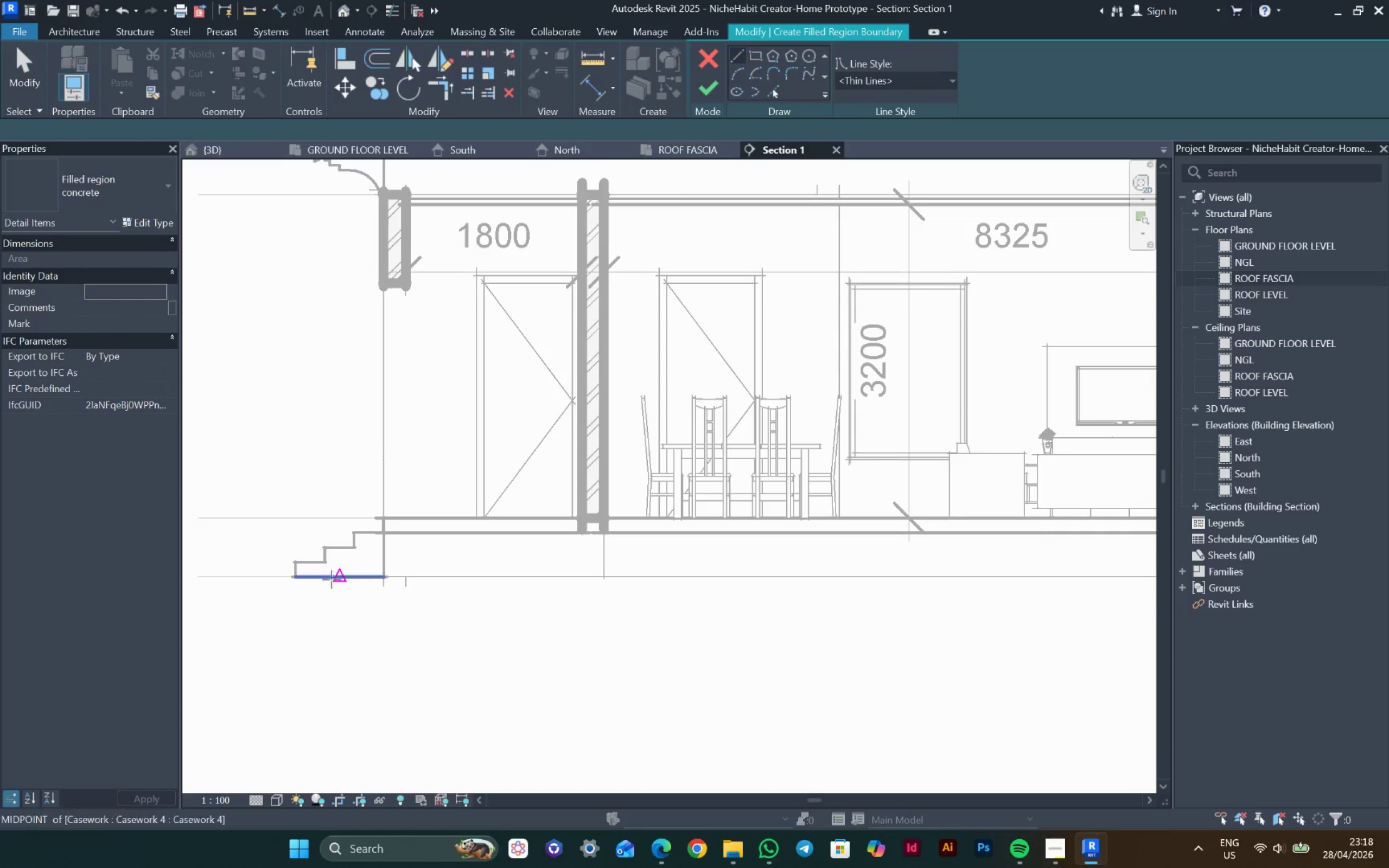 
scroll: coordinate [313, 590], scroll_direction: up, amount: 3.0
 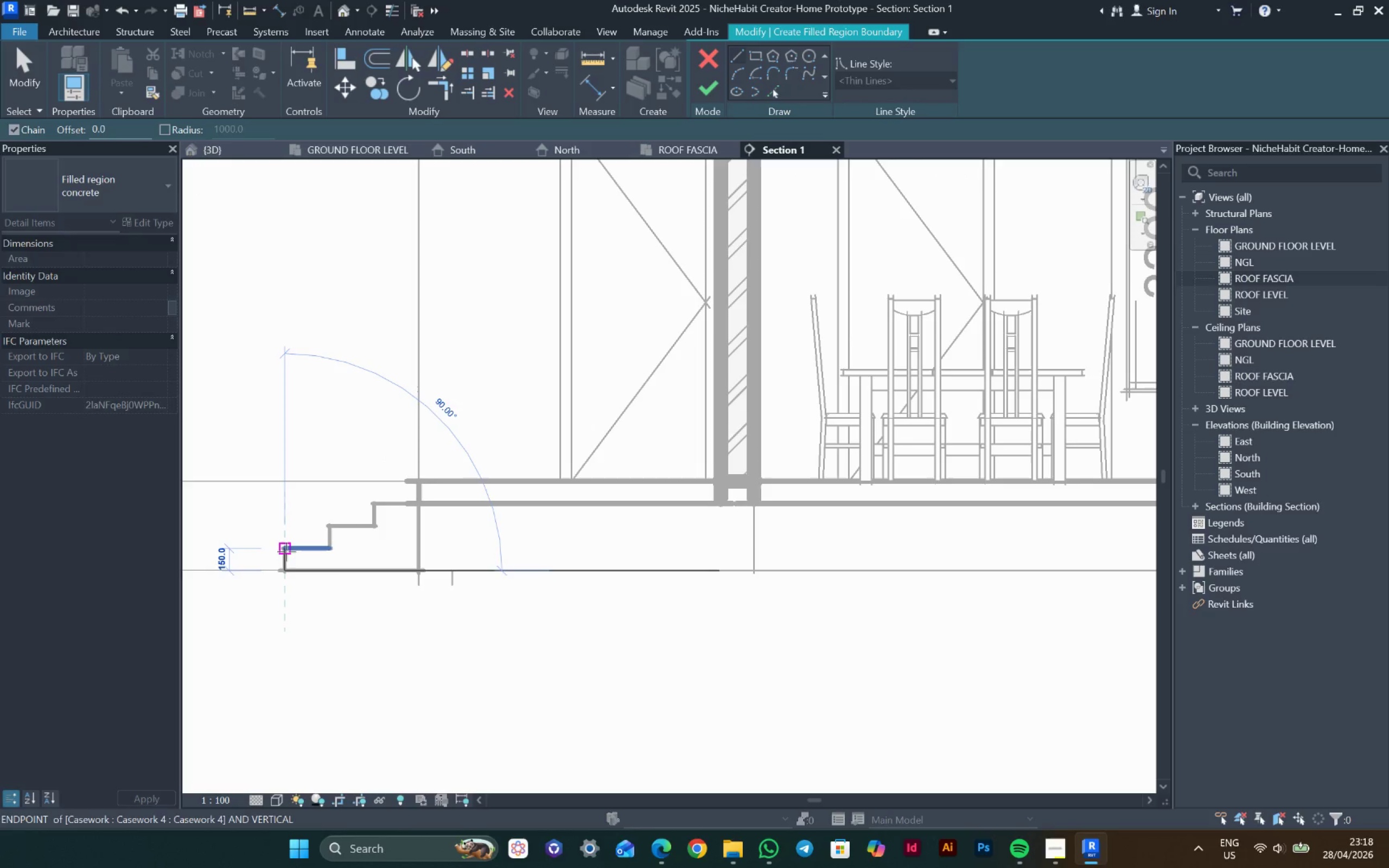 
double_click([286, 547])
 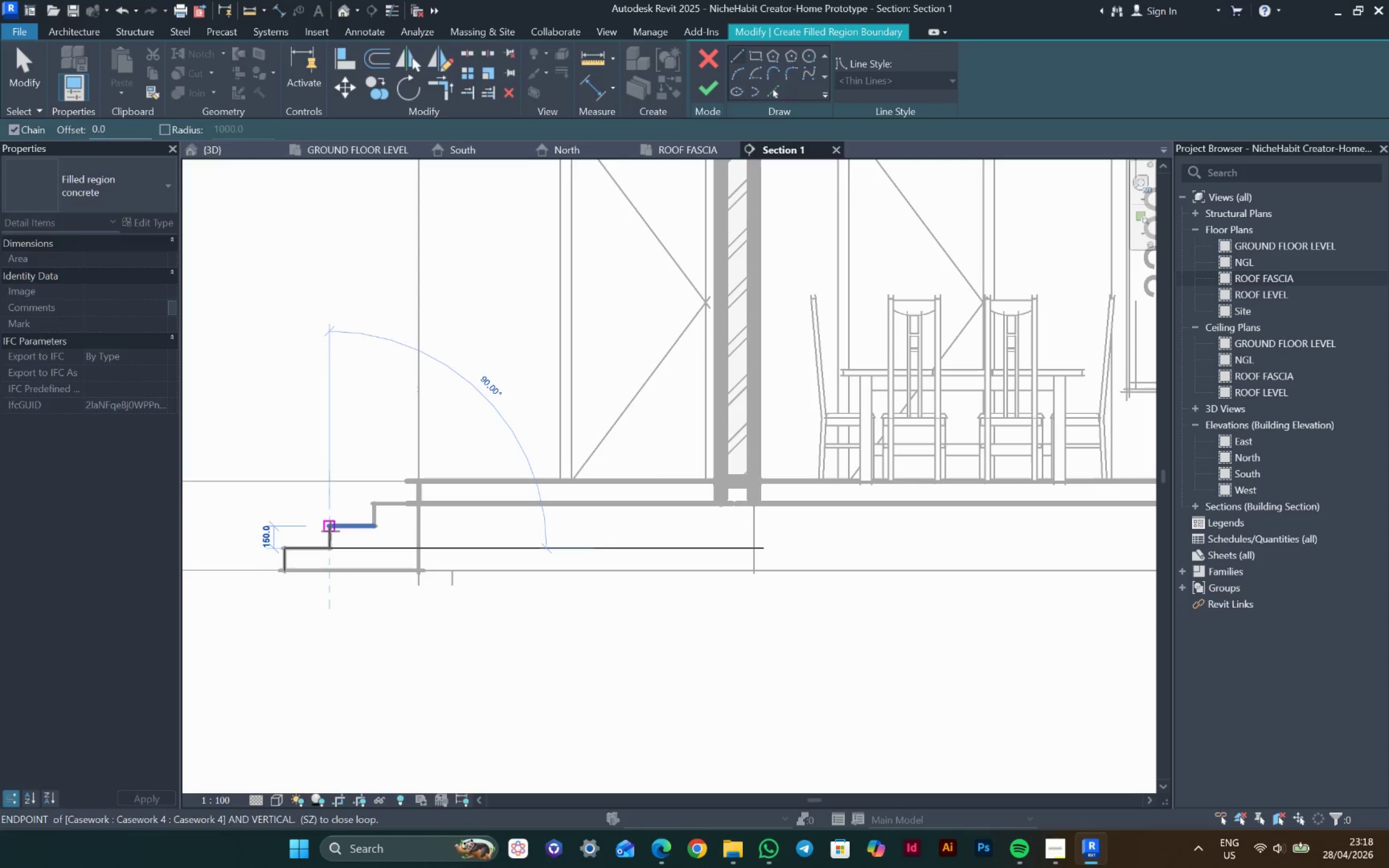 
double_click([330, 529])
 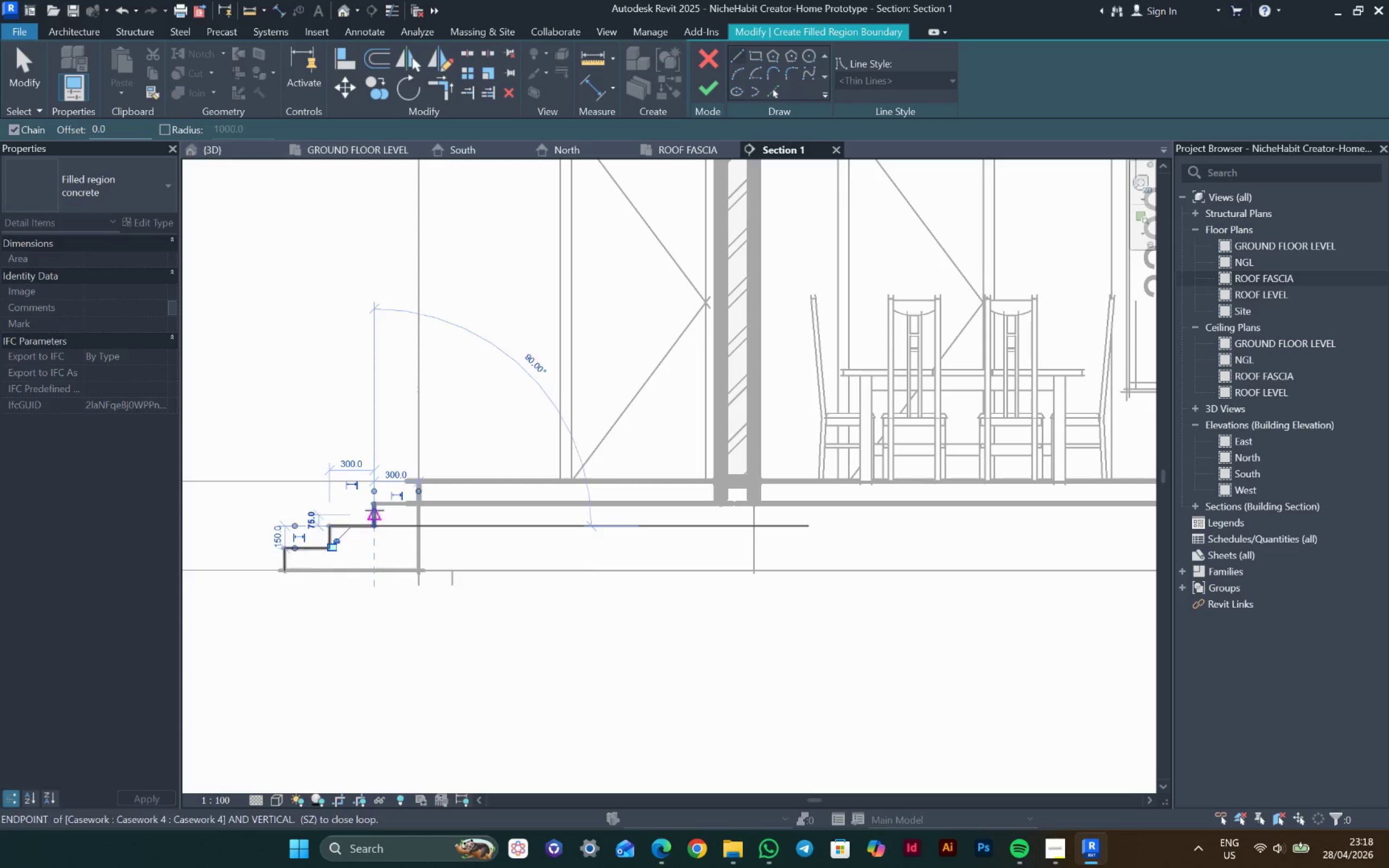 
double_click([374, 510])
 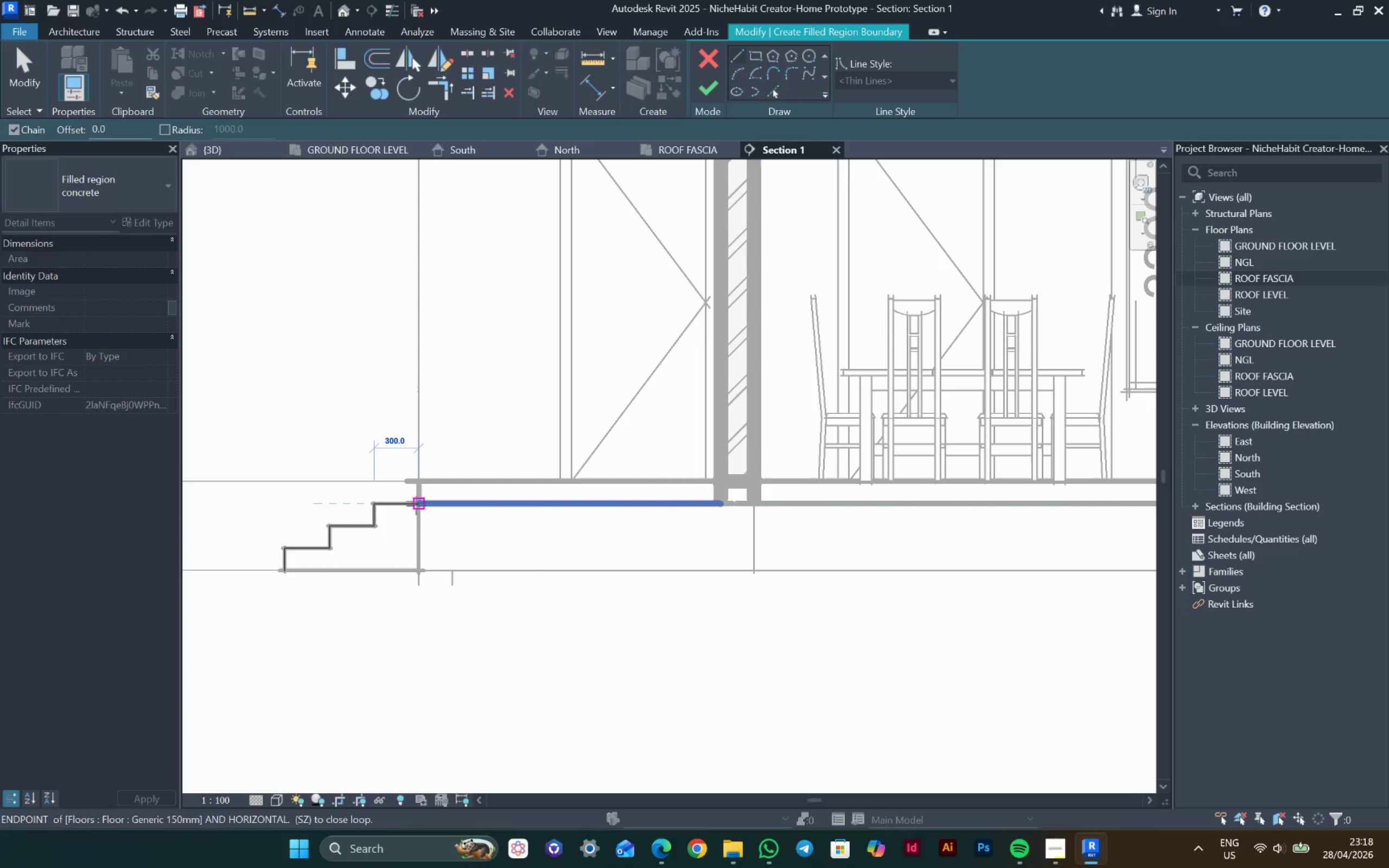 
left_click([416, 506])
 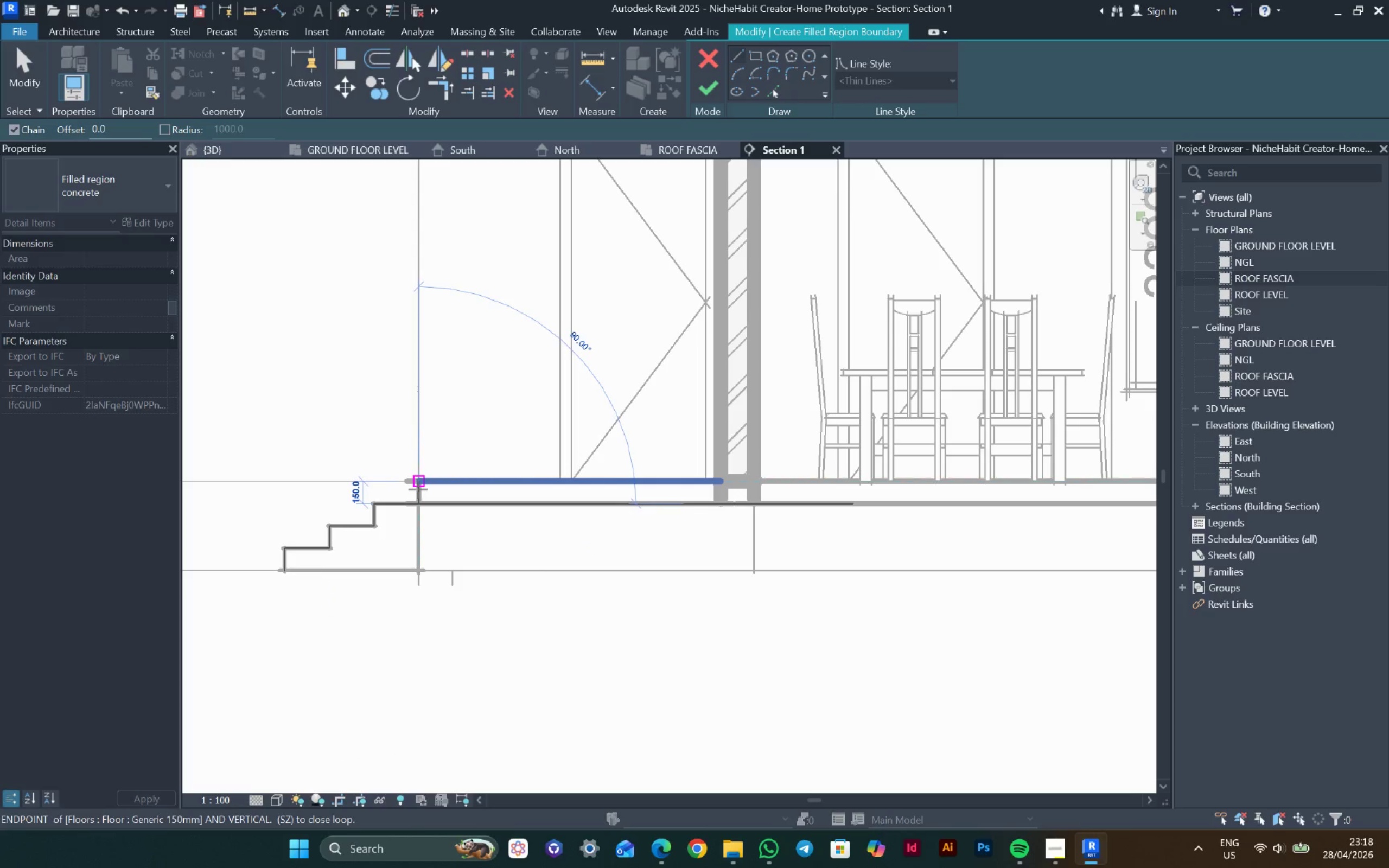 
left_click([418, 489])
 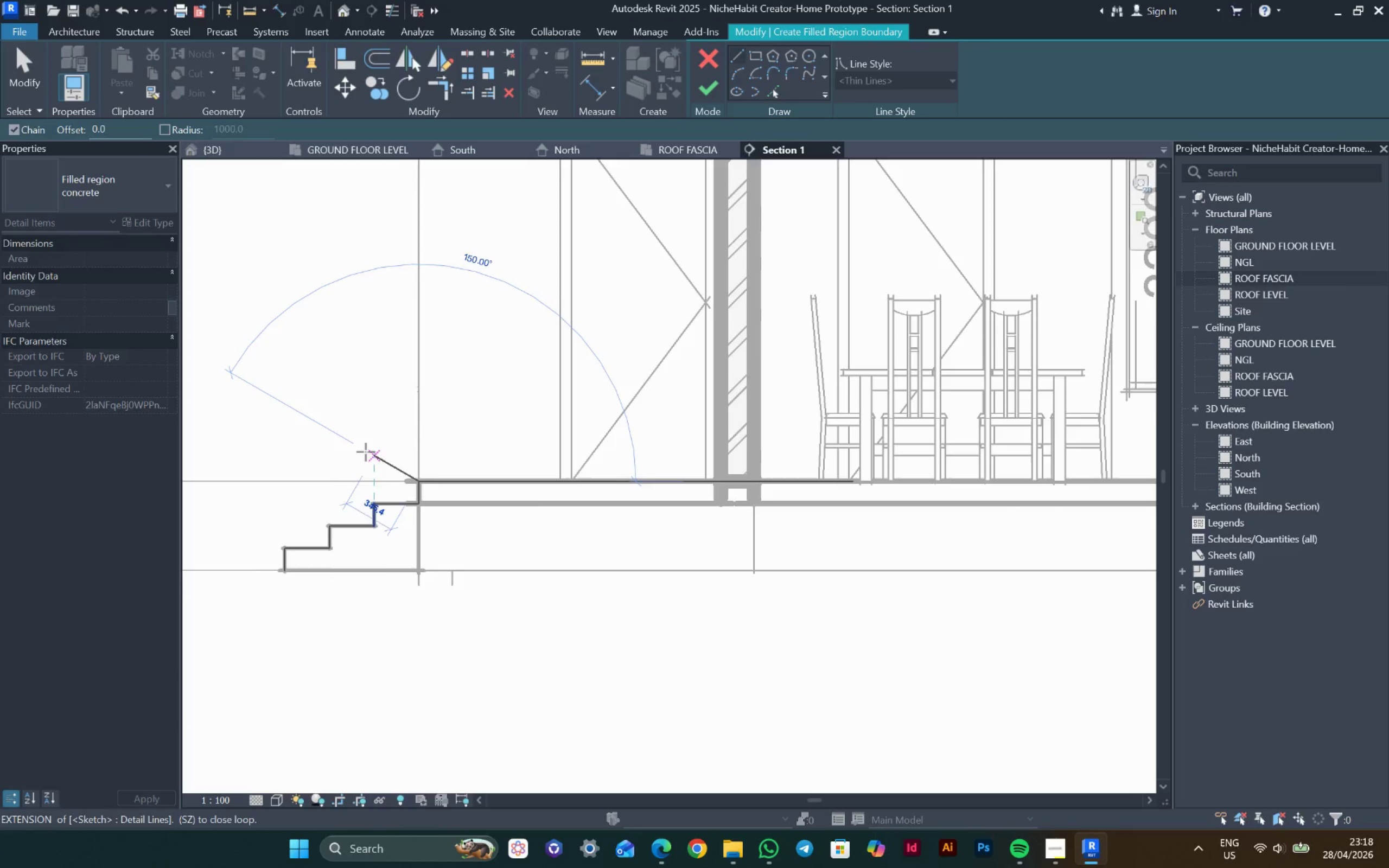 
scroll: coordinate [814, 465], scroll_direction: down, amount: 2.0
 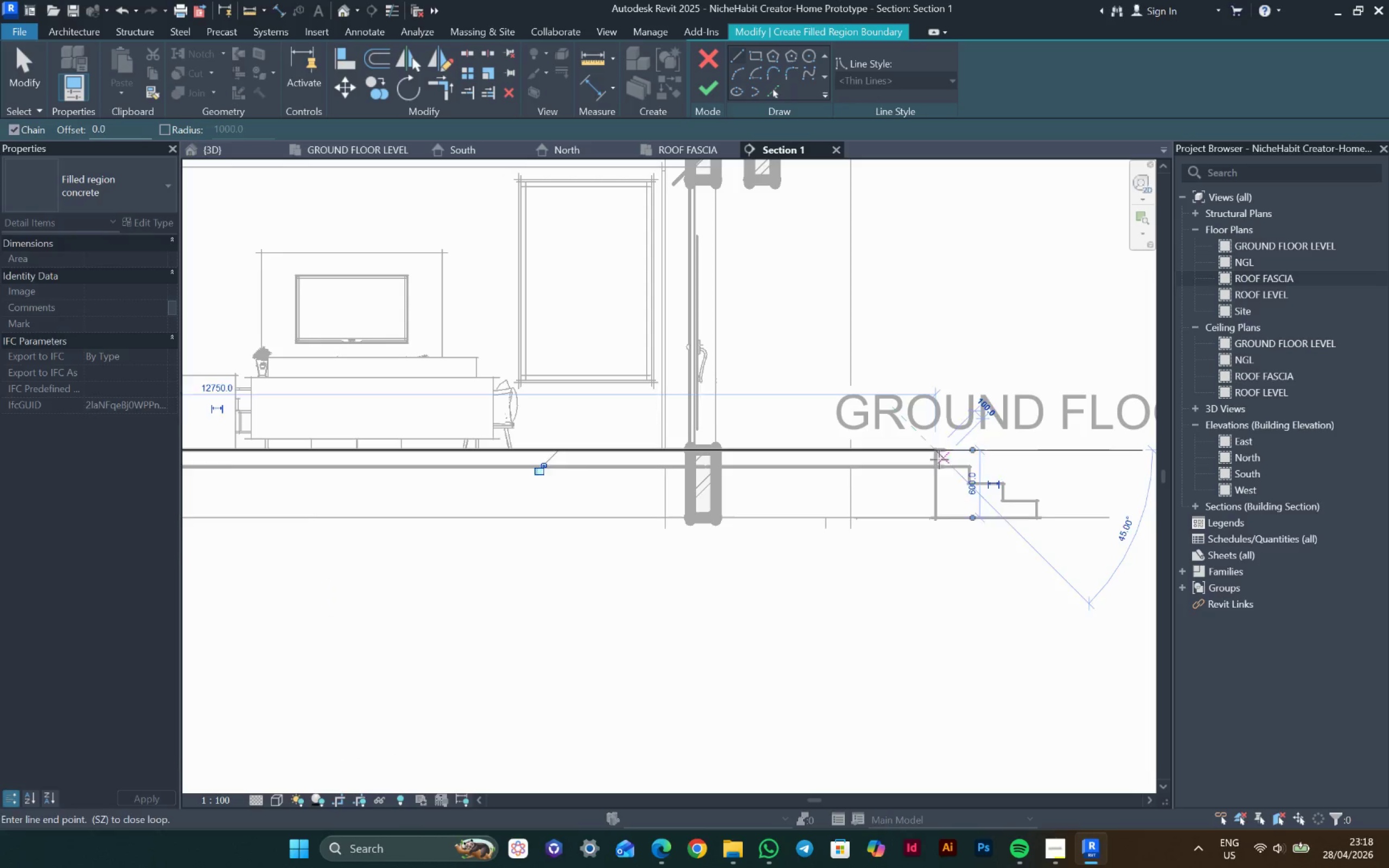 
left_click([938, 465])
 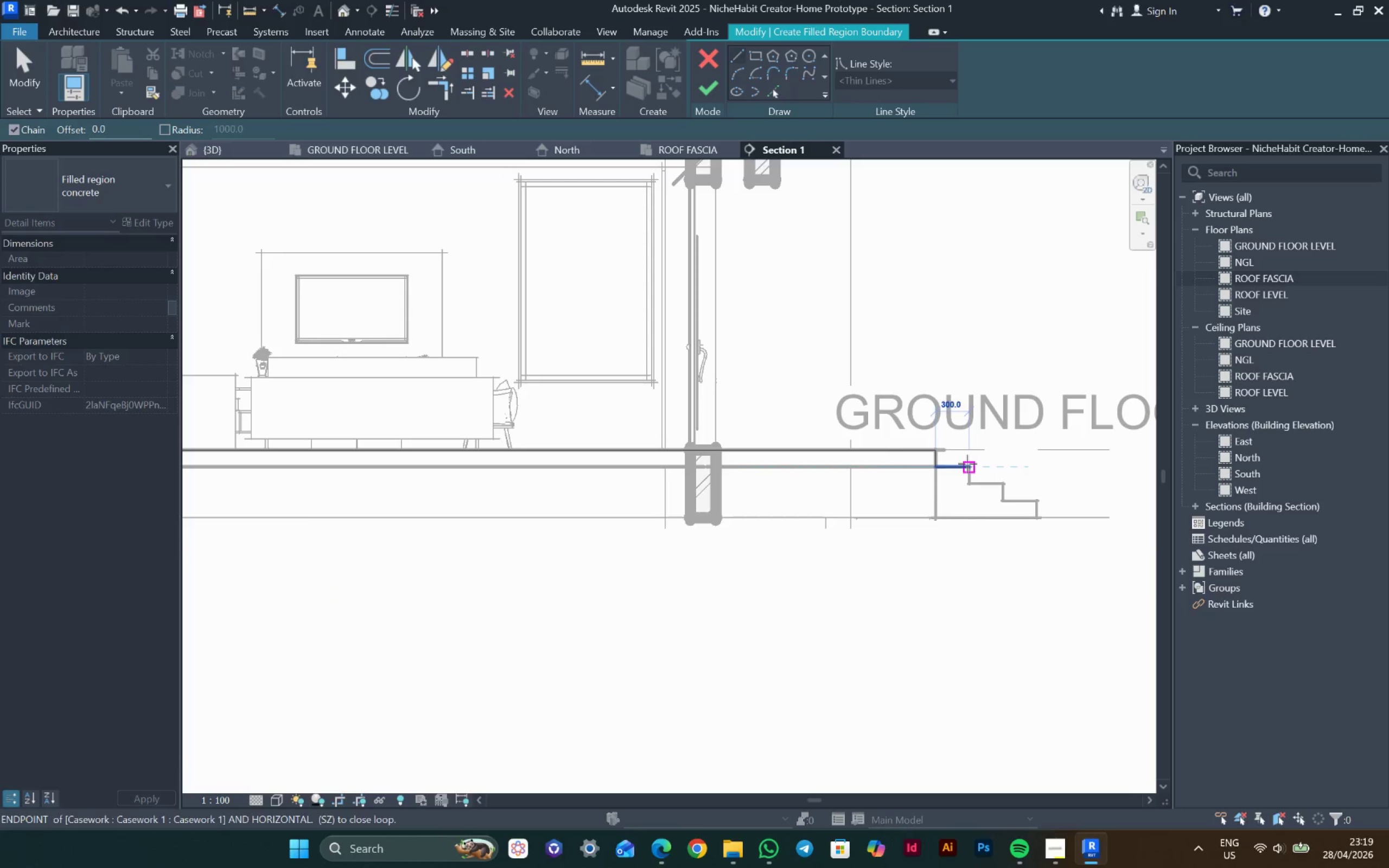 
left_click([967, 464])
 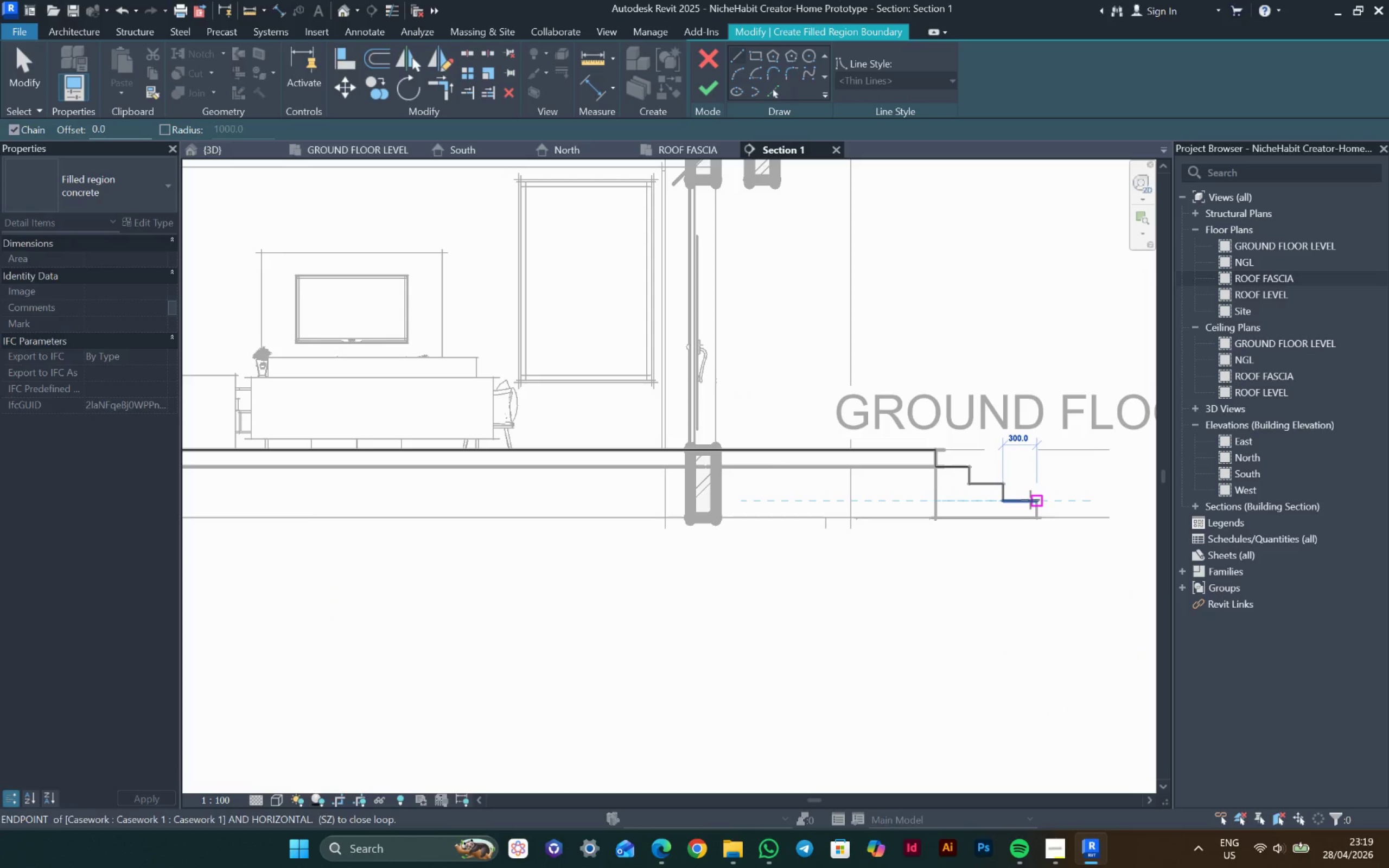 
left_click([1035, 515])
 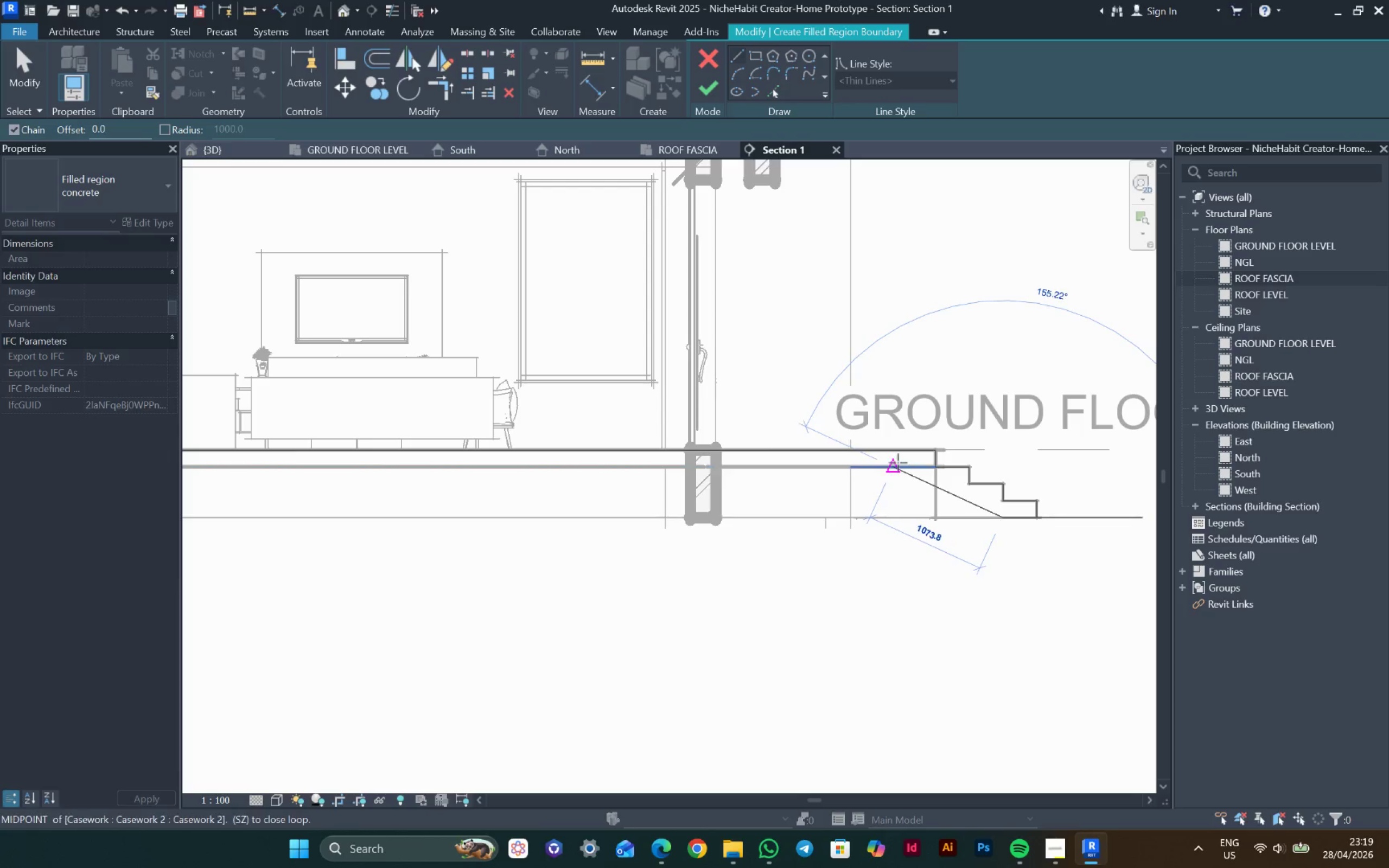 
scroll: coordinate [932, 443], scroll_direction: down, amount: 6.0
 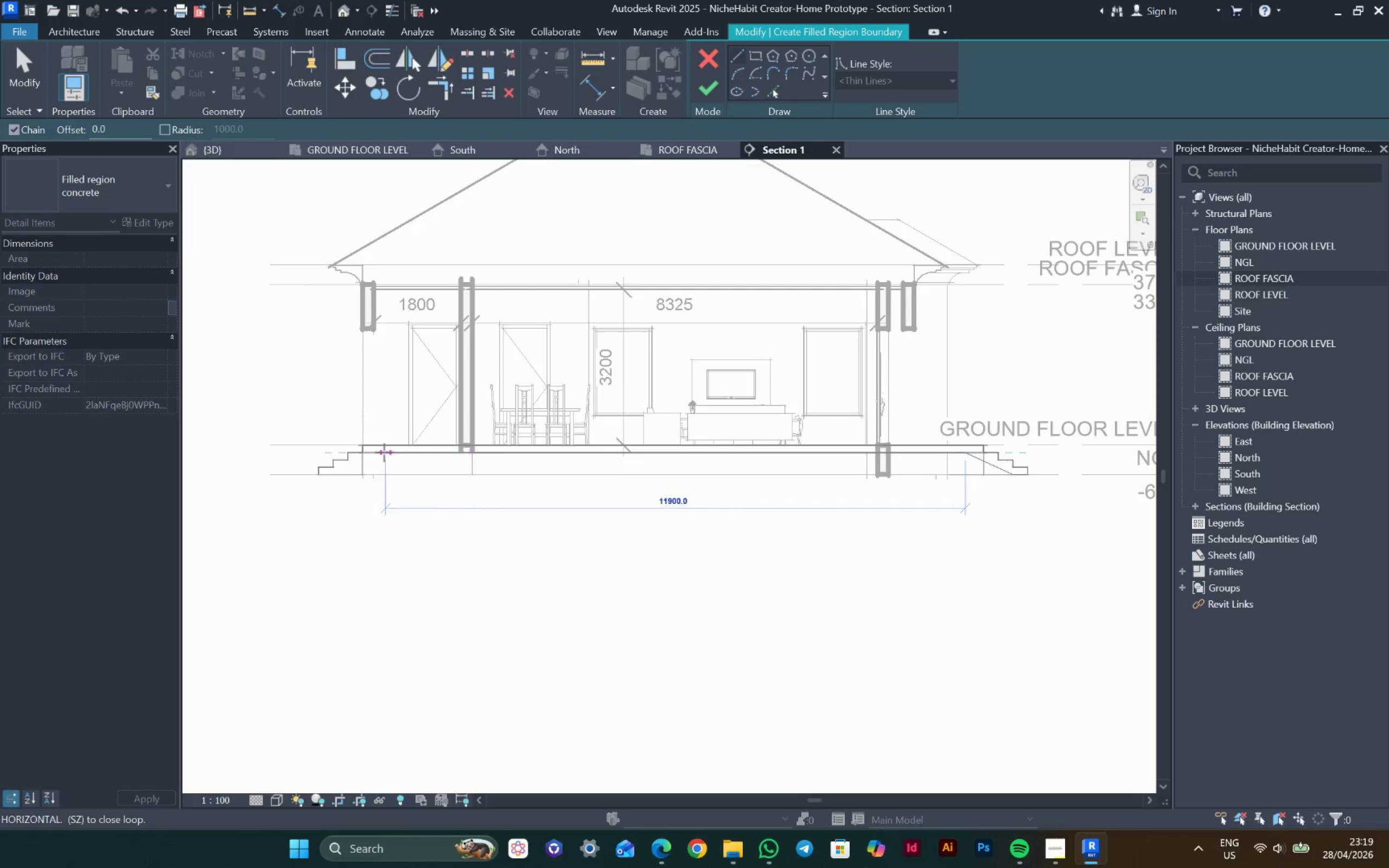 
scroll: coordinate [377, 453], scroll_direction: up, amount: 7.0
 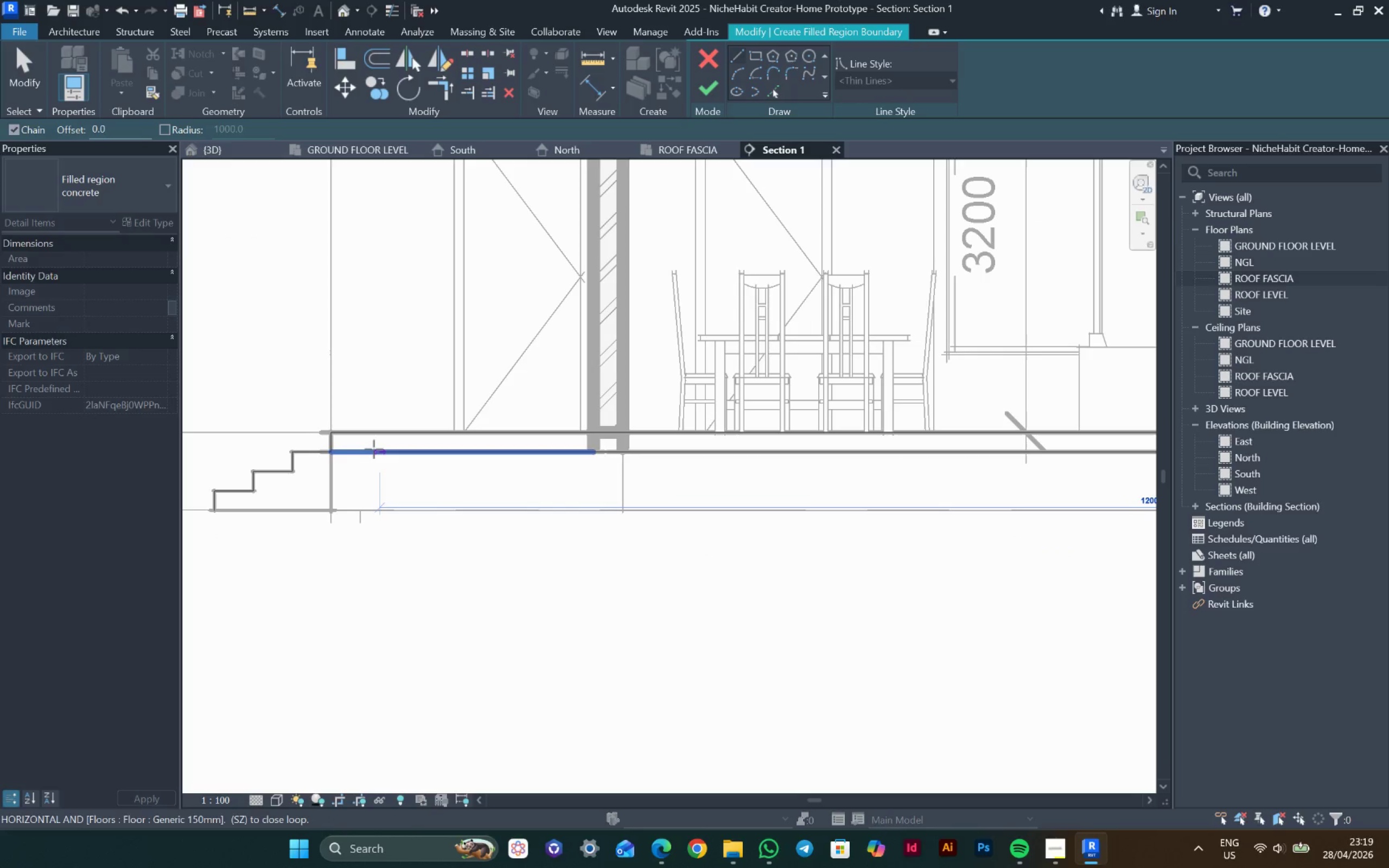 
left_click([374, 449])
 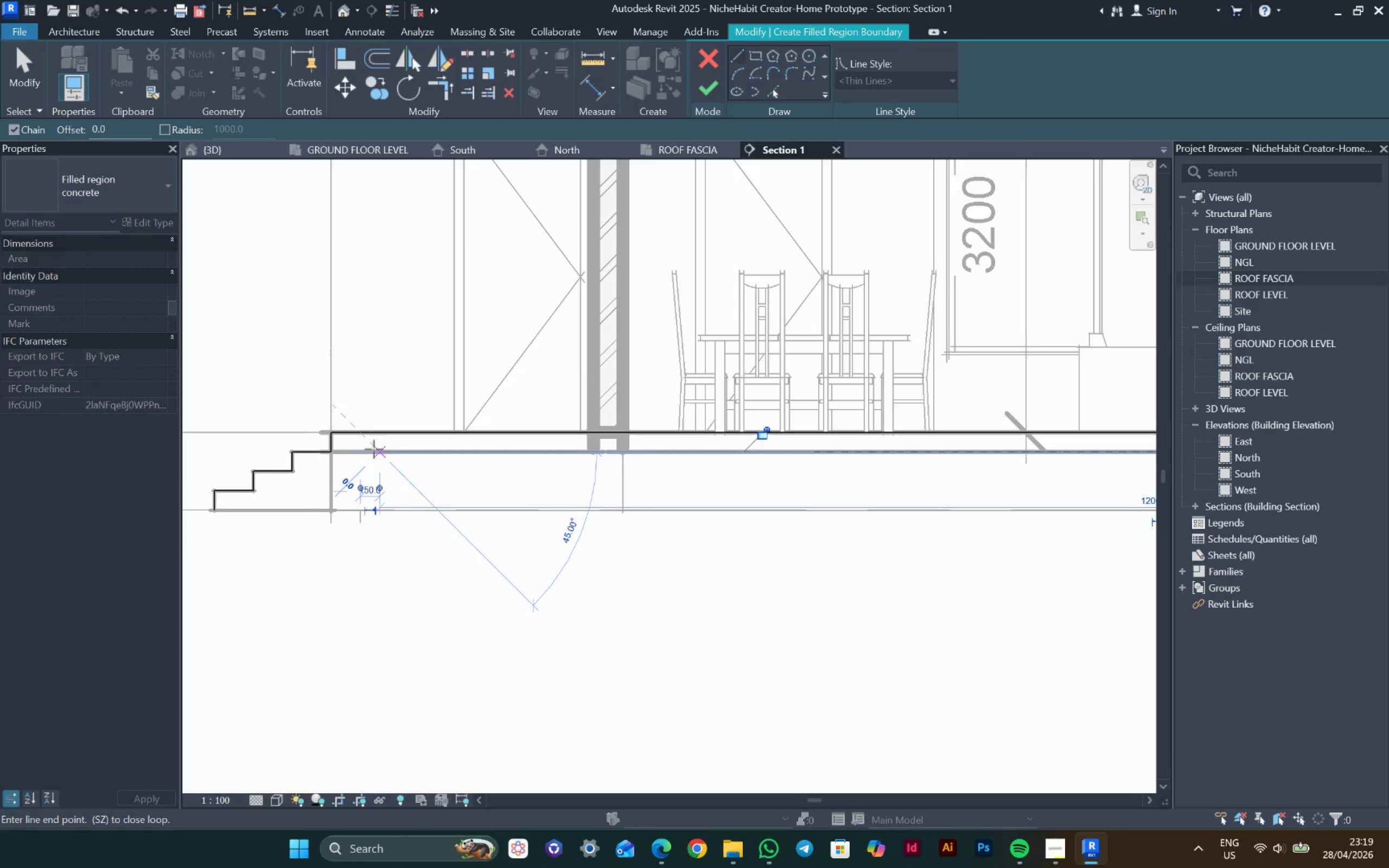 
key(Escape)
 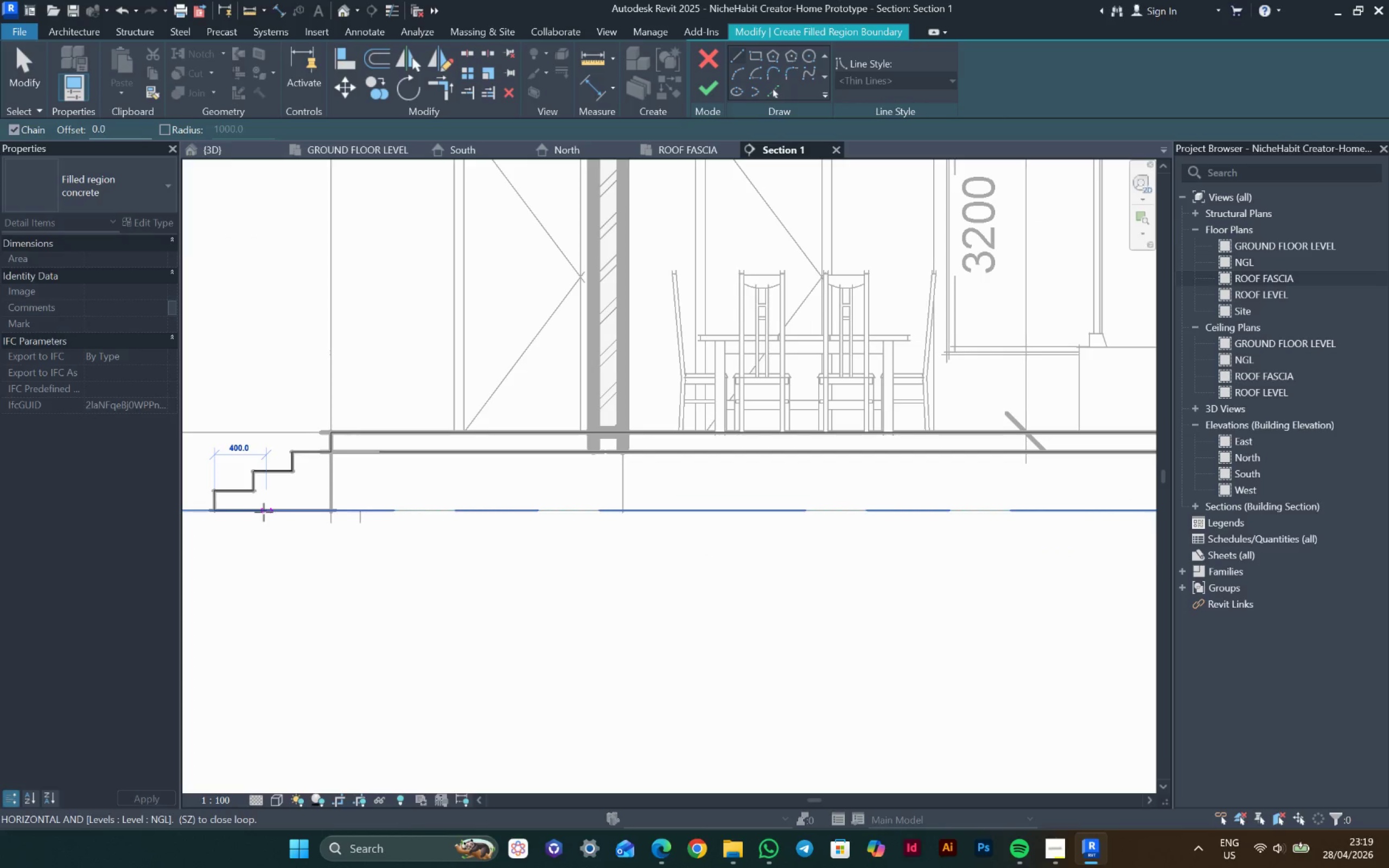 
left_click([259, 511])
 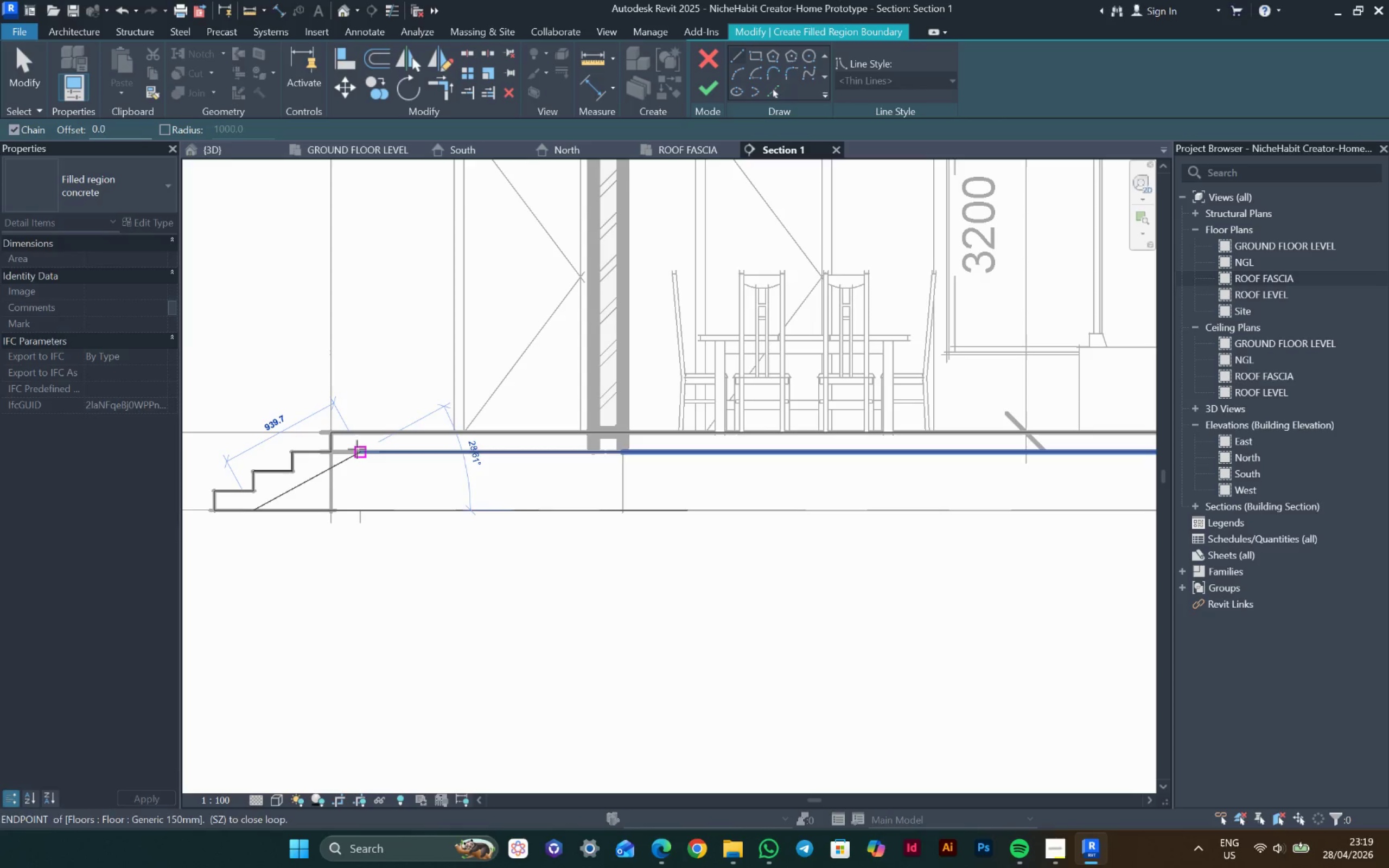 
key(Escape)
 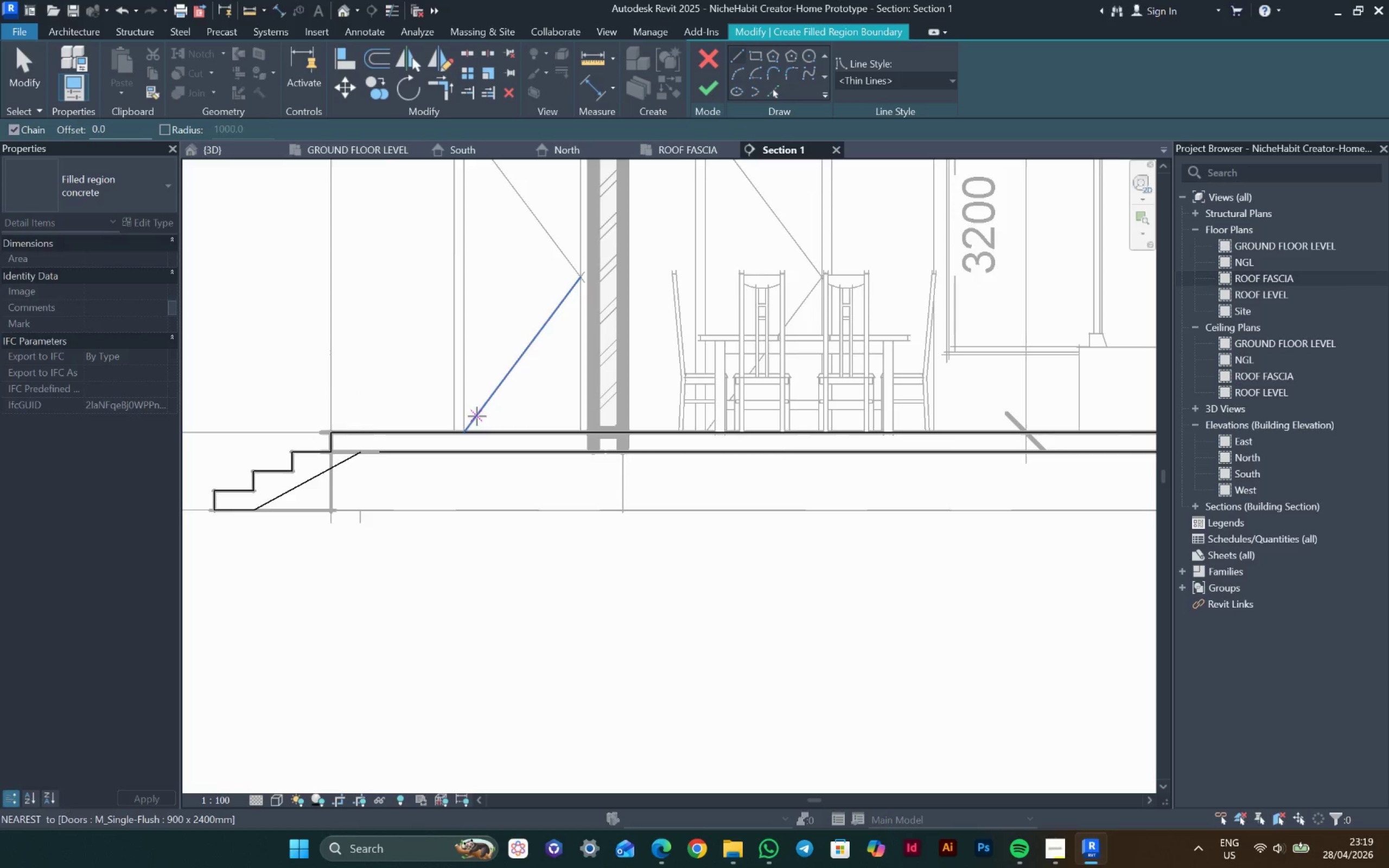 
scroll: coordinate [507, 439], scroll_direction: down, amount: 5.0
 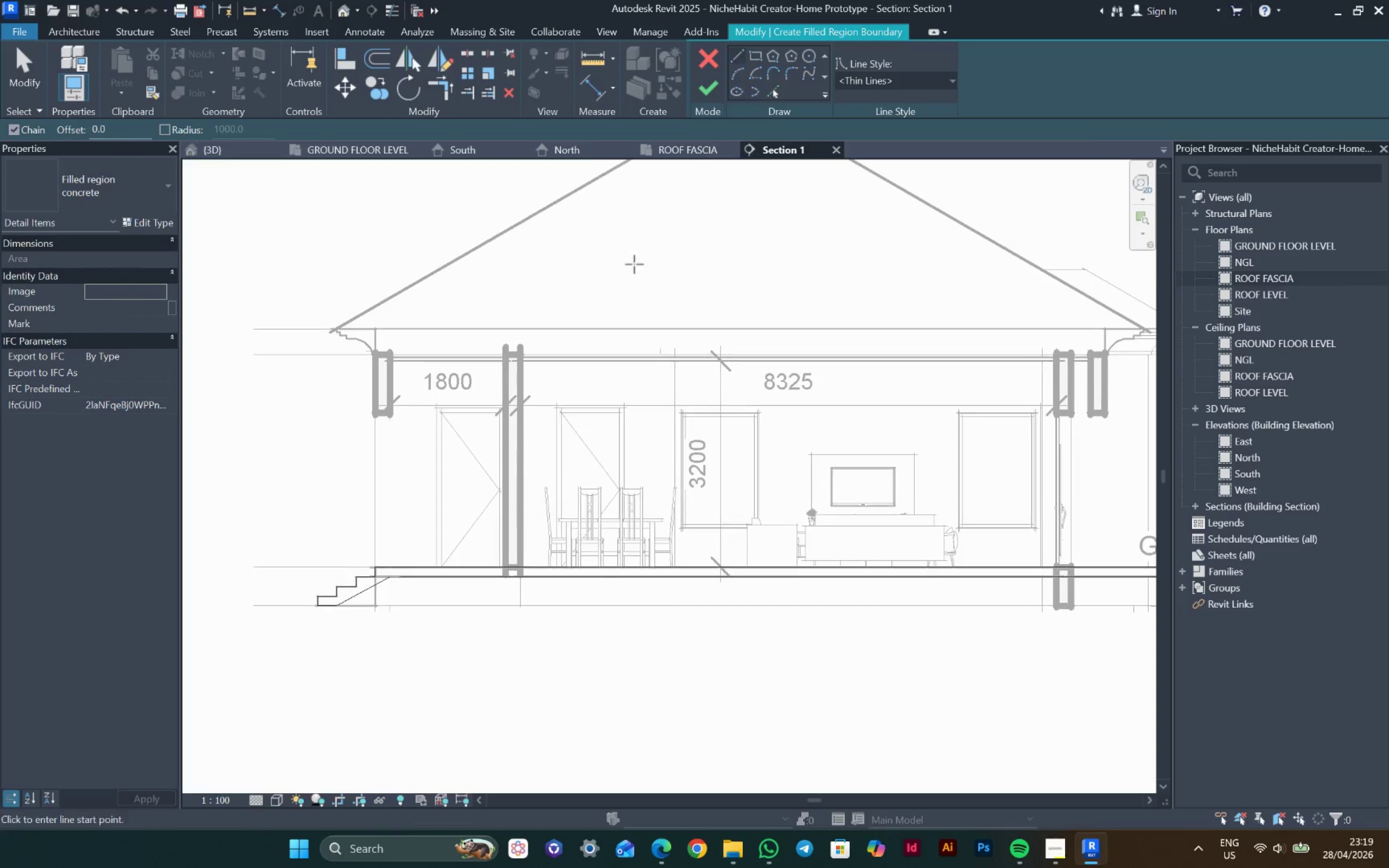 
key(Escape)
 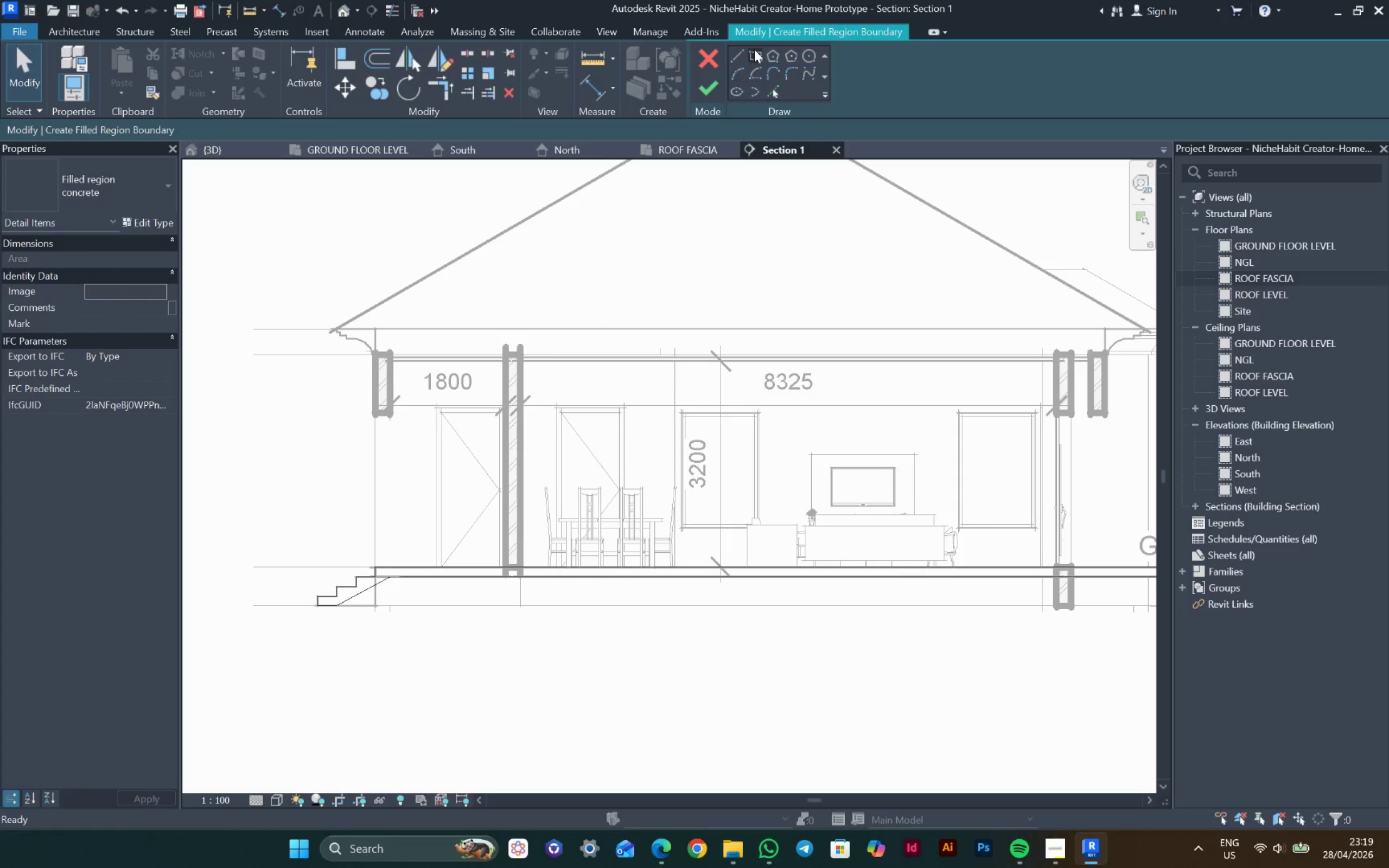 
left_click_drag(start_coordinate=[754, 52], to_coordinate=[759, 63])
 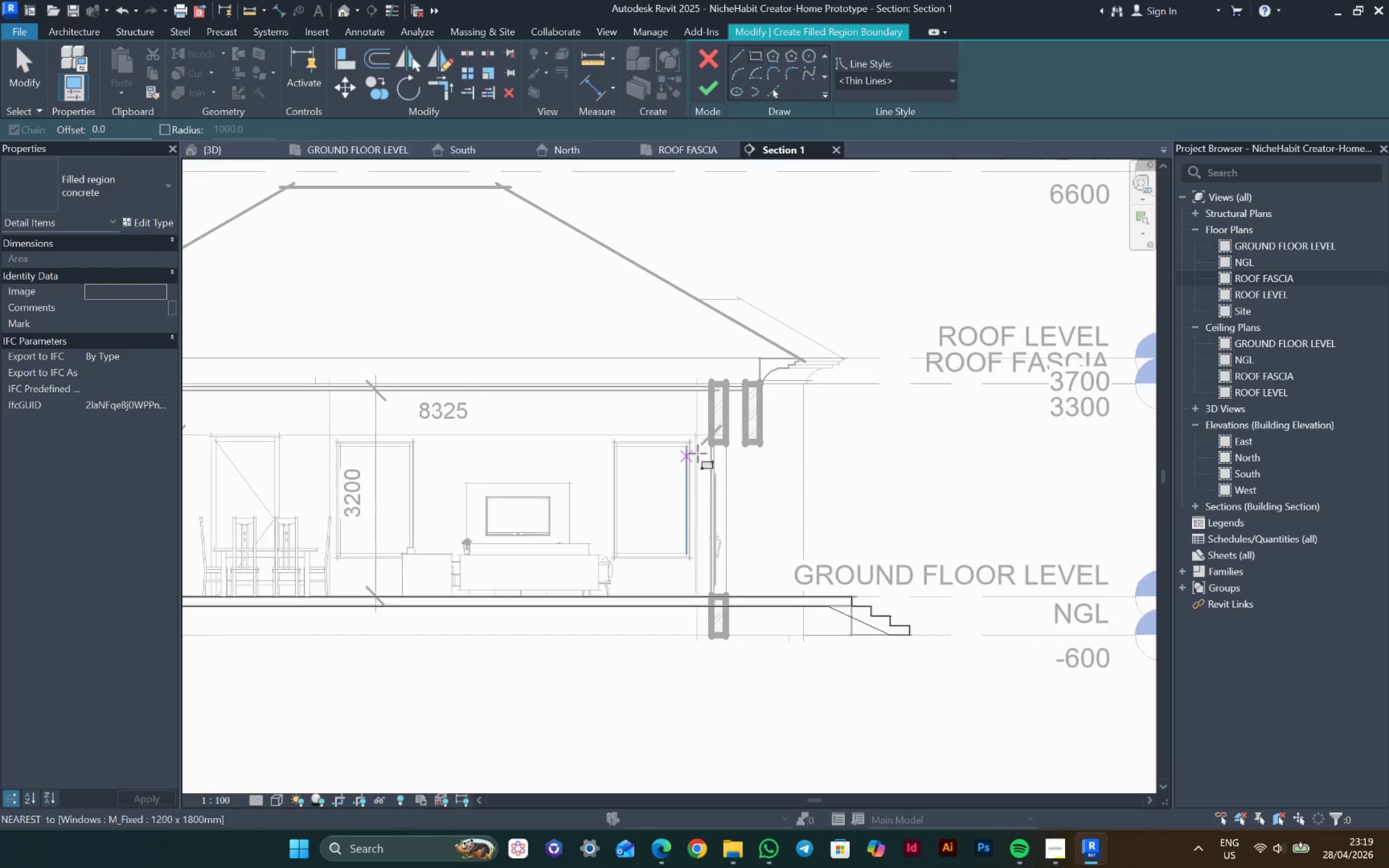 
scroll: coordinate [702, 432], scroll_direction: up, amount: 7.0
 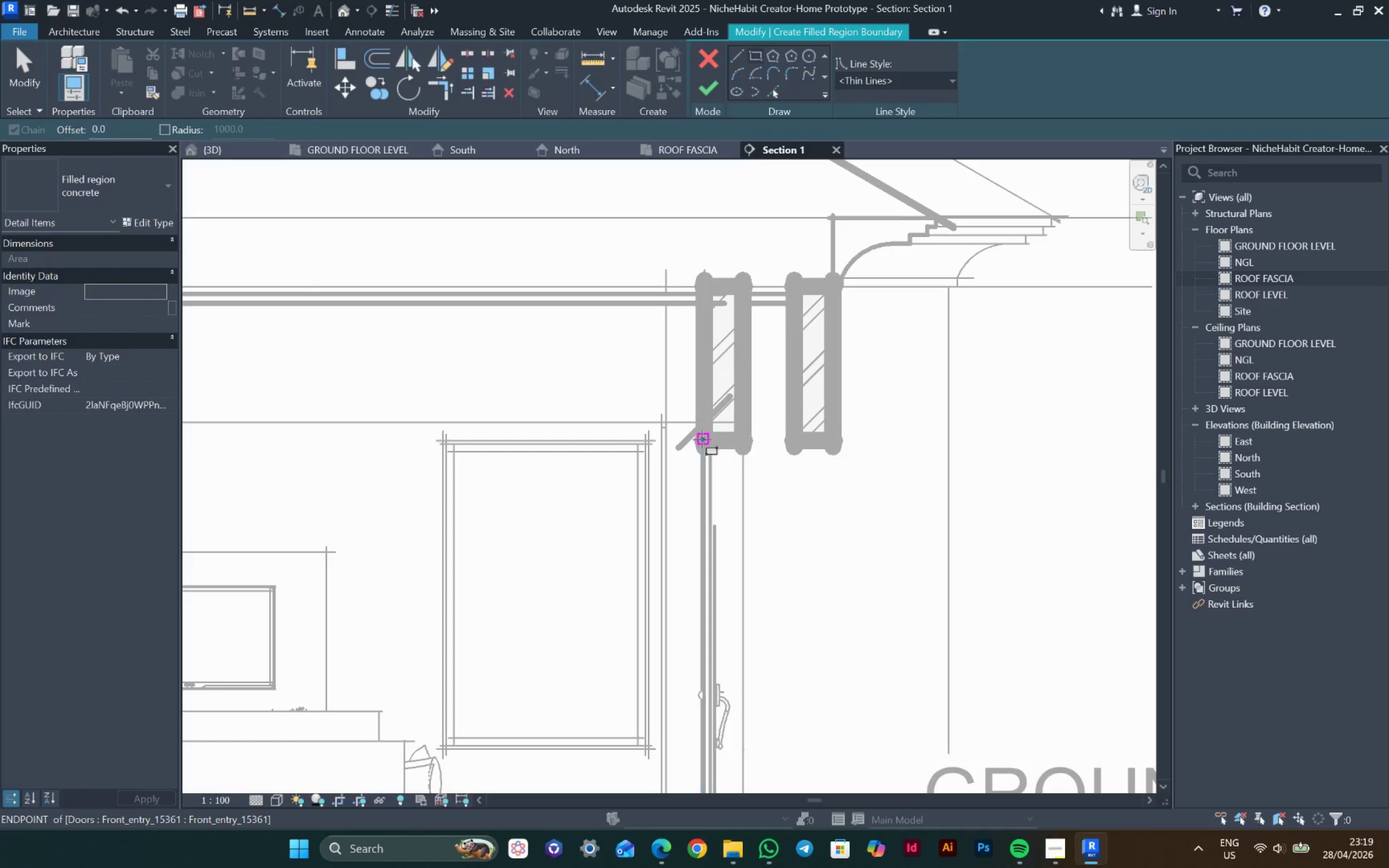 
left_click([702, 439])
 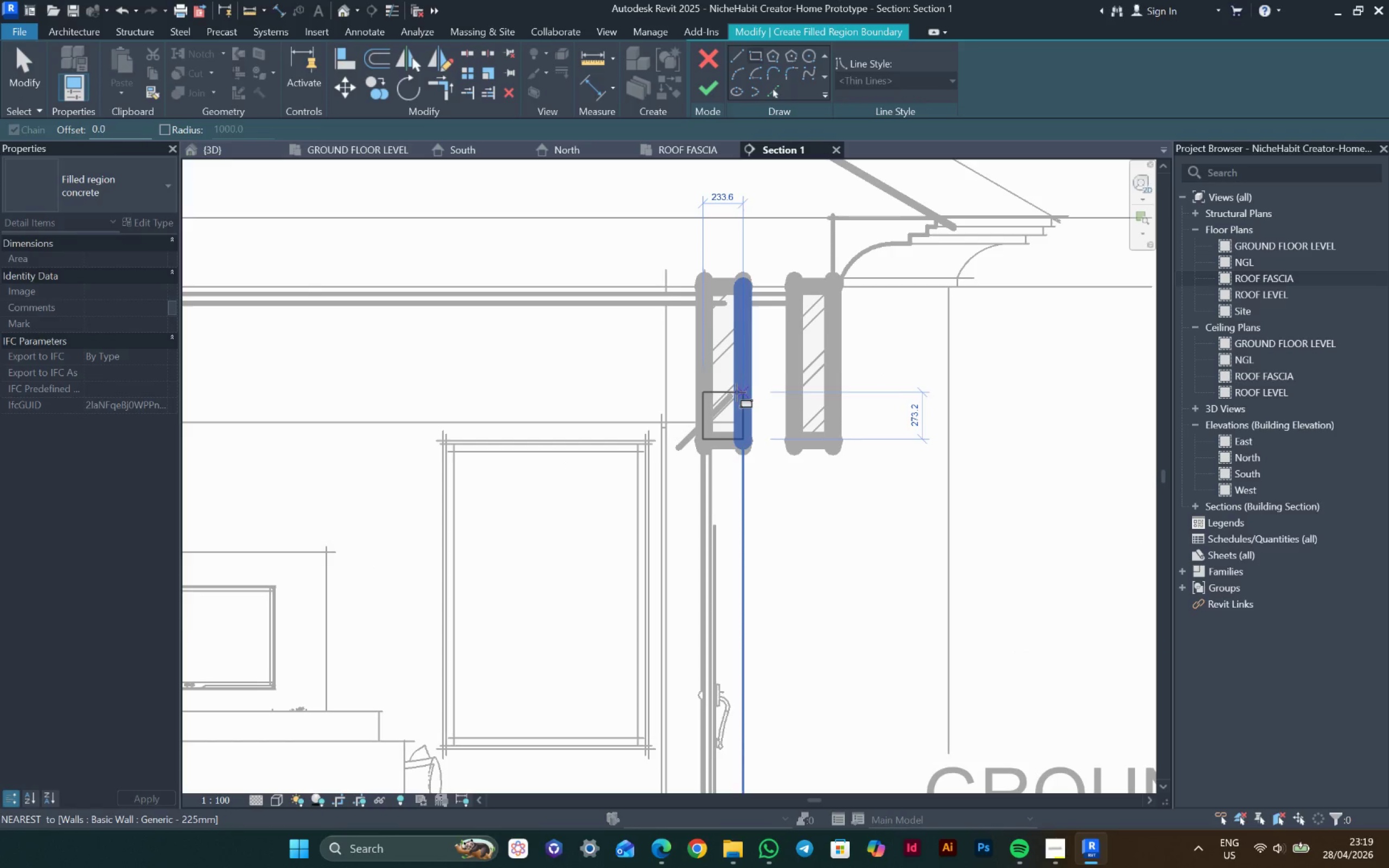 
left_click([737, 398])
 